 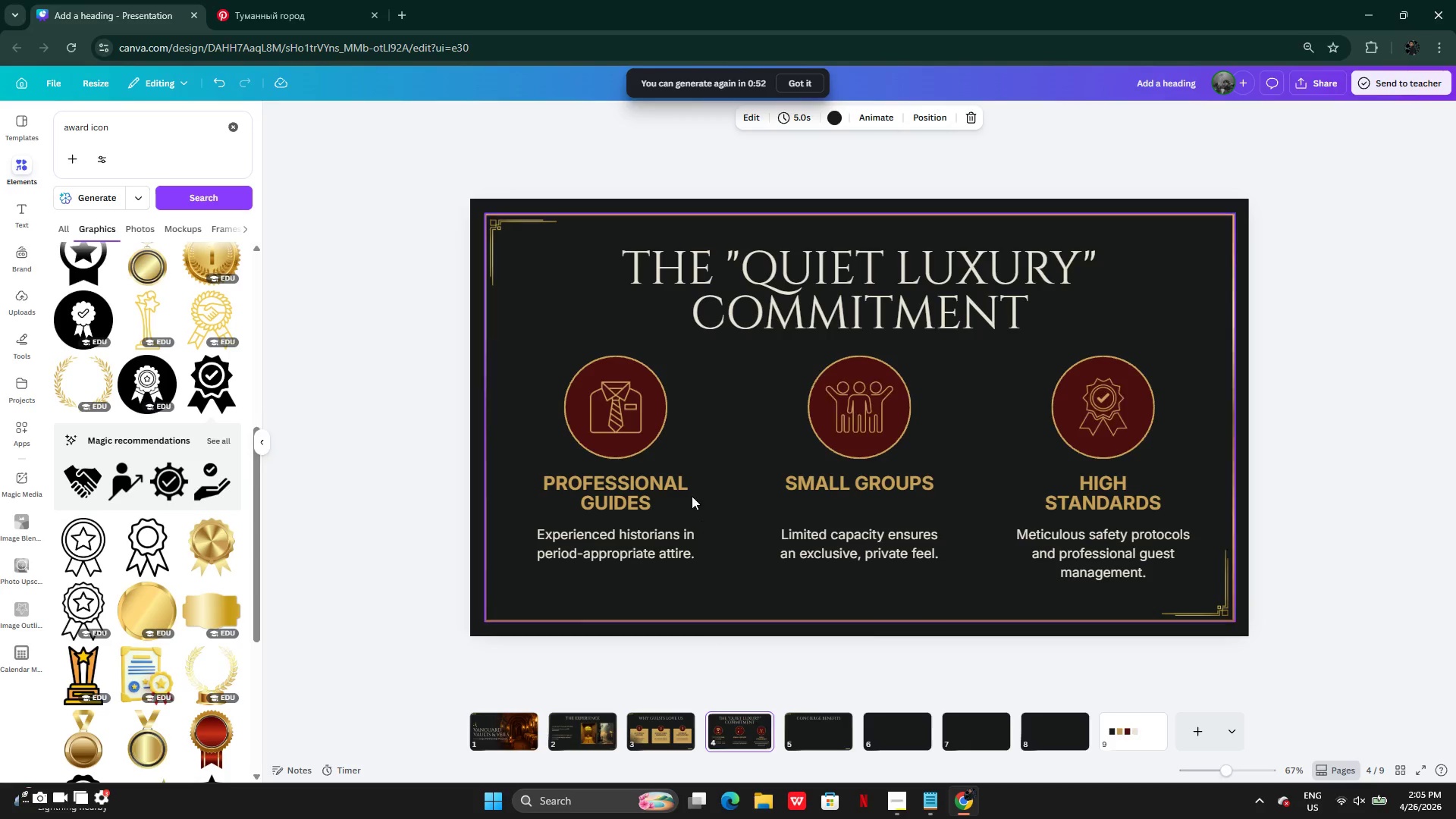 
hold_key(key=ShiftLeft, duration=3.19)
left_click([854, 479])
 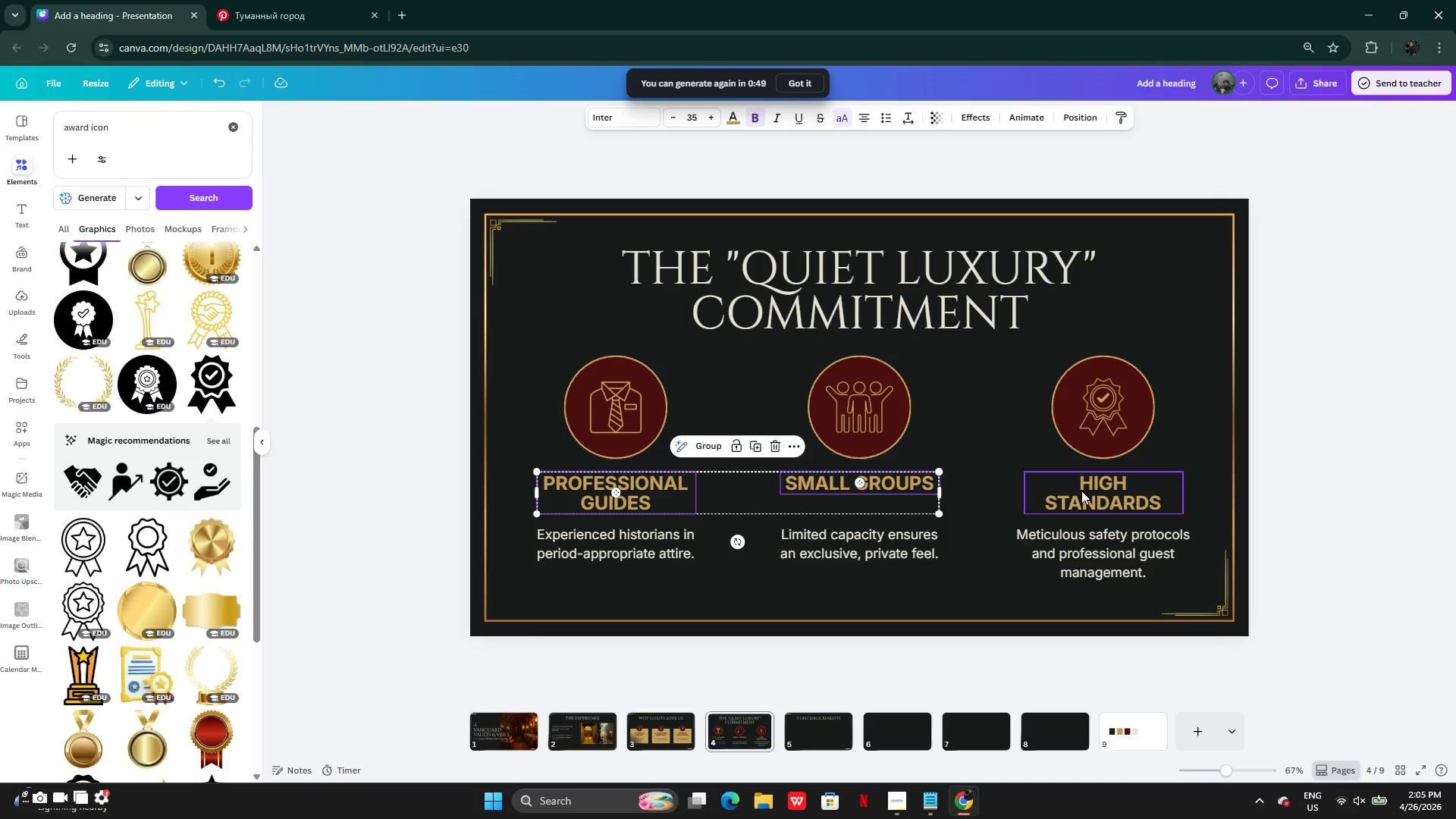 
left_click([1081, 491])
 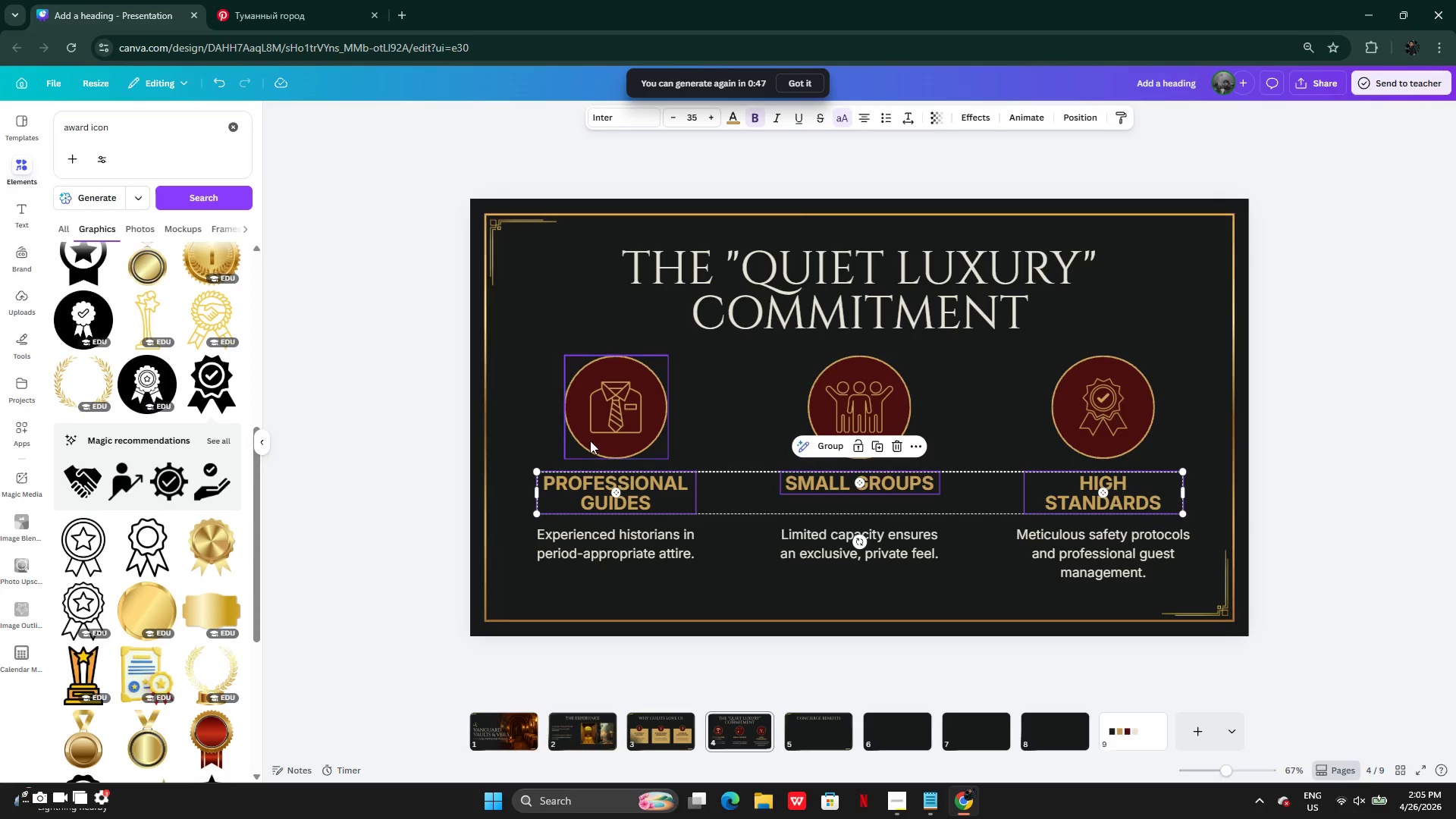 
hold_key(key=ShiftLeft, duration=2.81)
left_click([588, 426])
 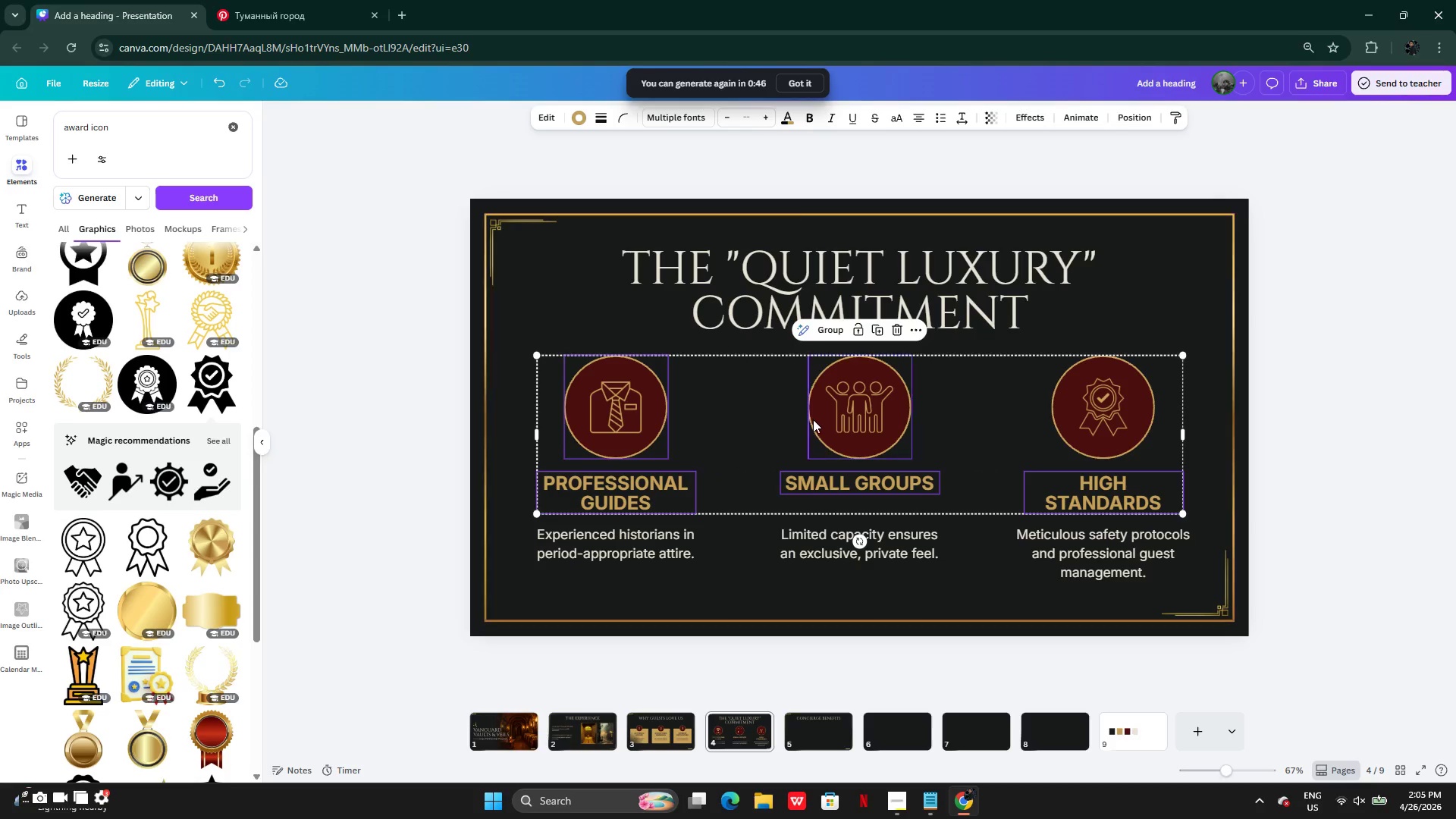 
left_click([816, 419])
 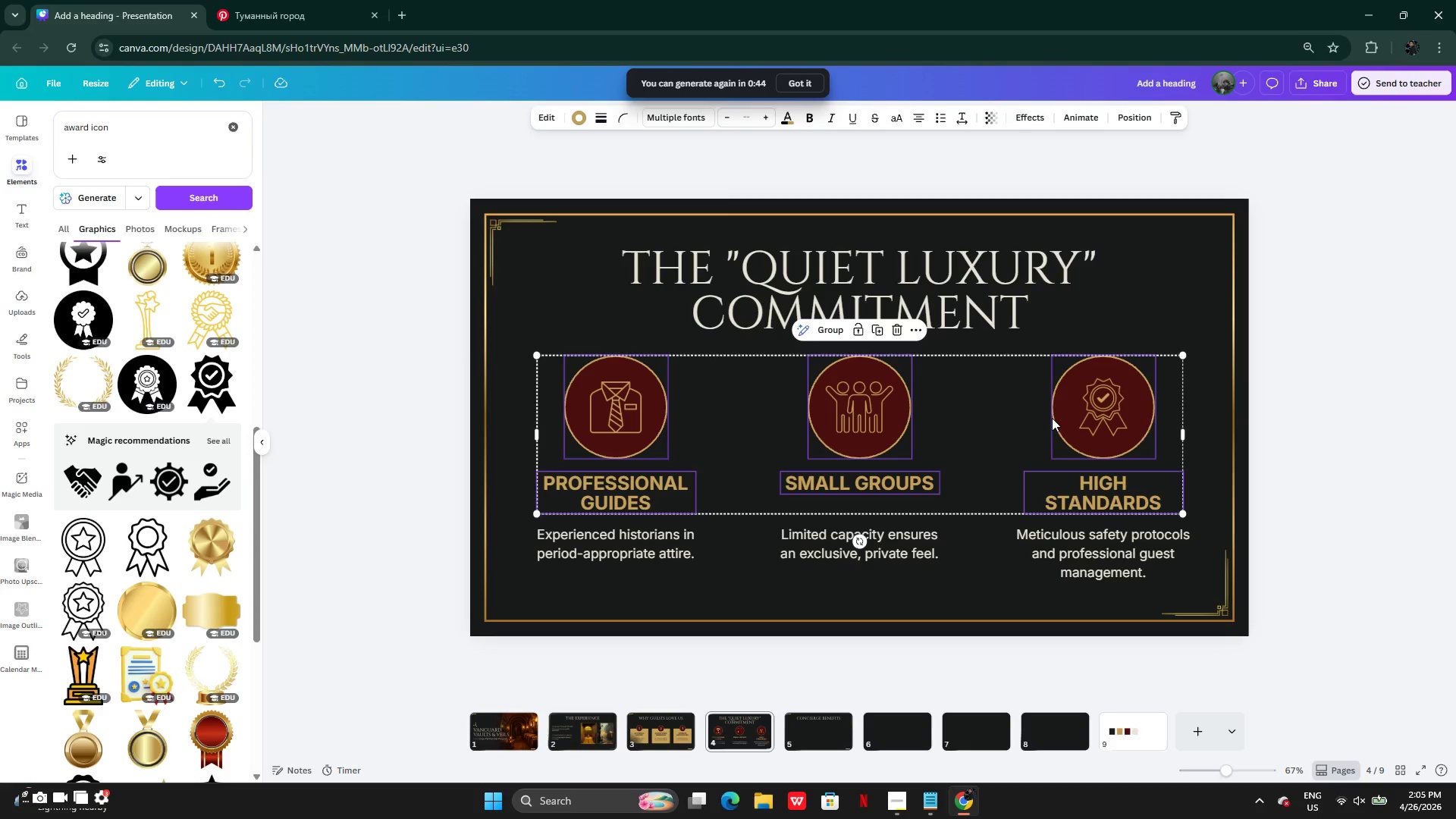 
key(Control+C)
 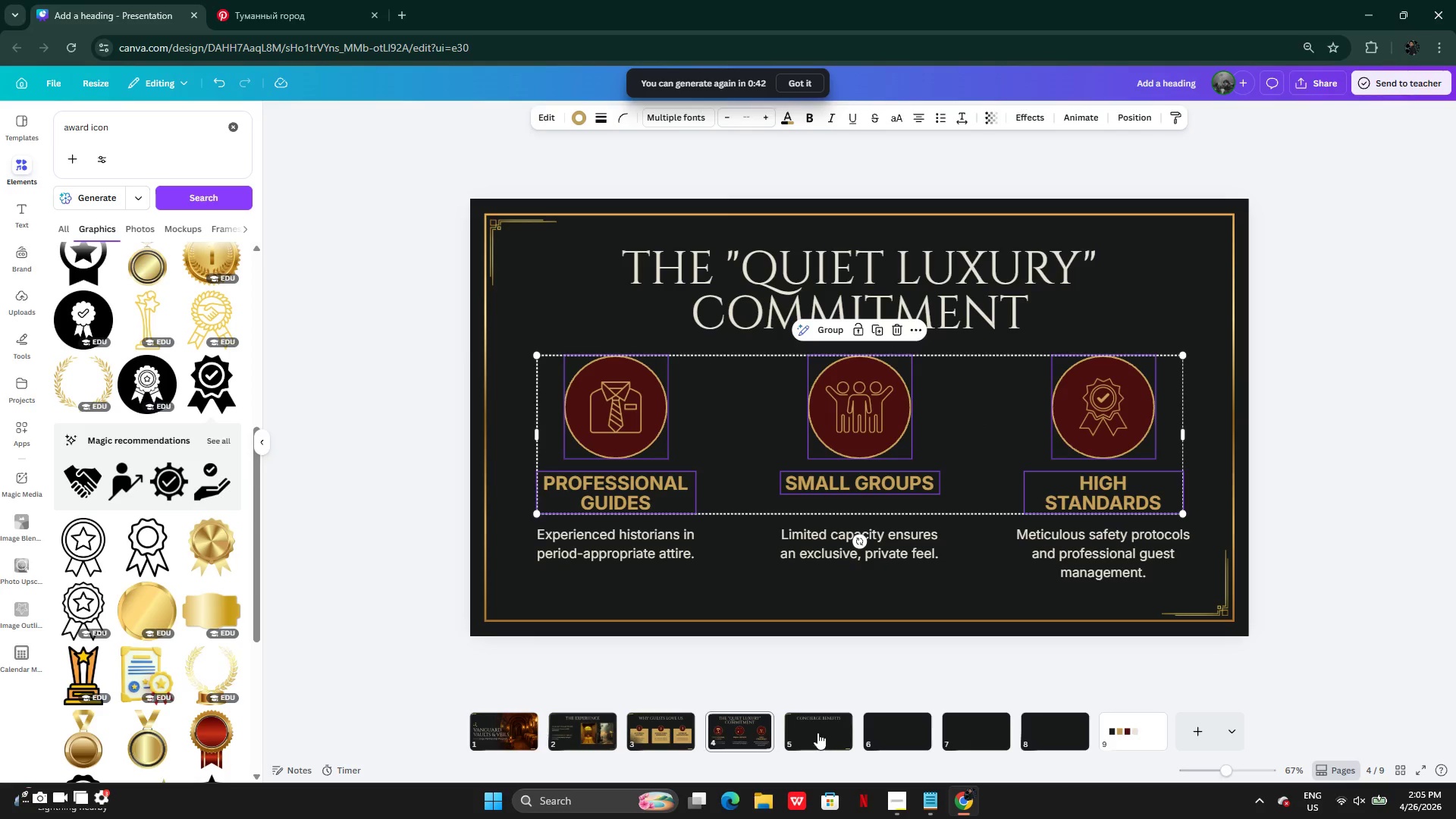 
left_click([814, 732])
 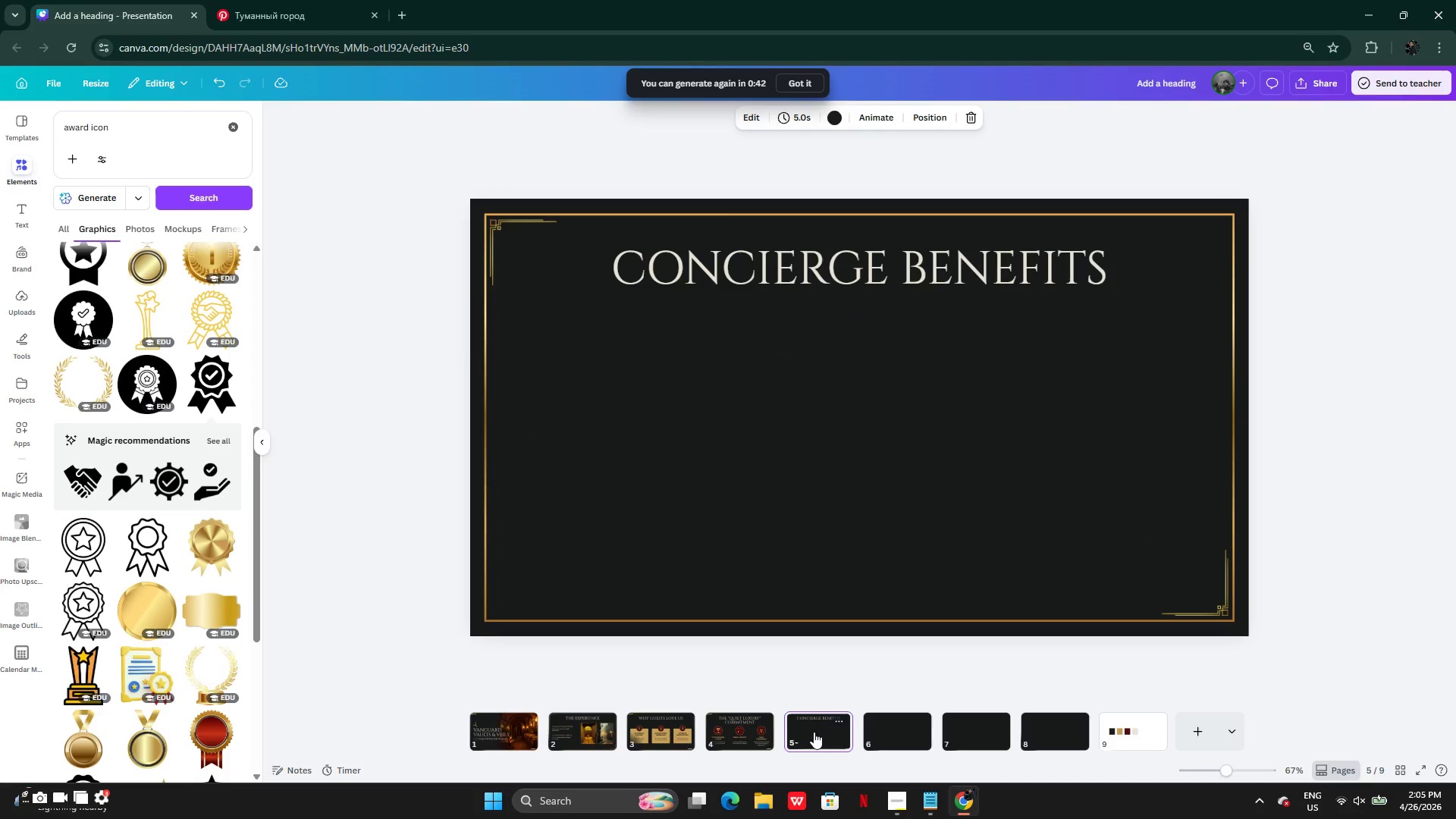 
key(Control+V)
 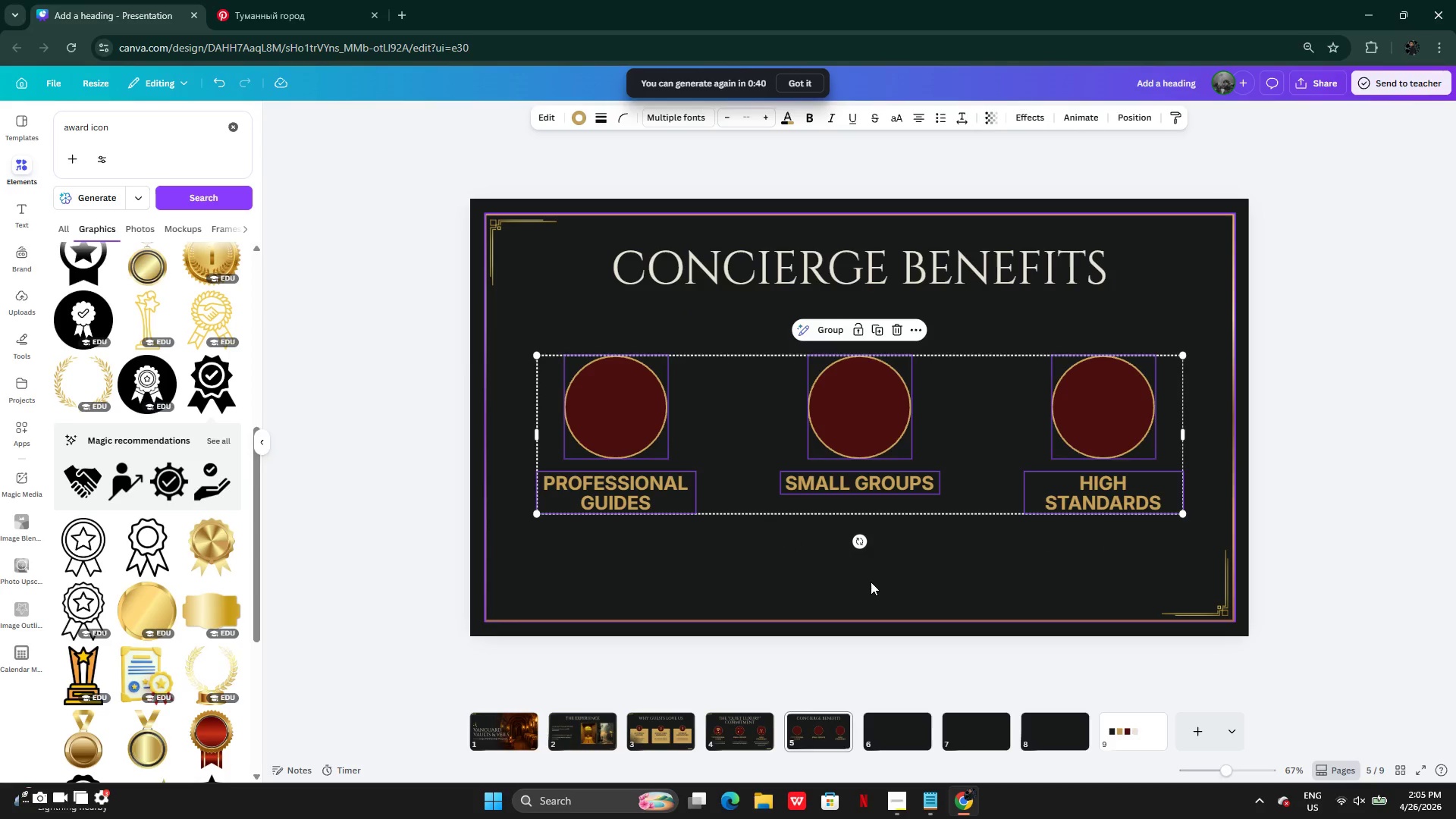 
left_click([869, 580])
 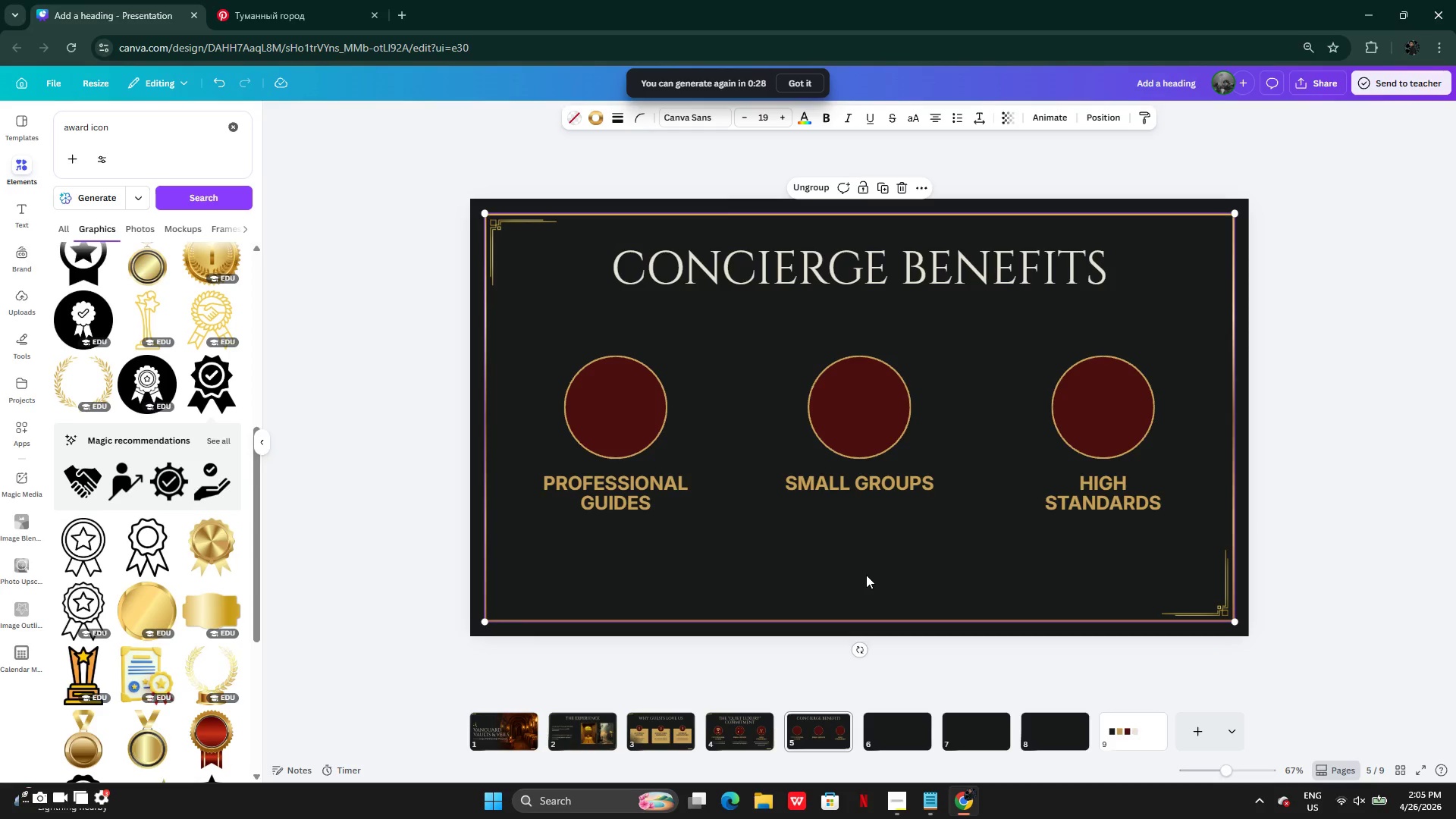 
wait(15.88)
 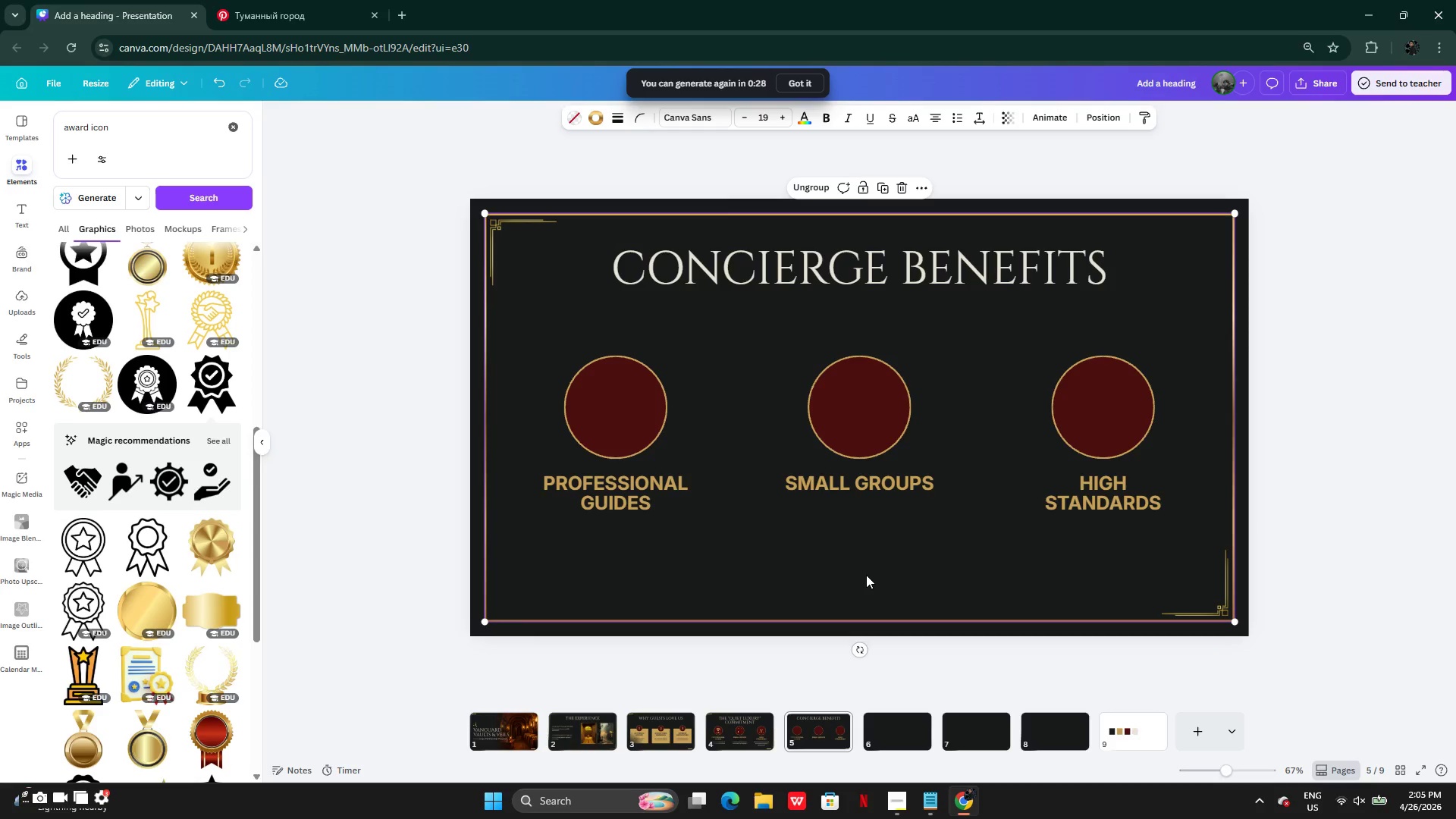 
left_click([935, 791])
 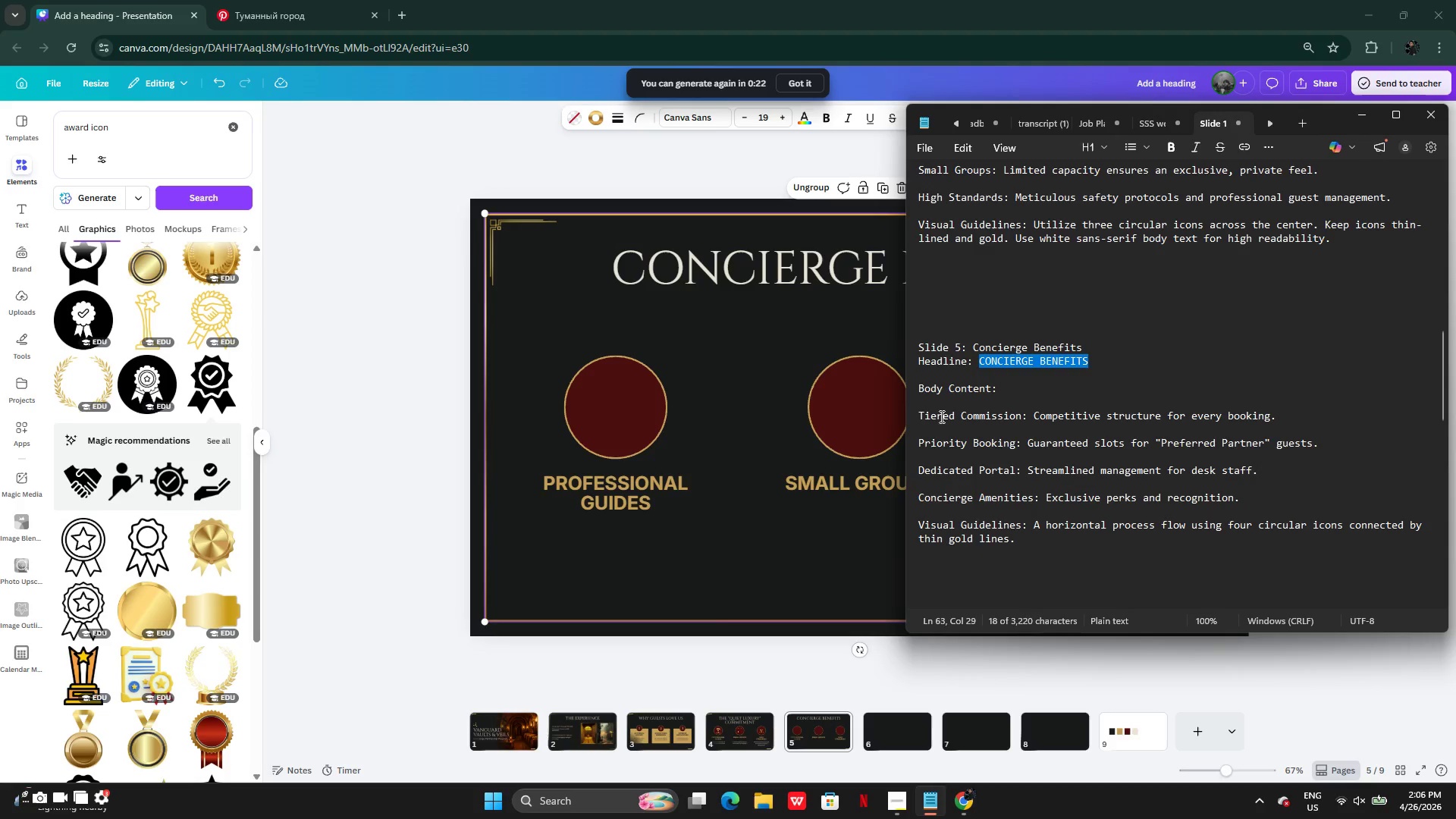 
double_click([940, 441])
 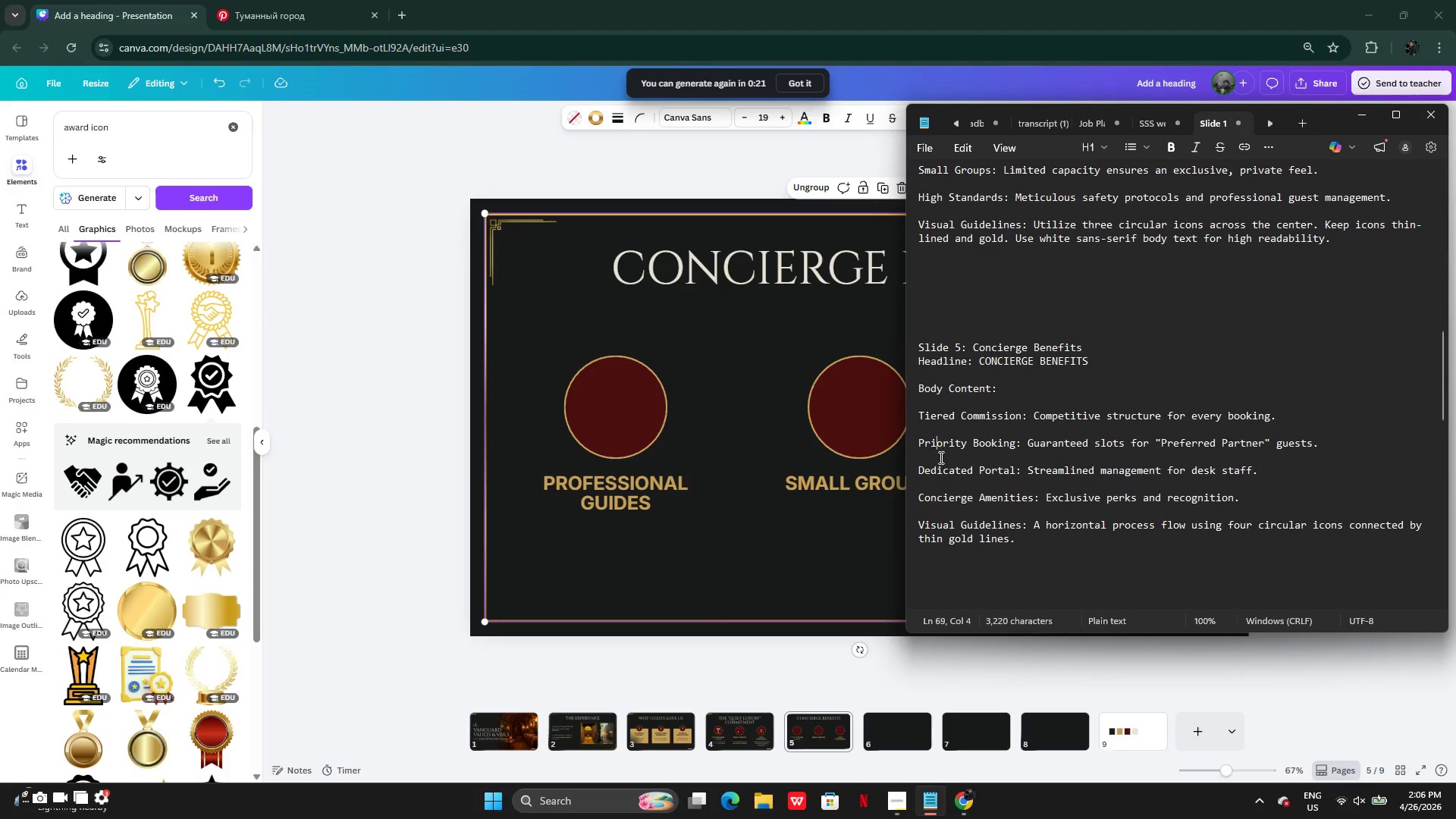 
triple_click([940, 457])
 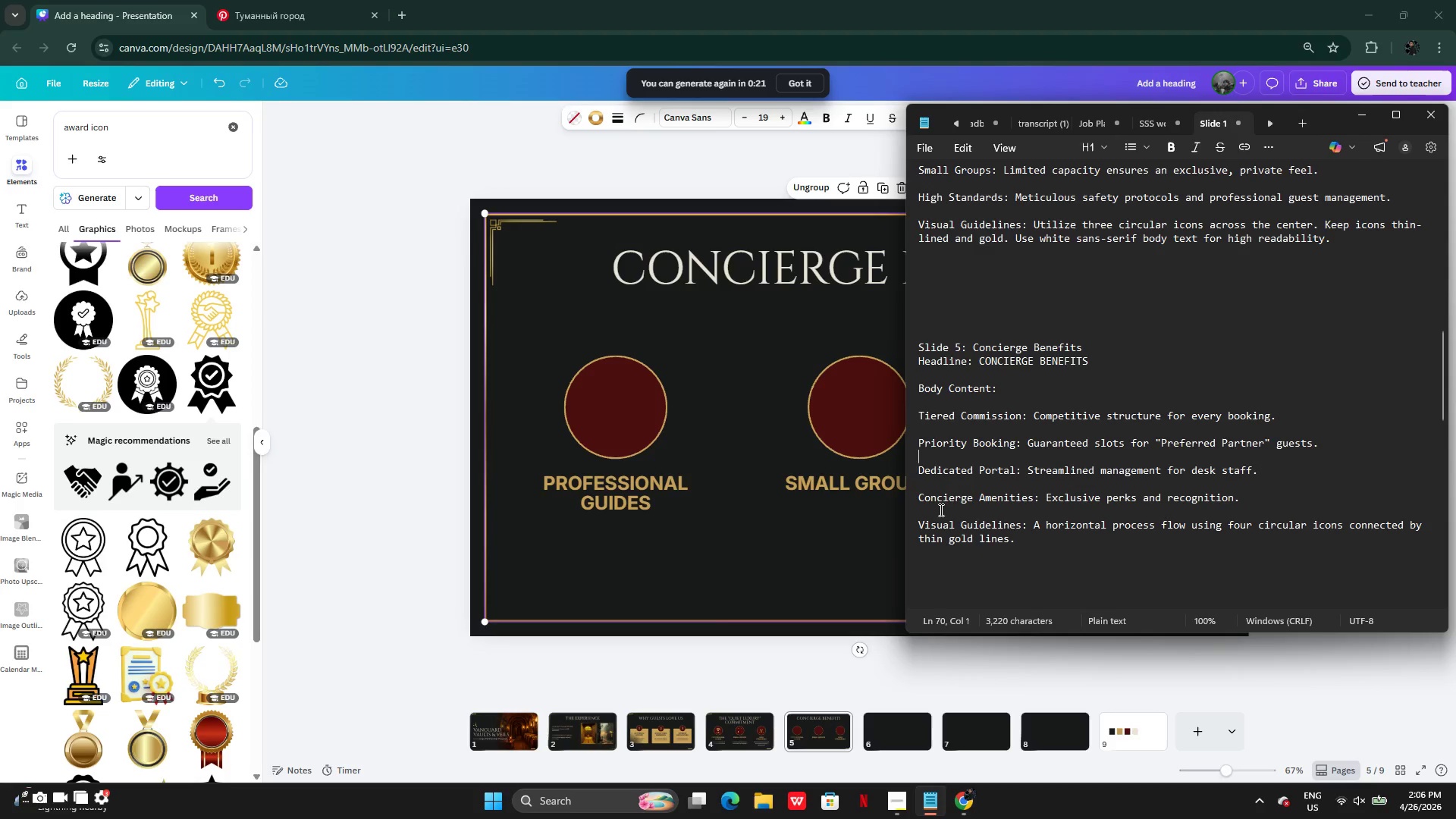 
triple_click([940, 510])
 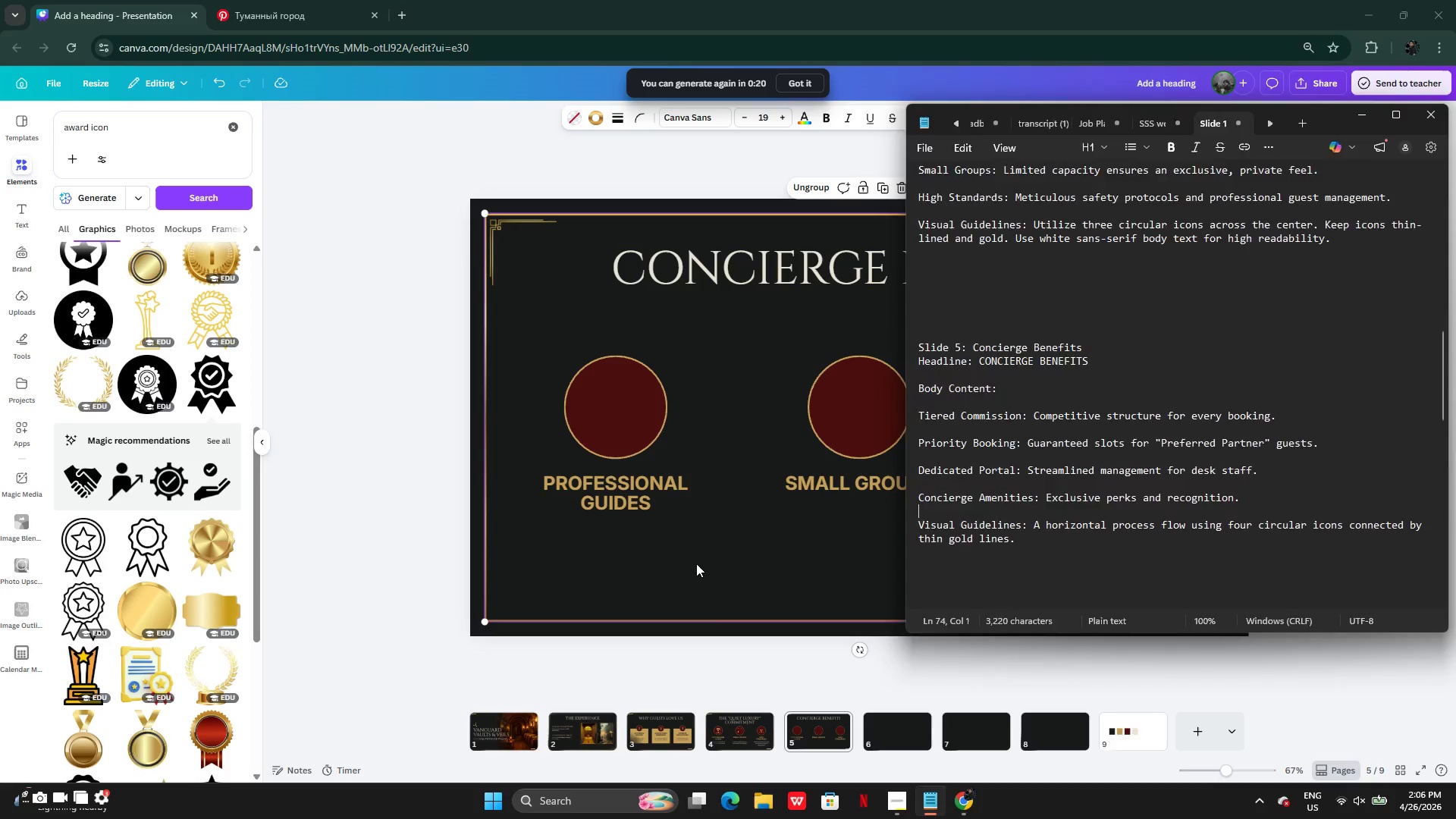 
triple_click([696, 563])
 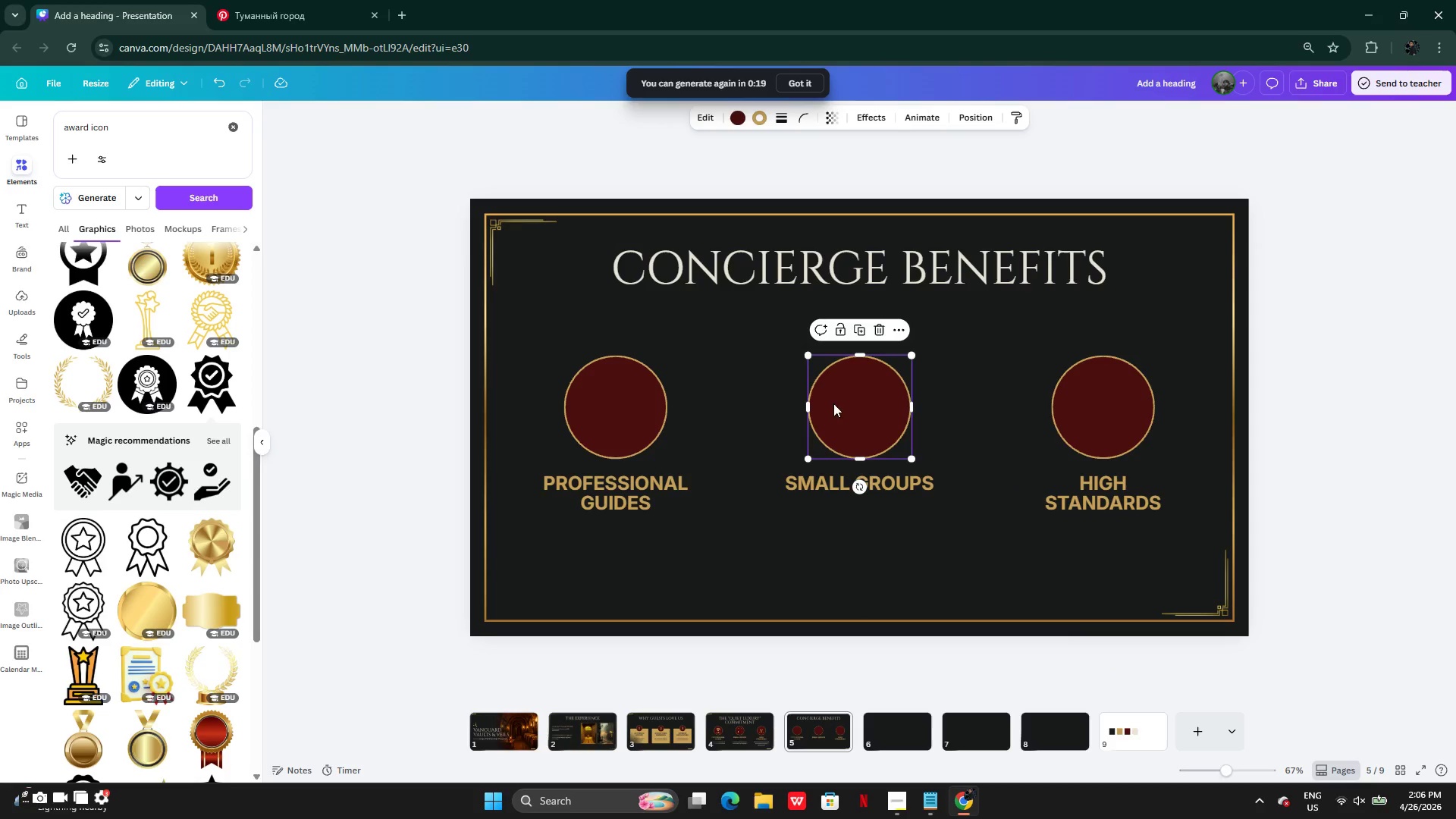 
left_click_drag(start_coordinate=[861, 411], to_coordinate=[772, 410])
 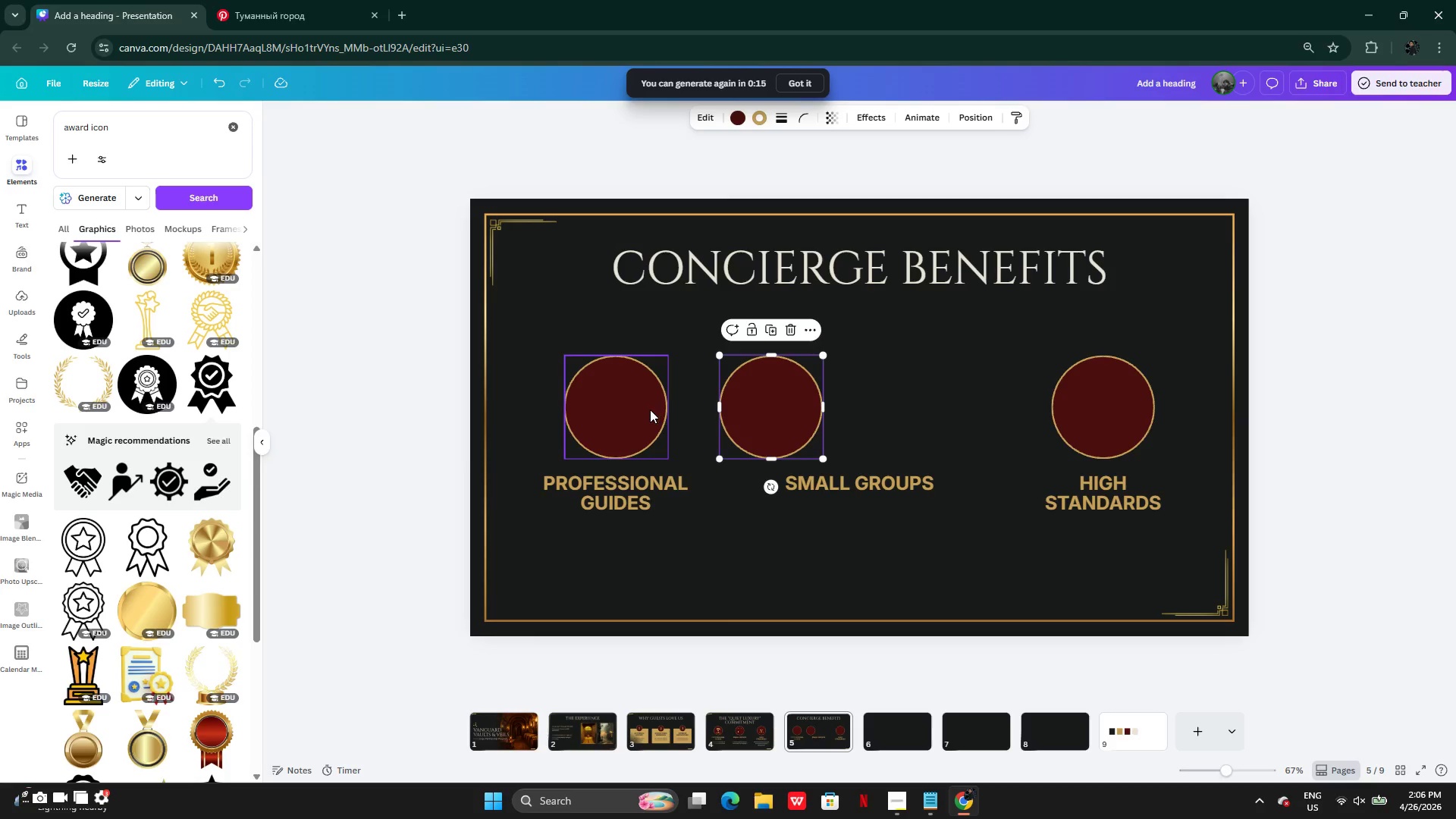 
left_click([650, 410])
 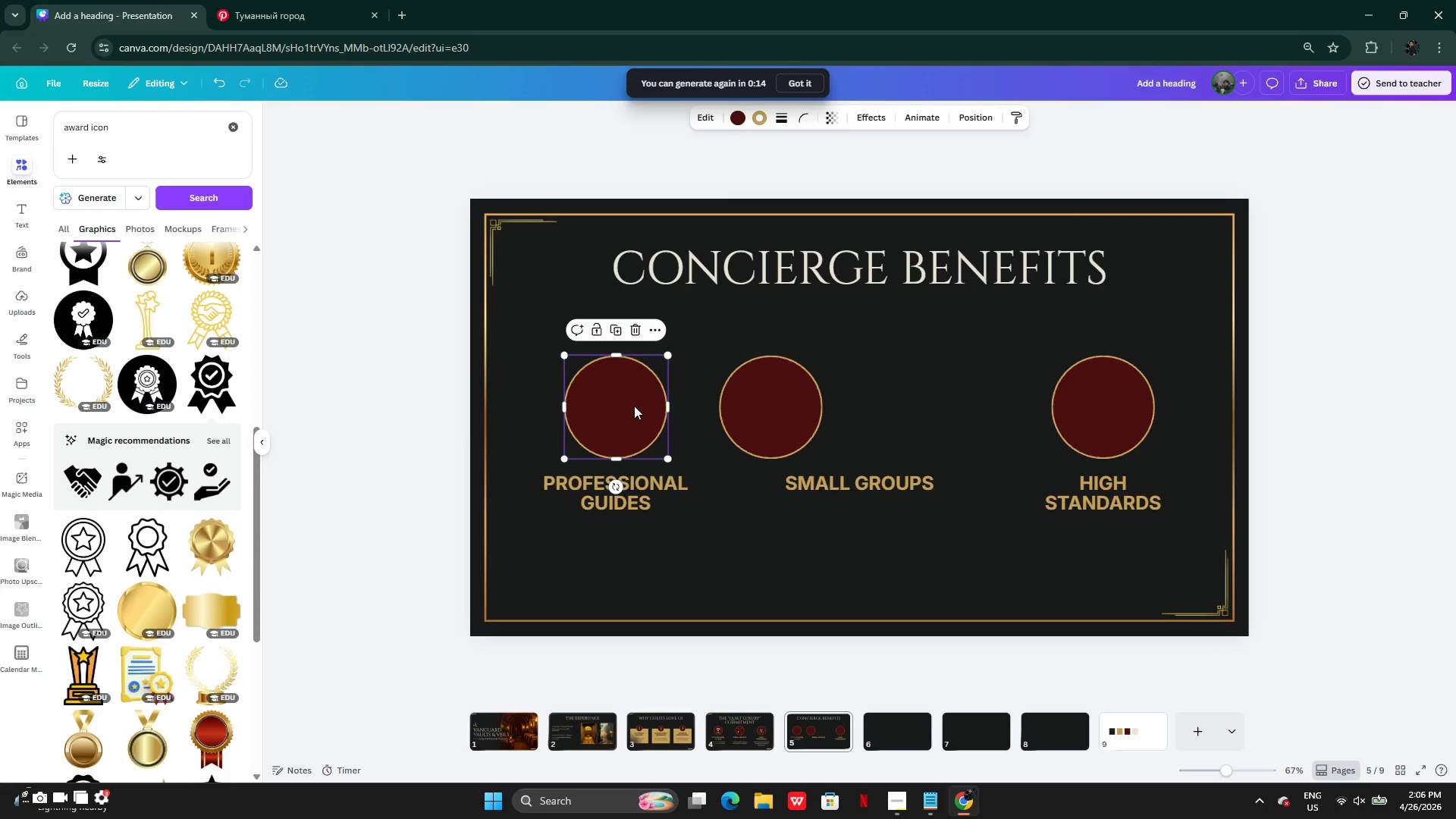 
left_click_drag(start_coordinate=[634, 406], to_coordinate=[607, 406])
 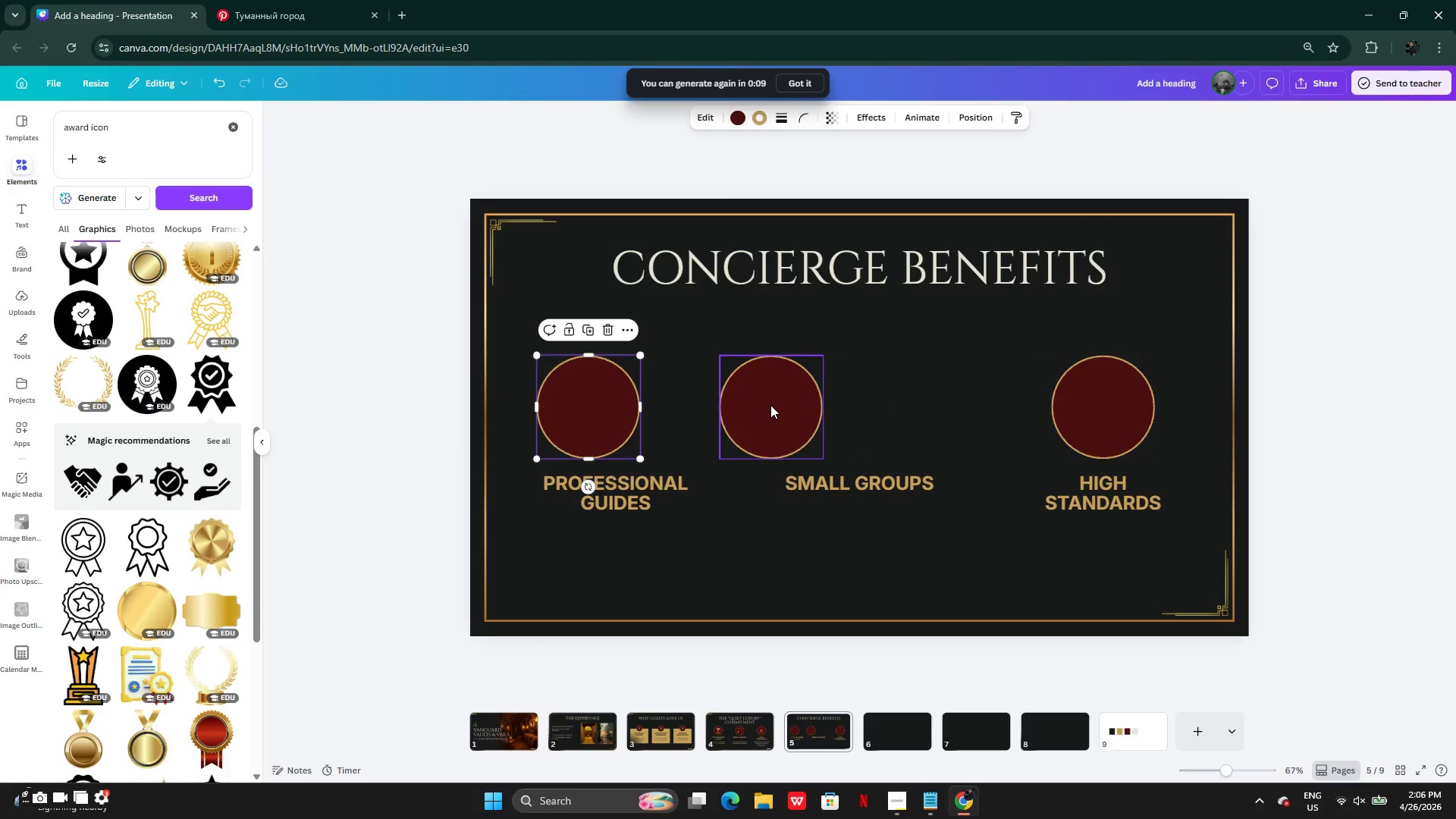 
left_click([770, 405])
 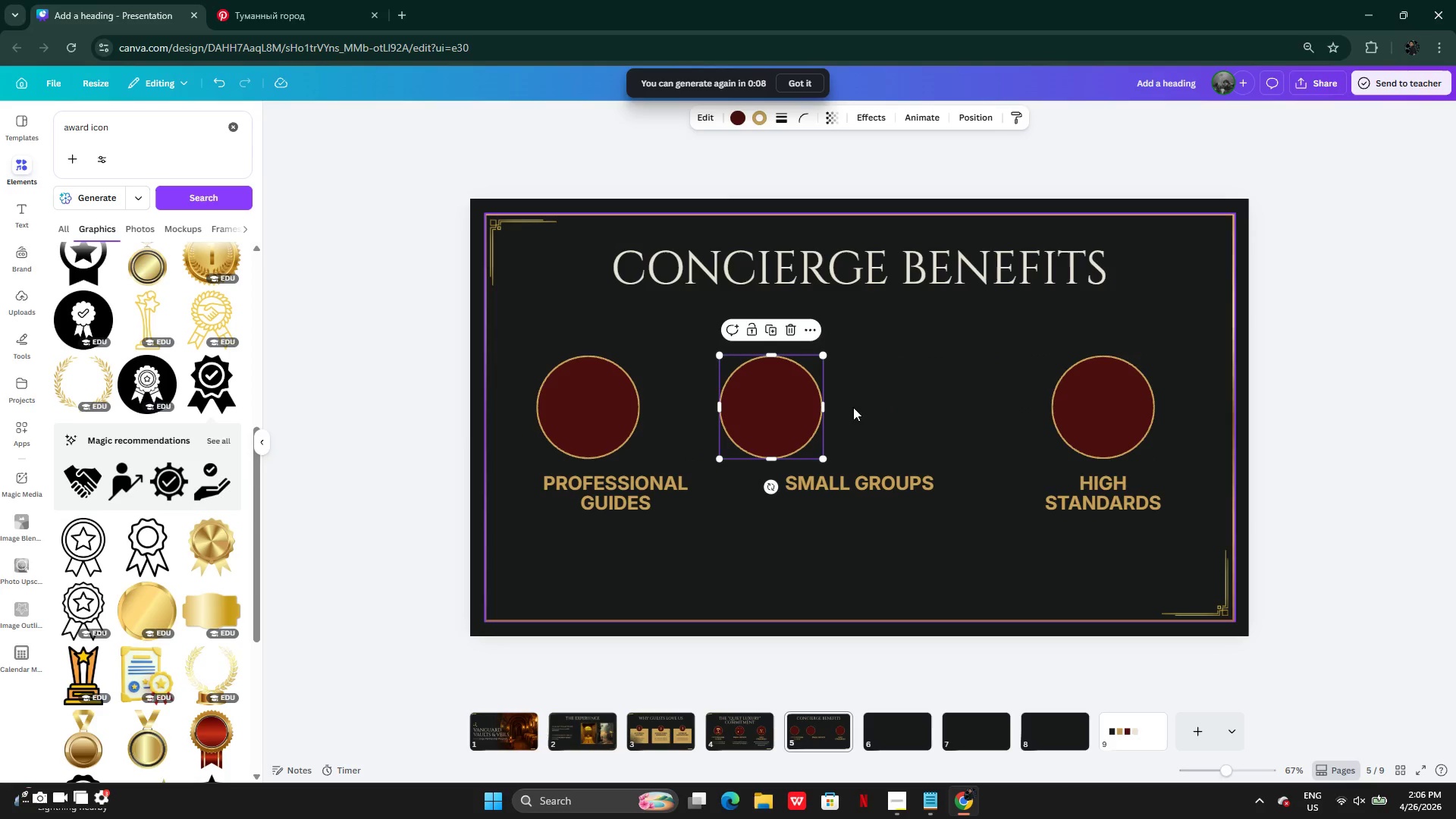 
hold_key(key=AltLeft, duration=0.33)
left_click_drag(start_coordinate=[780, 408], to_coordinate=[867, 408])
 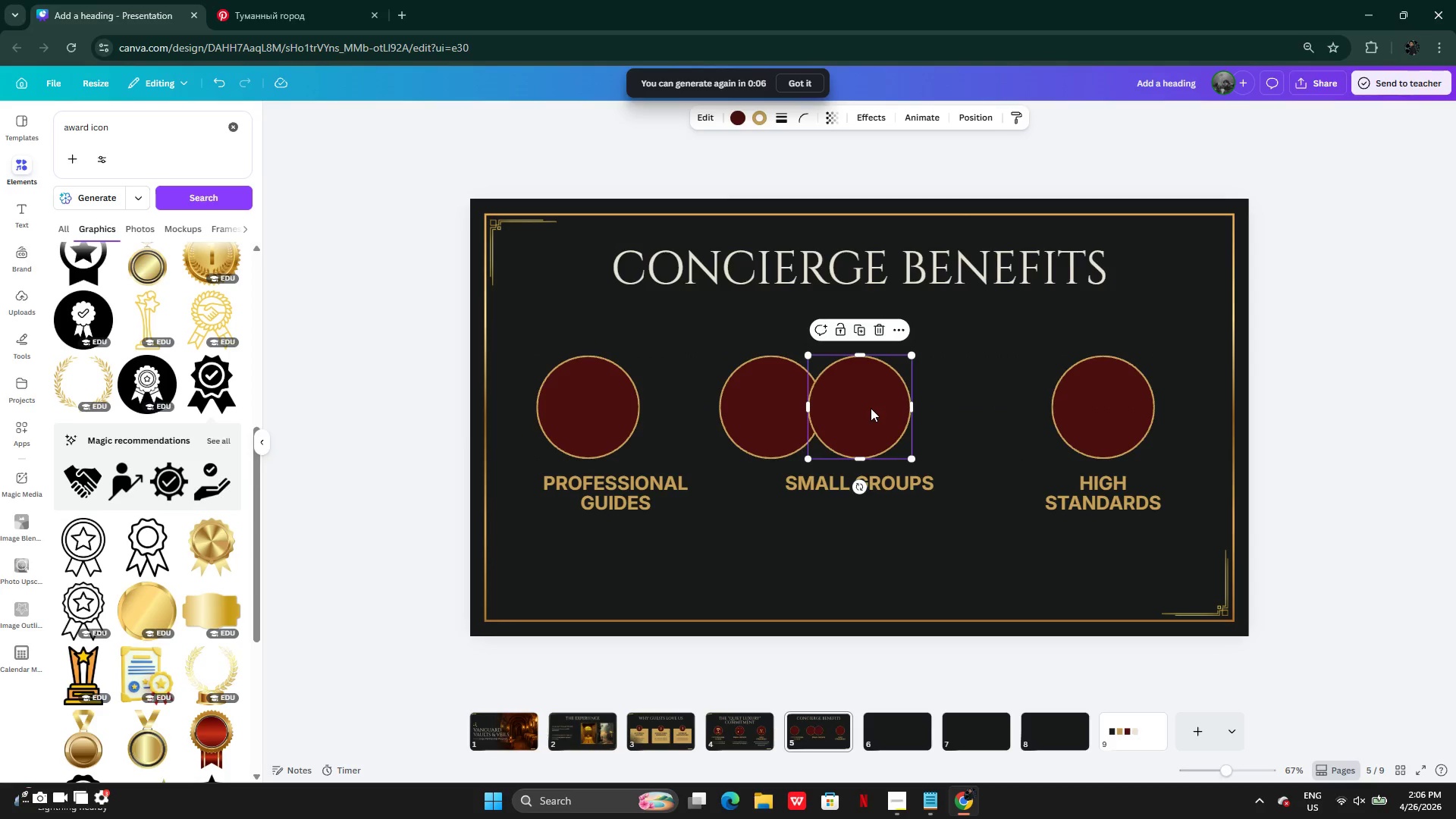 
left_click_drag(start_coordinate=[871, 408], to_coordinate=[969, 406])
 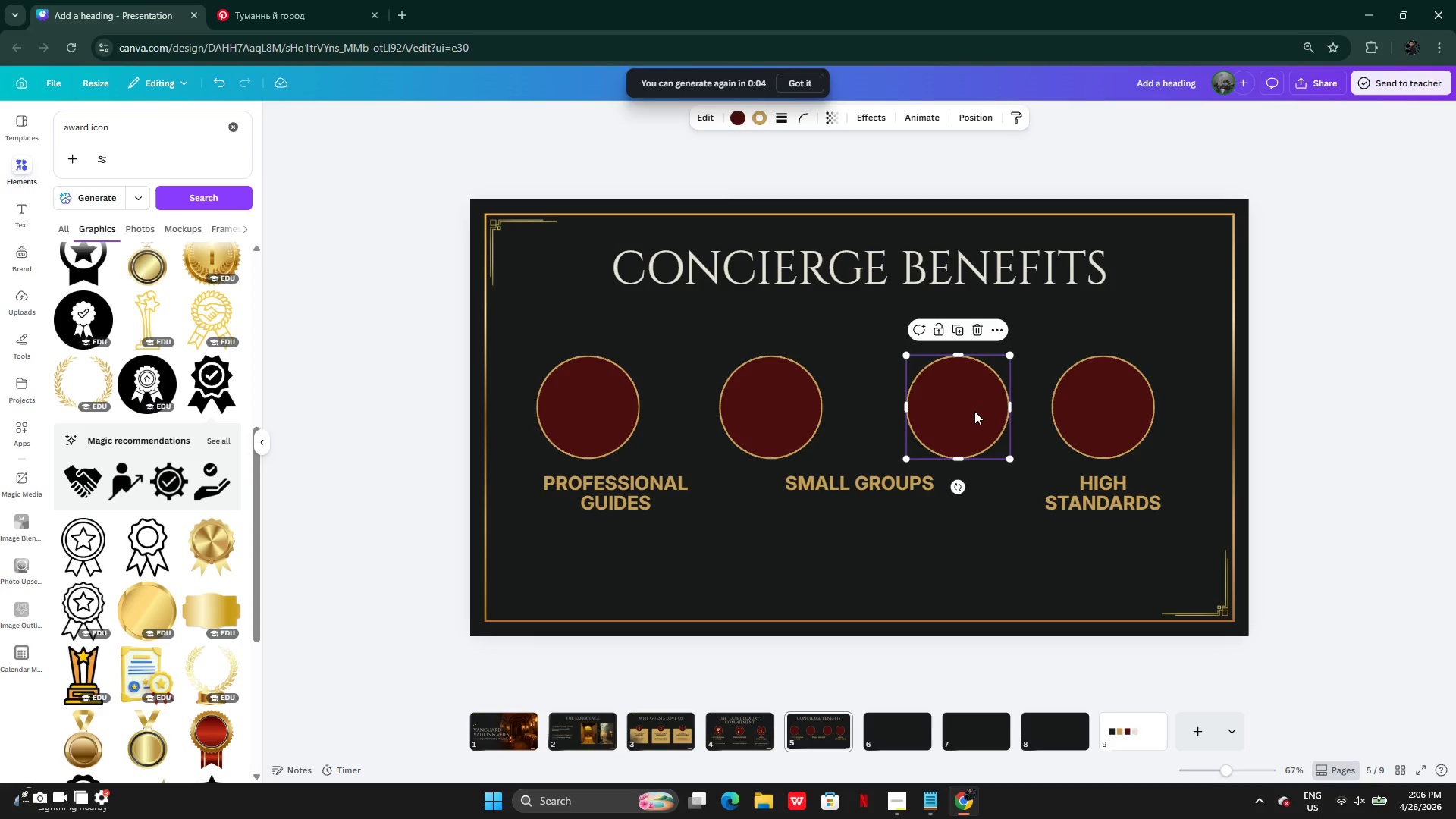 
left_click_drag(start_coordinate=[971, 413], to_coordinate=[965, 415])
 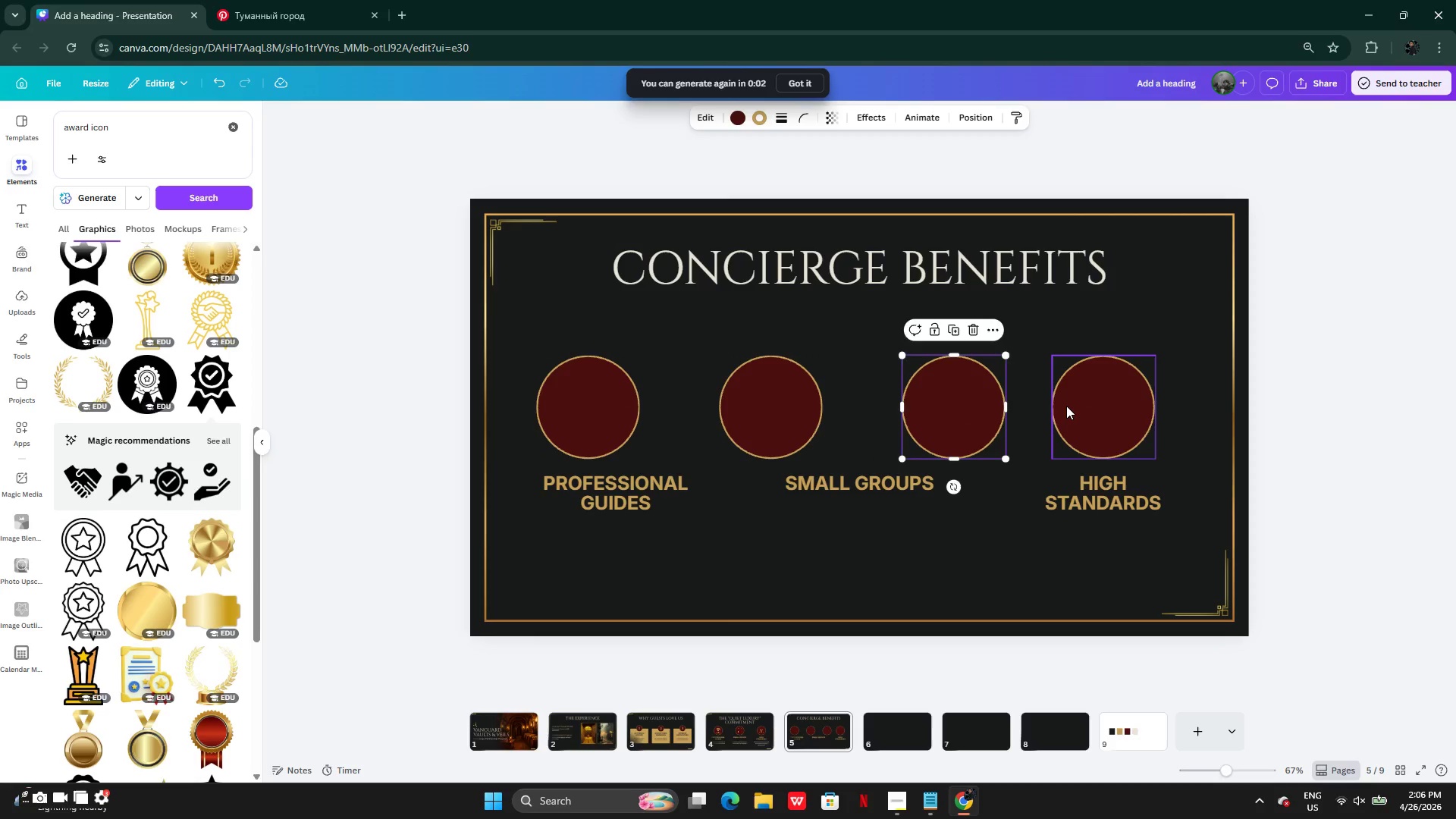 
left_click([1066, 406])
 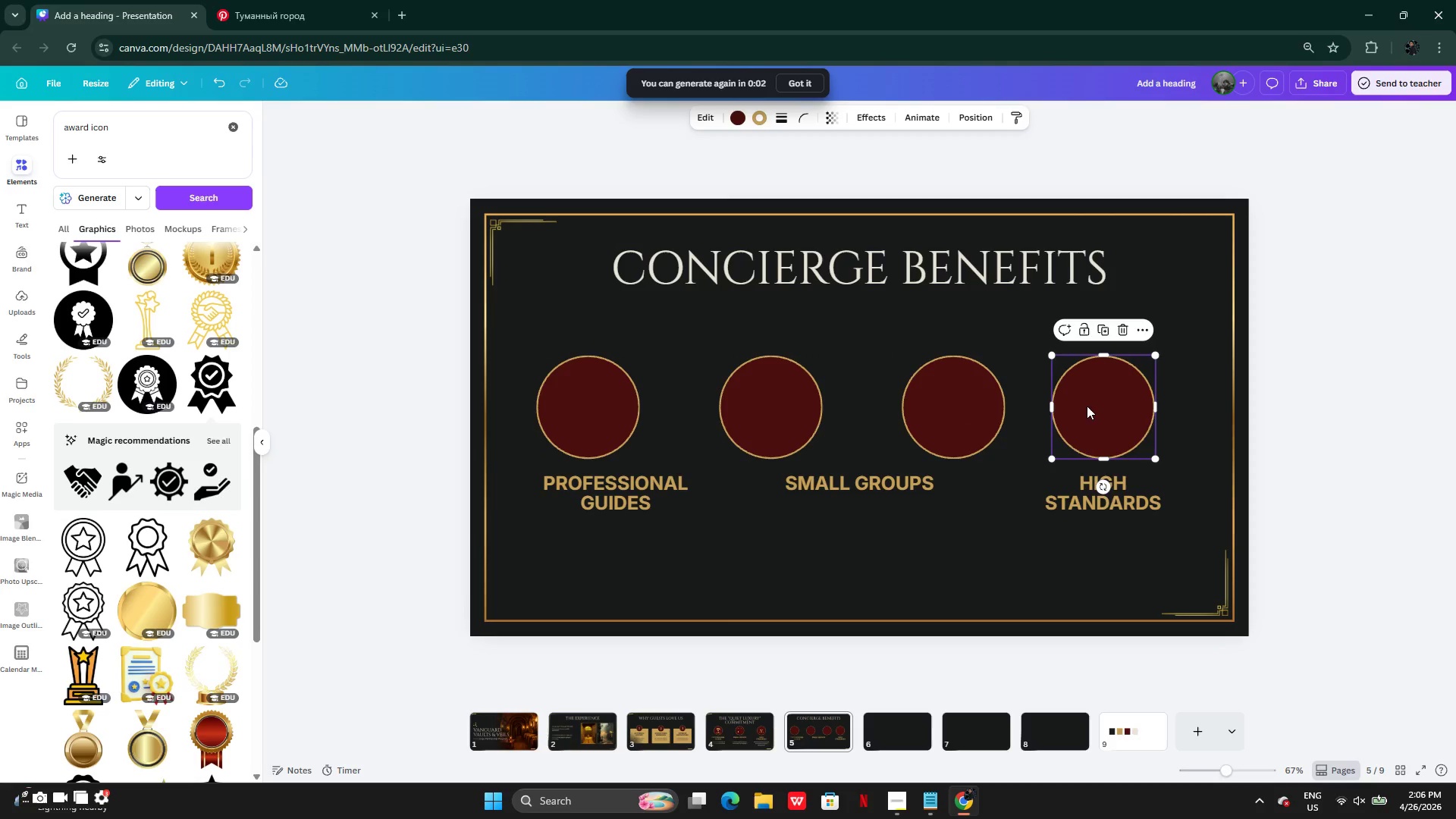 
left_click_drag(start_coordinate=[1087, 406], to_coordinate=[1123, 406])
 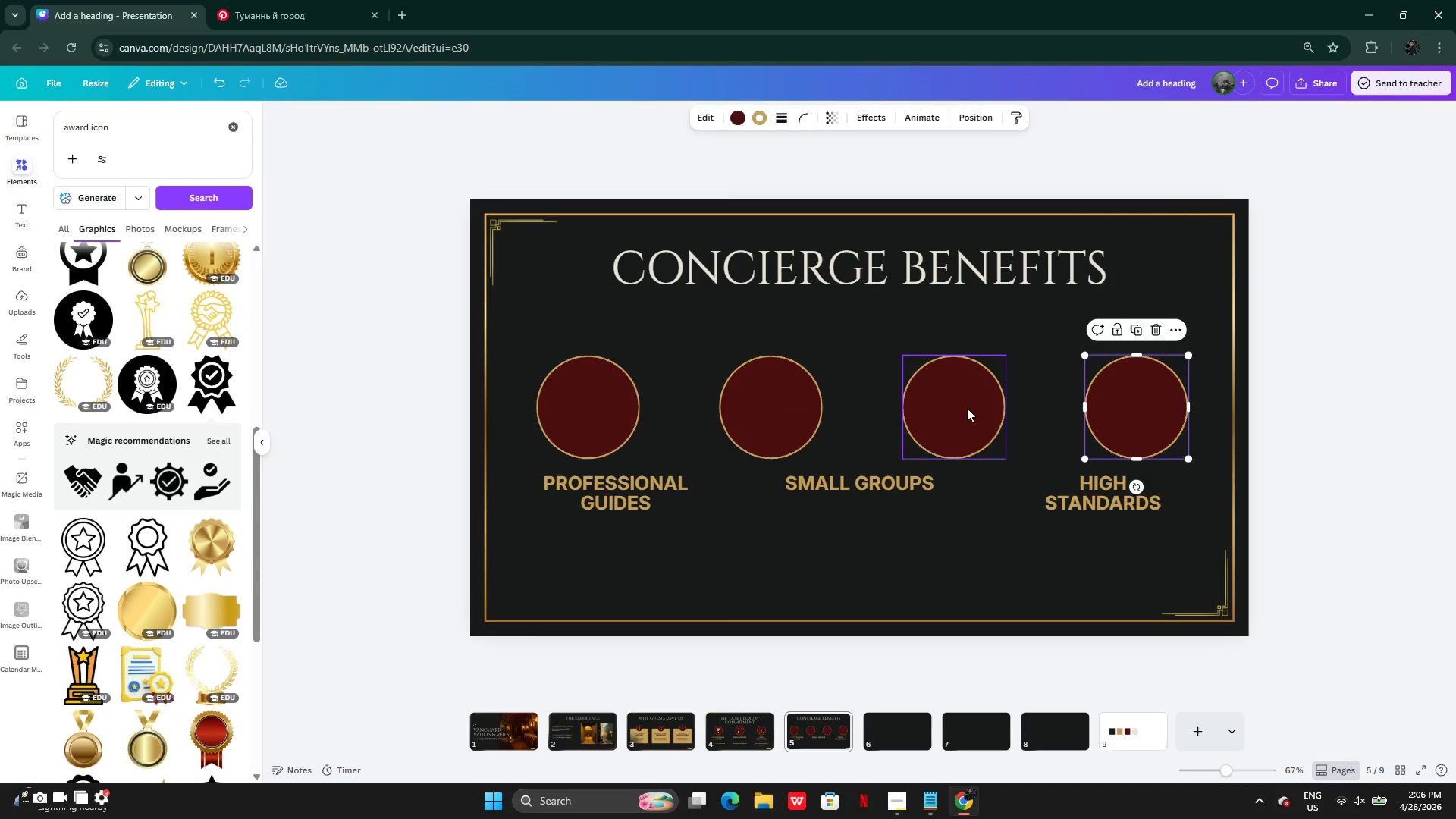 
hold_key(key=ShiftLeft, duration=1.44)
left_click([969, 410])
 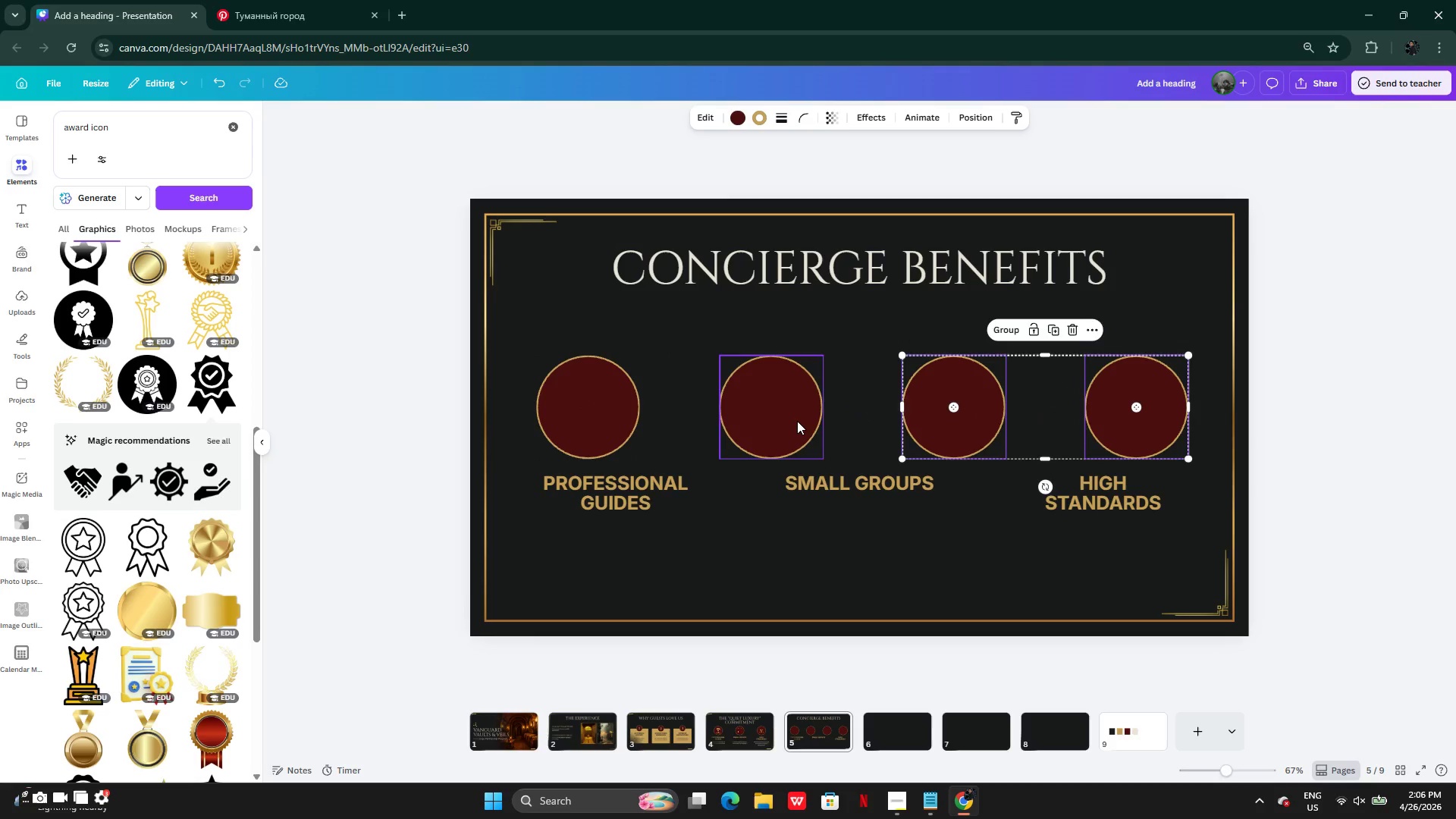 
left_click_drag(start_coordinate=[797, 421], to_coordinate=[792, 421])
 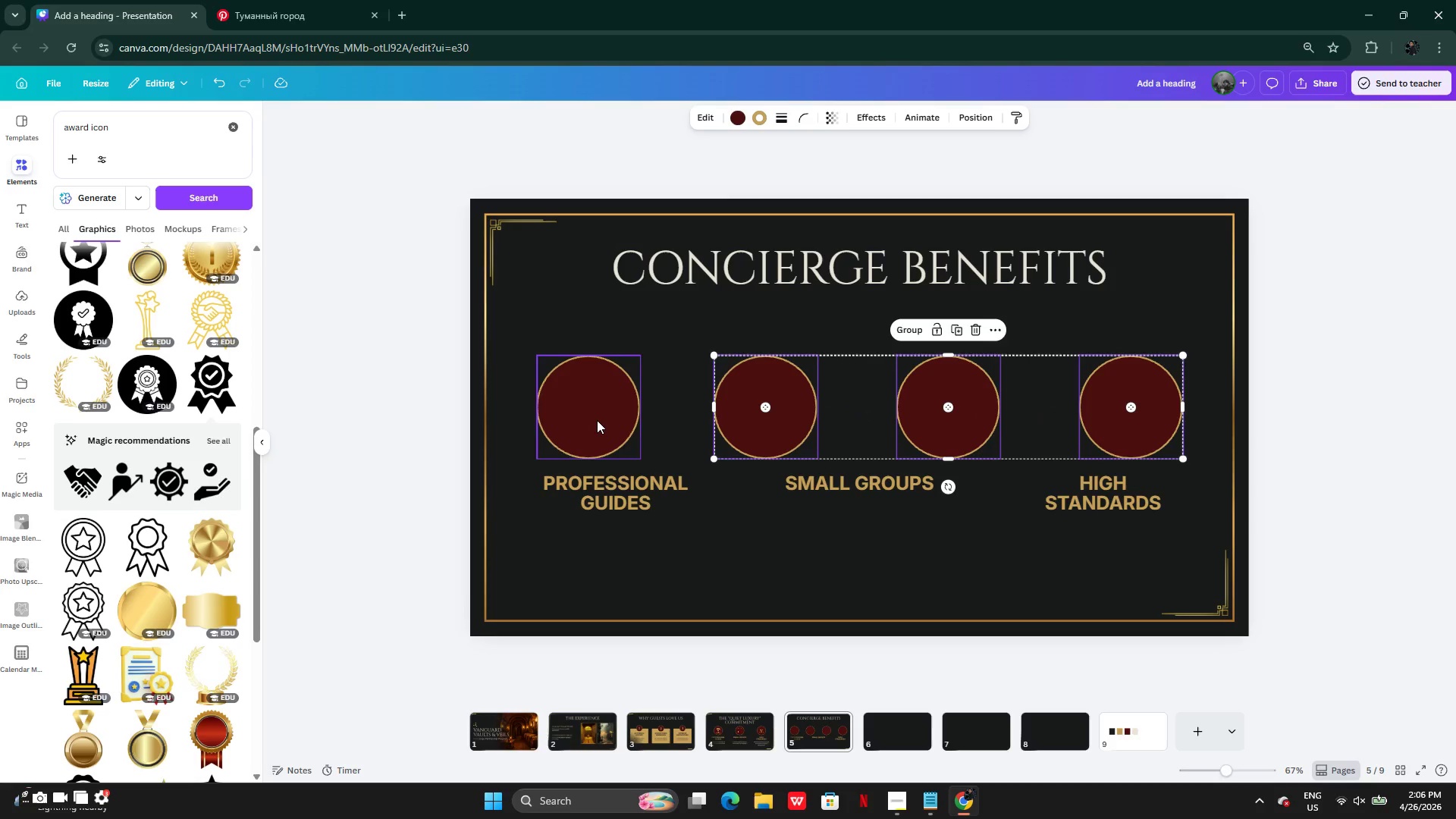 
key(Control+Z)
 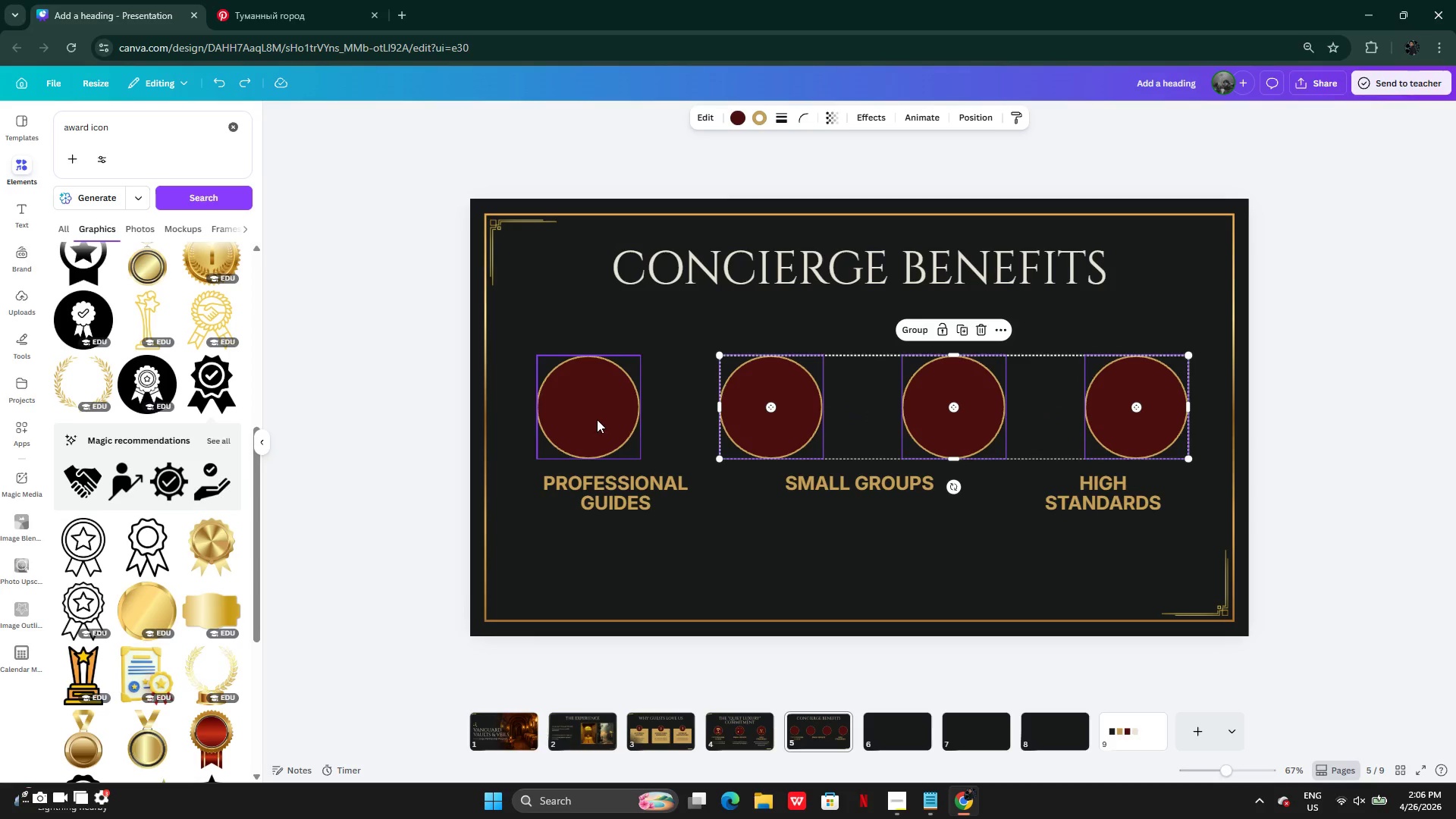 
hold_key(key=ShiftLeft, duration=0.67)
left_click([585, 417])
 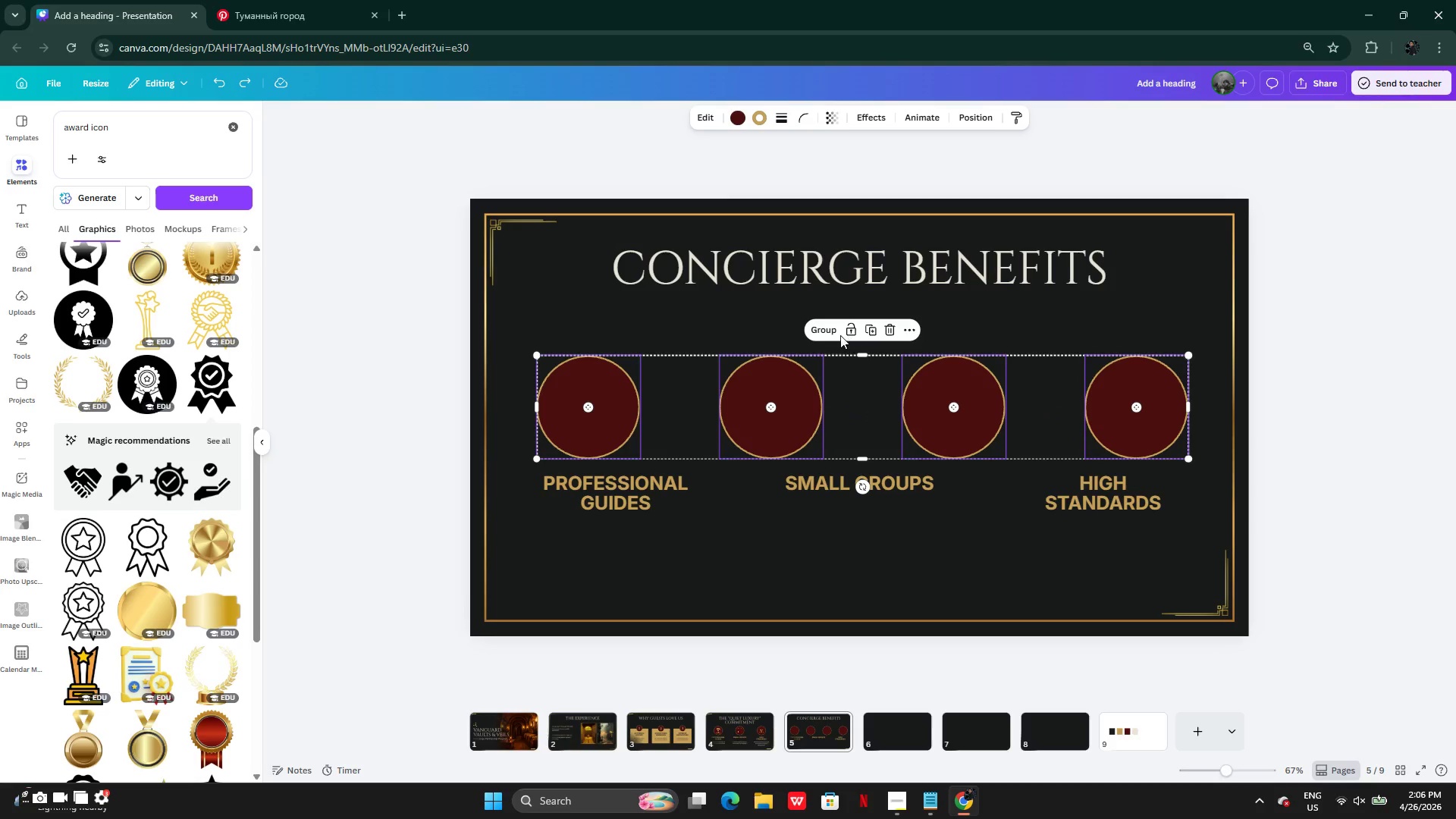 
left_click([832, 334])
 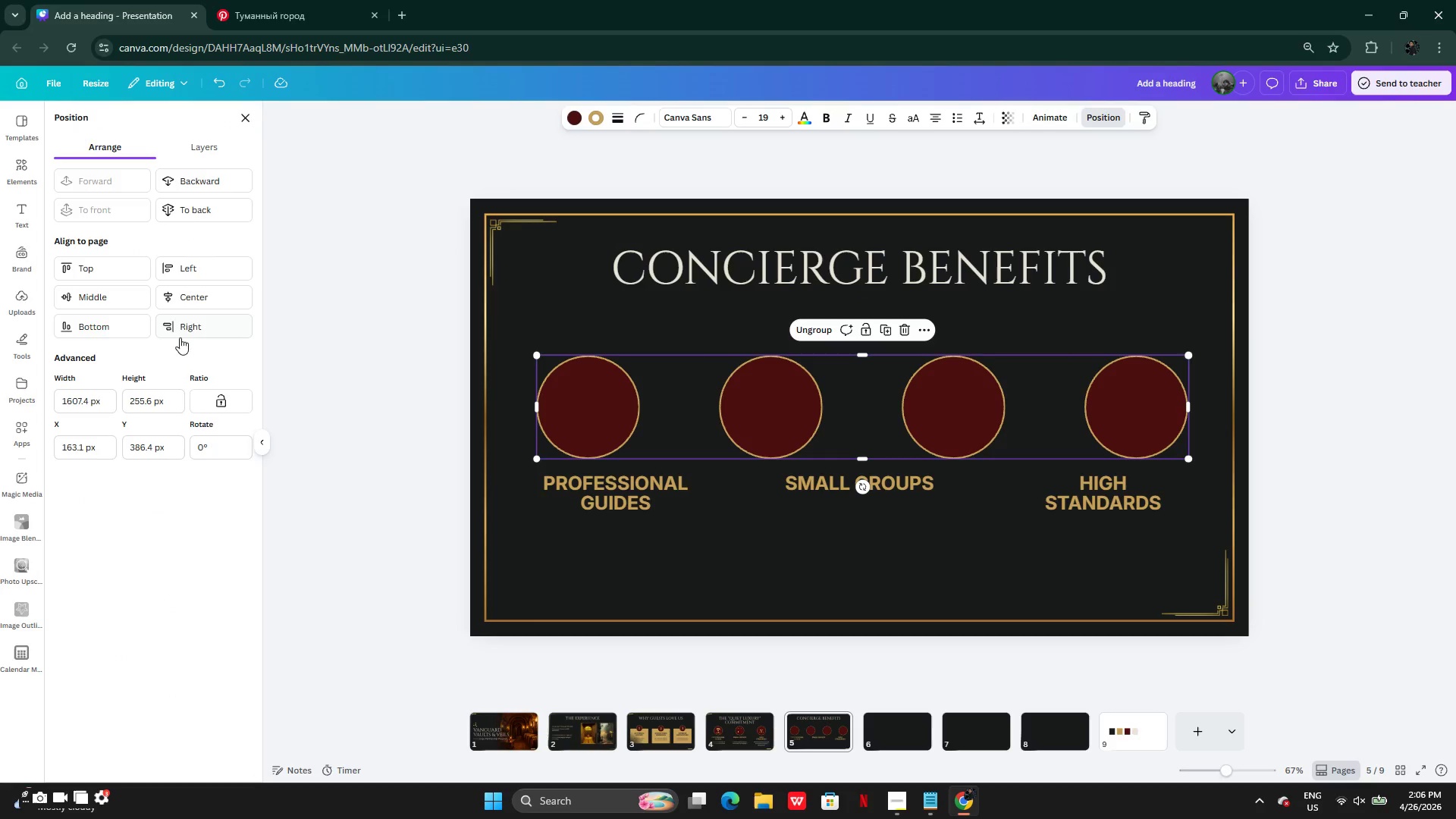 
left_click([186, 290])
 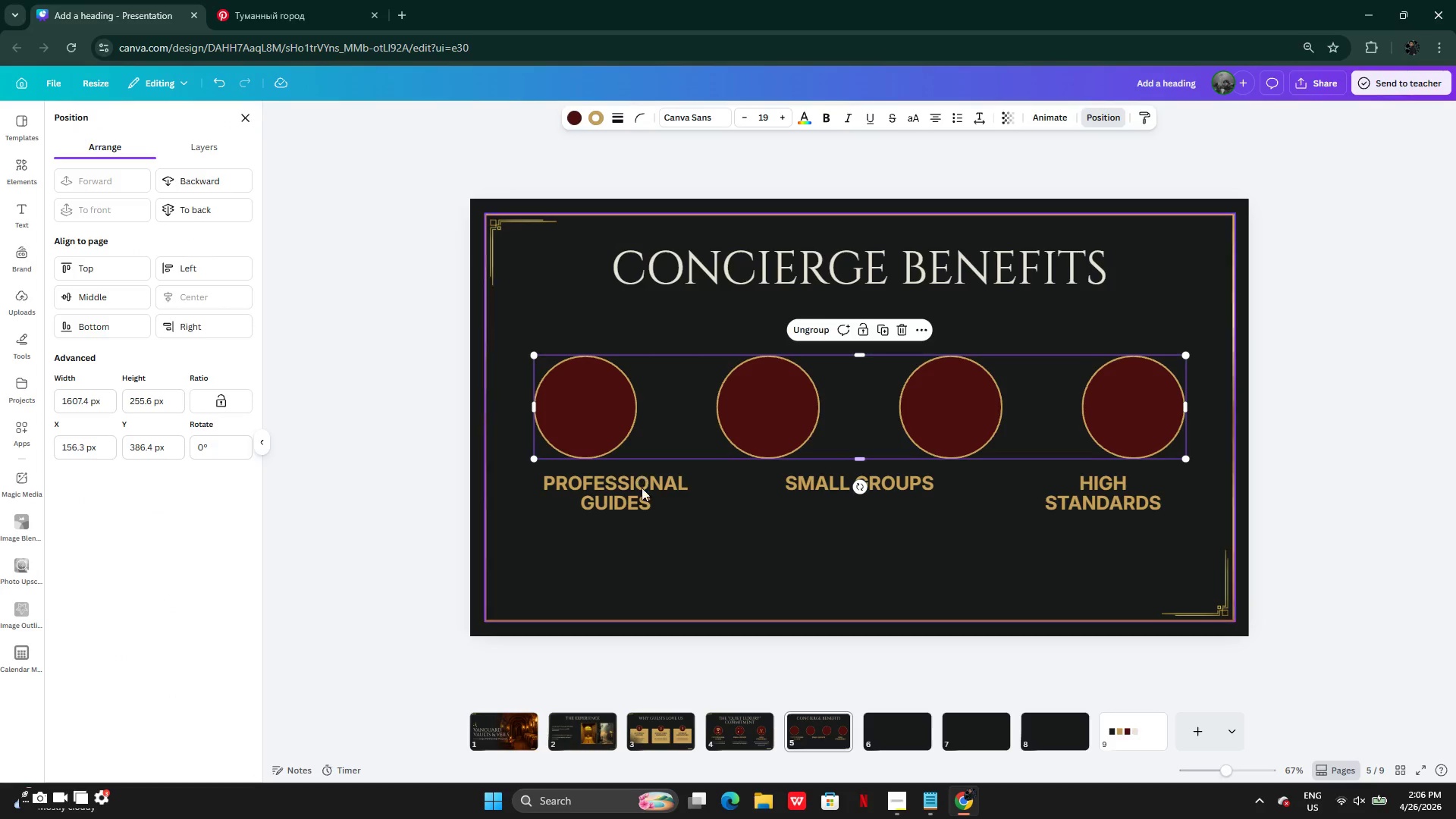 
left_click([651, 523])
 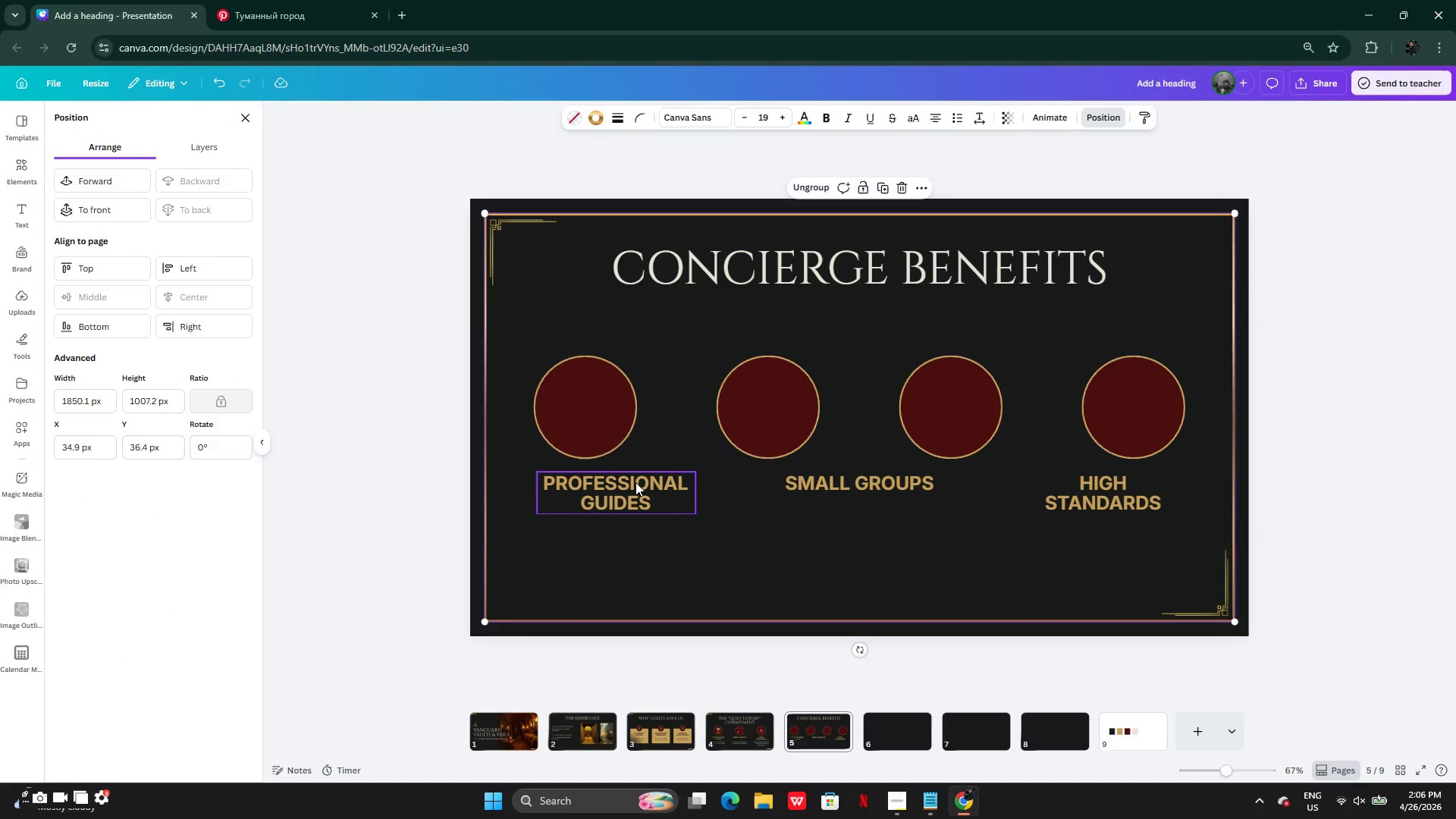 
left_click([635, 482])
 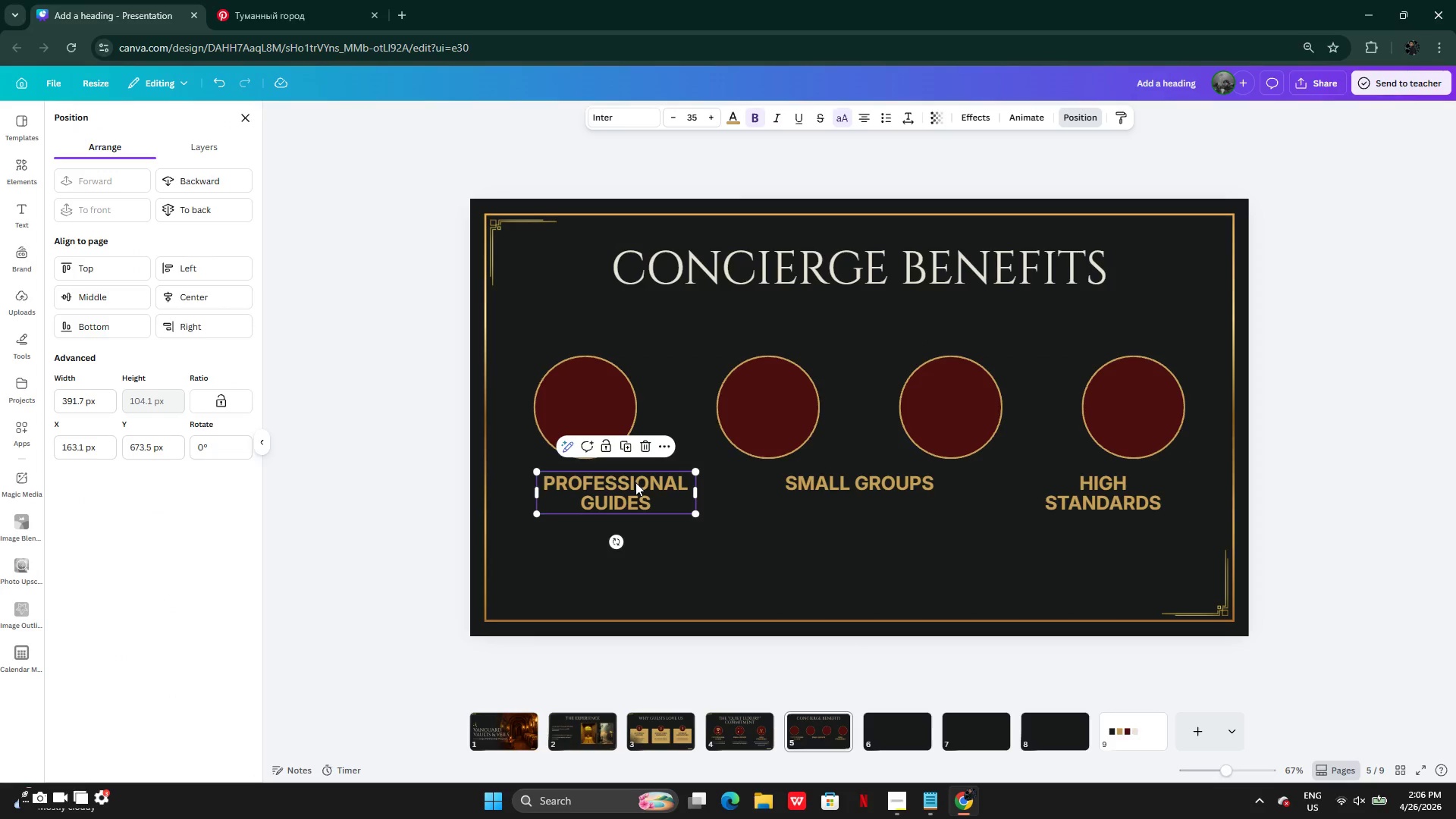 
left_click_drag(start_coordinate=[635, 482], to_coordinate=[611, 483])
 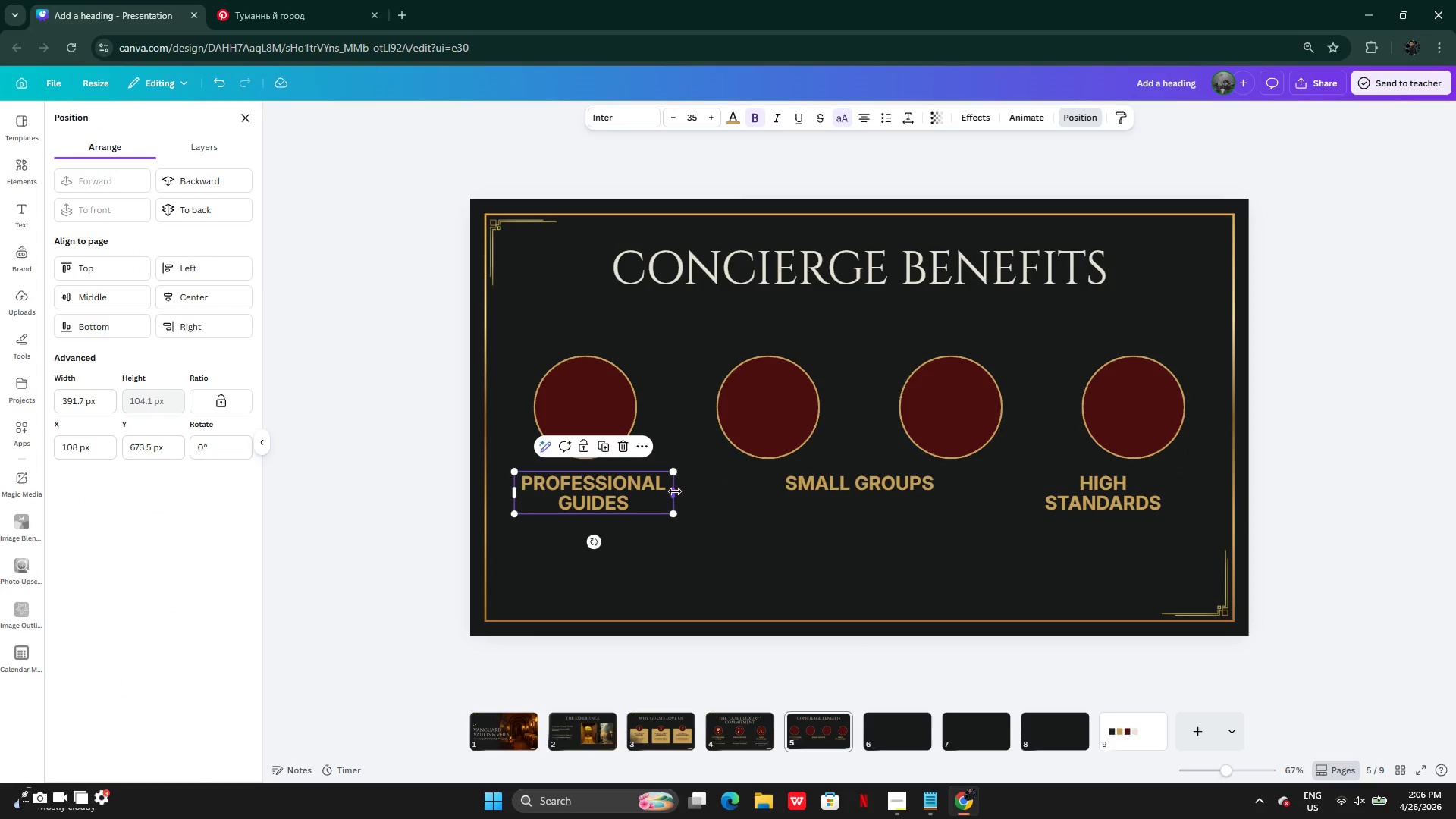 
left_click_drag(start_coordinate=[676, 492], to_coordinate=[650, 486])
 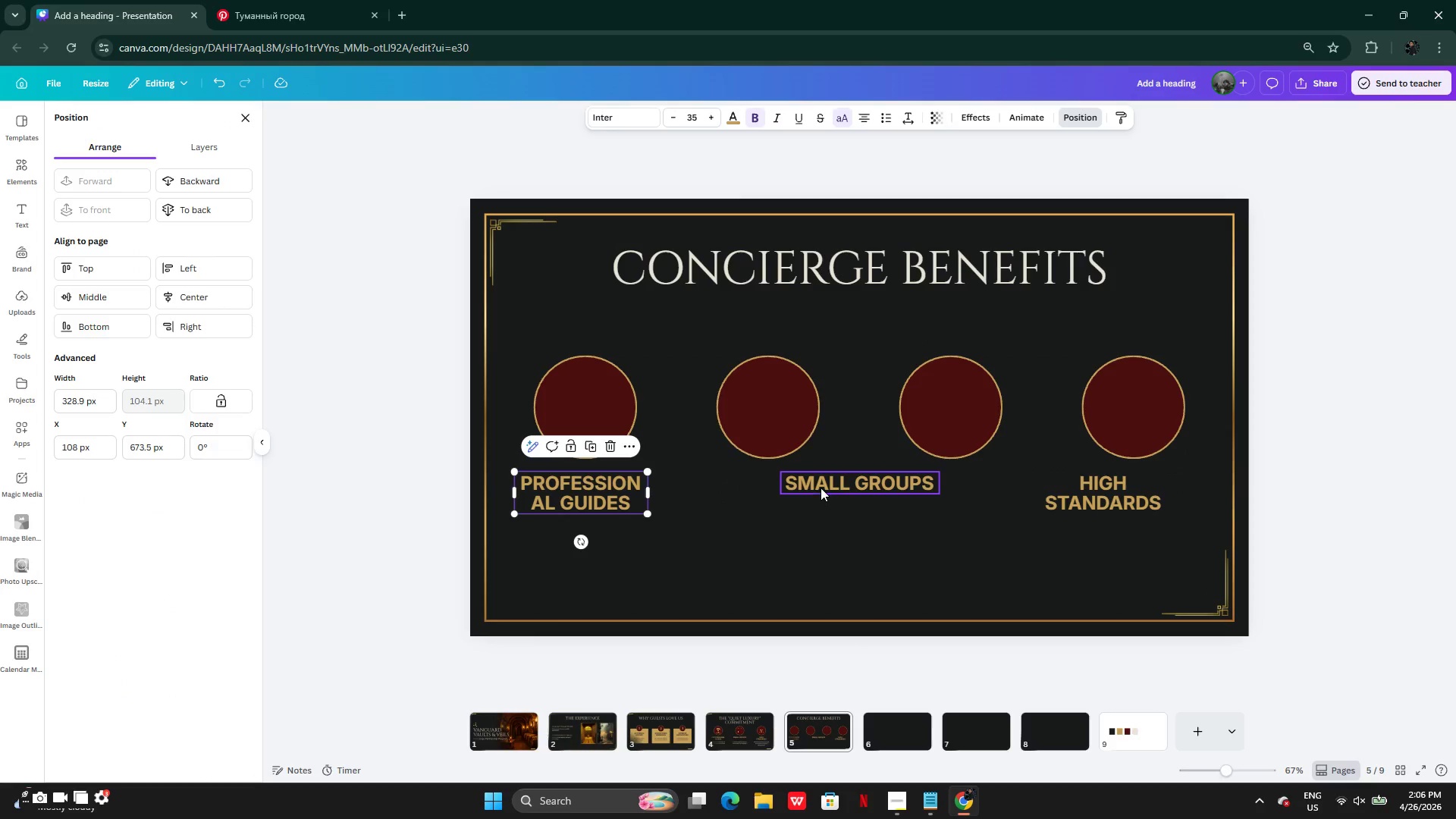 
left_click([821, 488])
 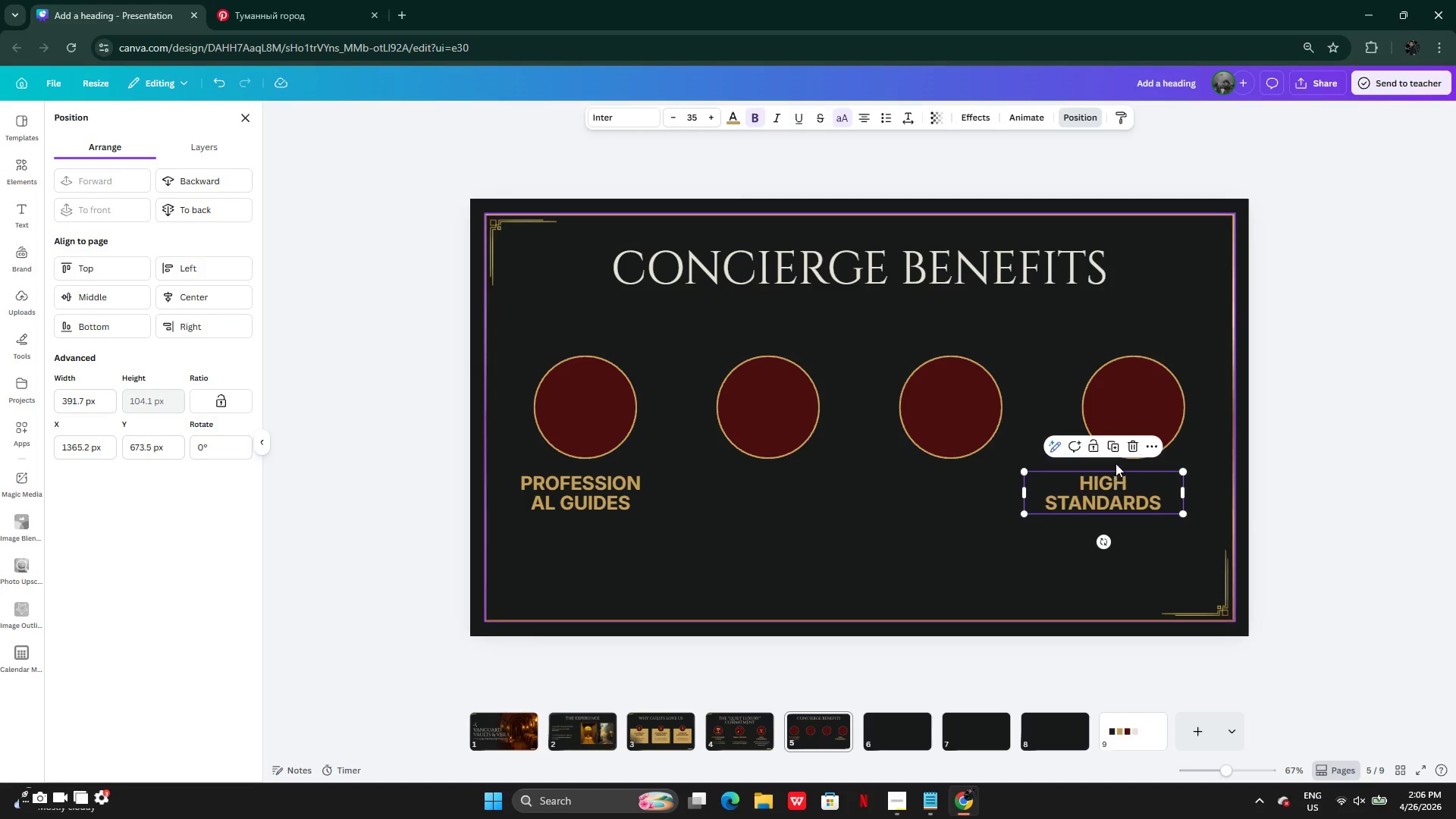 
left_click([1126, 451])
 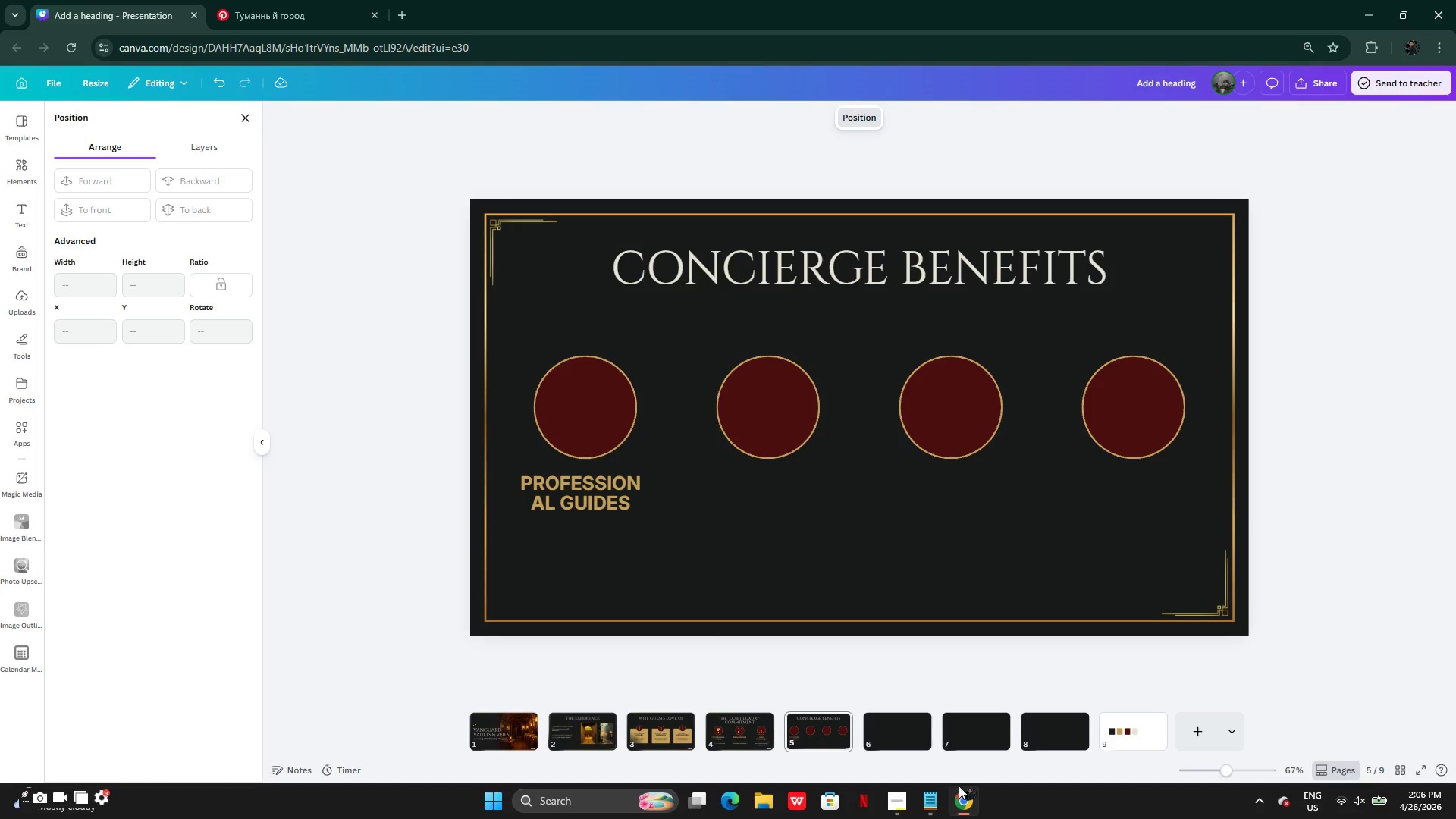 
left_click([940, 813])
 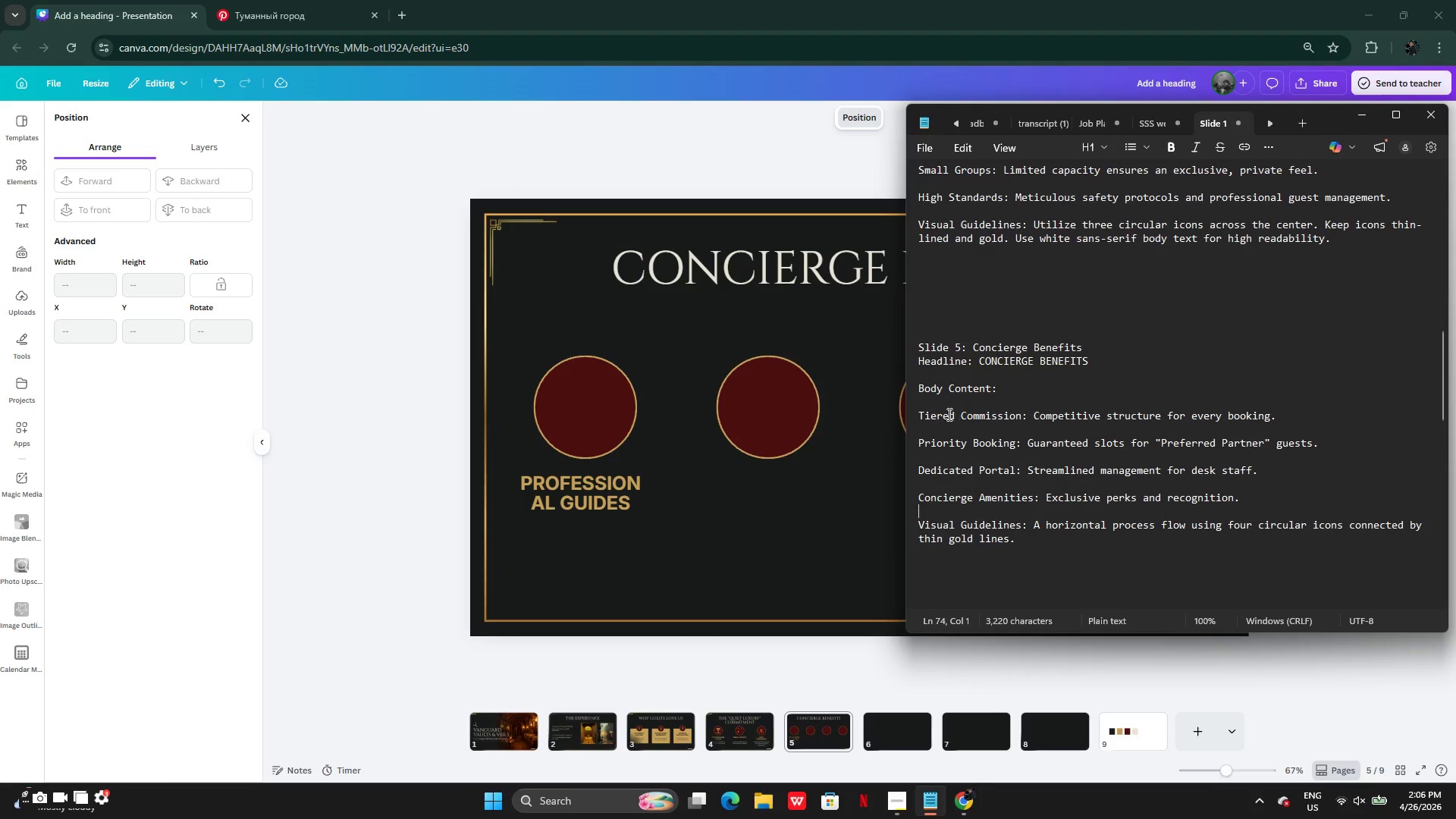 
left_click_drag(start_coordinate=[922, 416], to_coordinate=[1023, 416])
 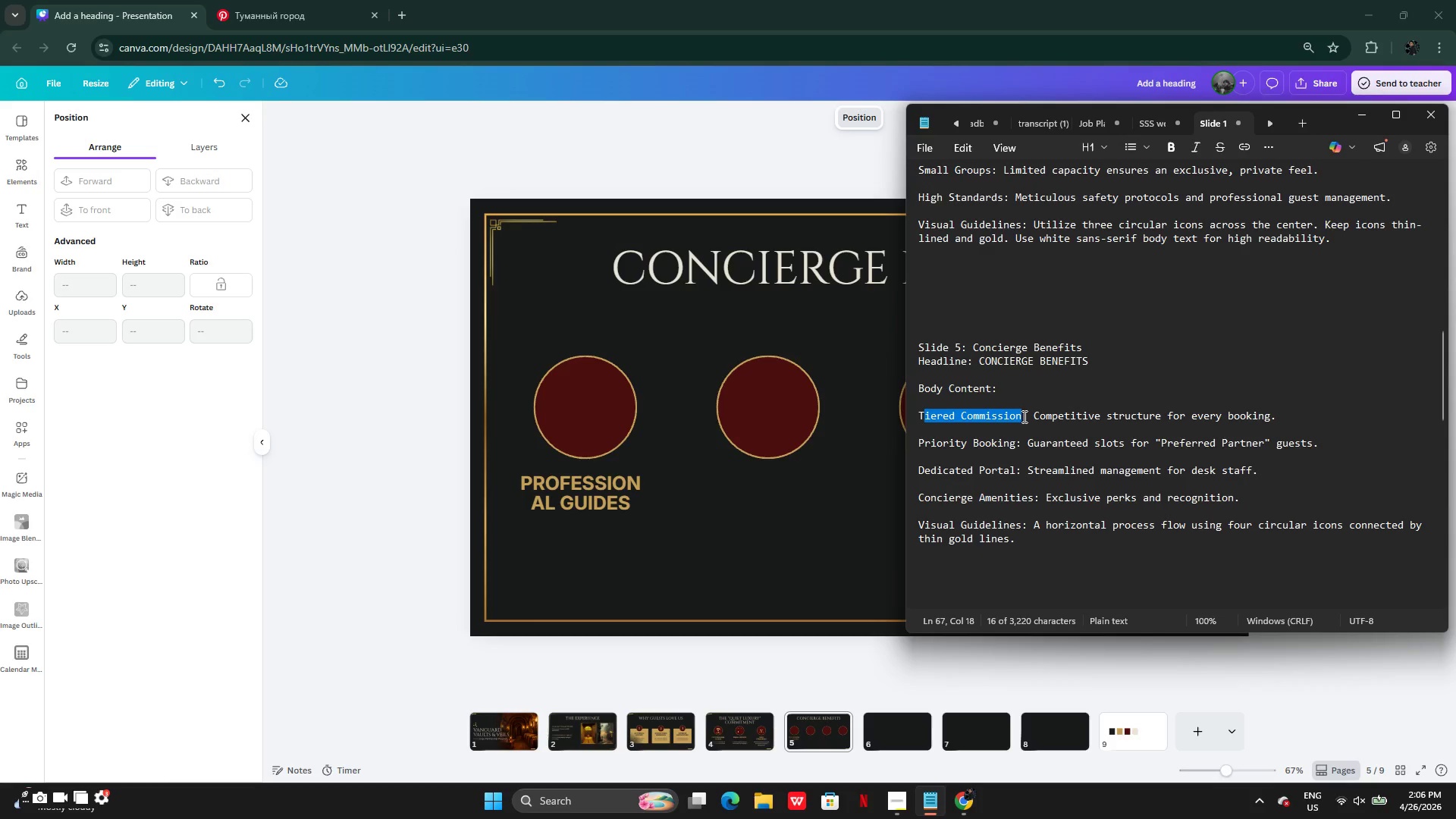 
key(Control+C)
 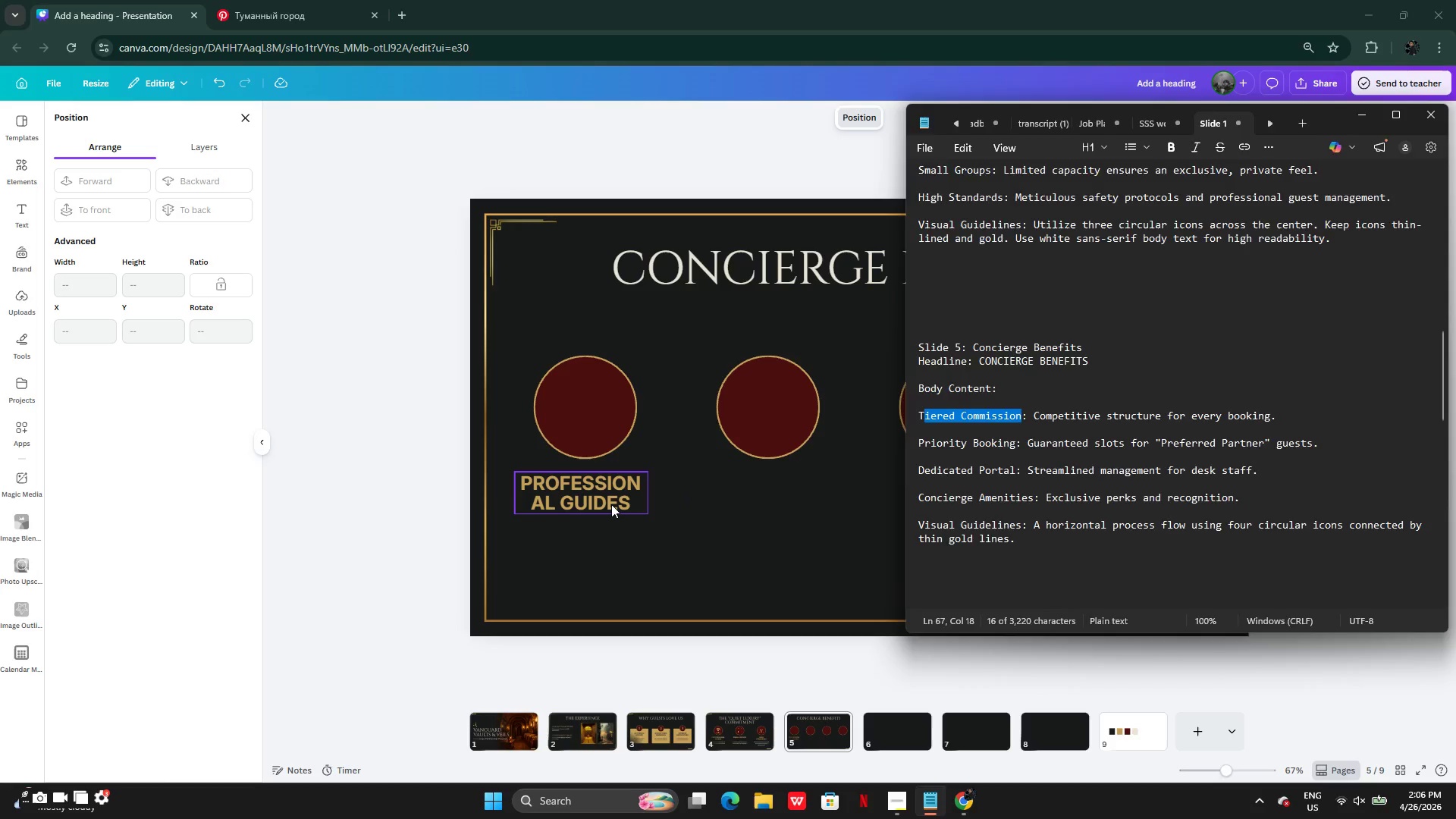 
double_click([610, 504])
 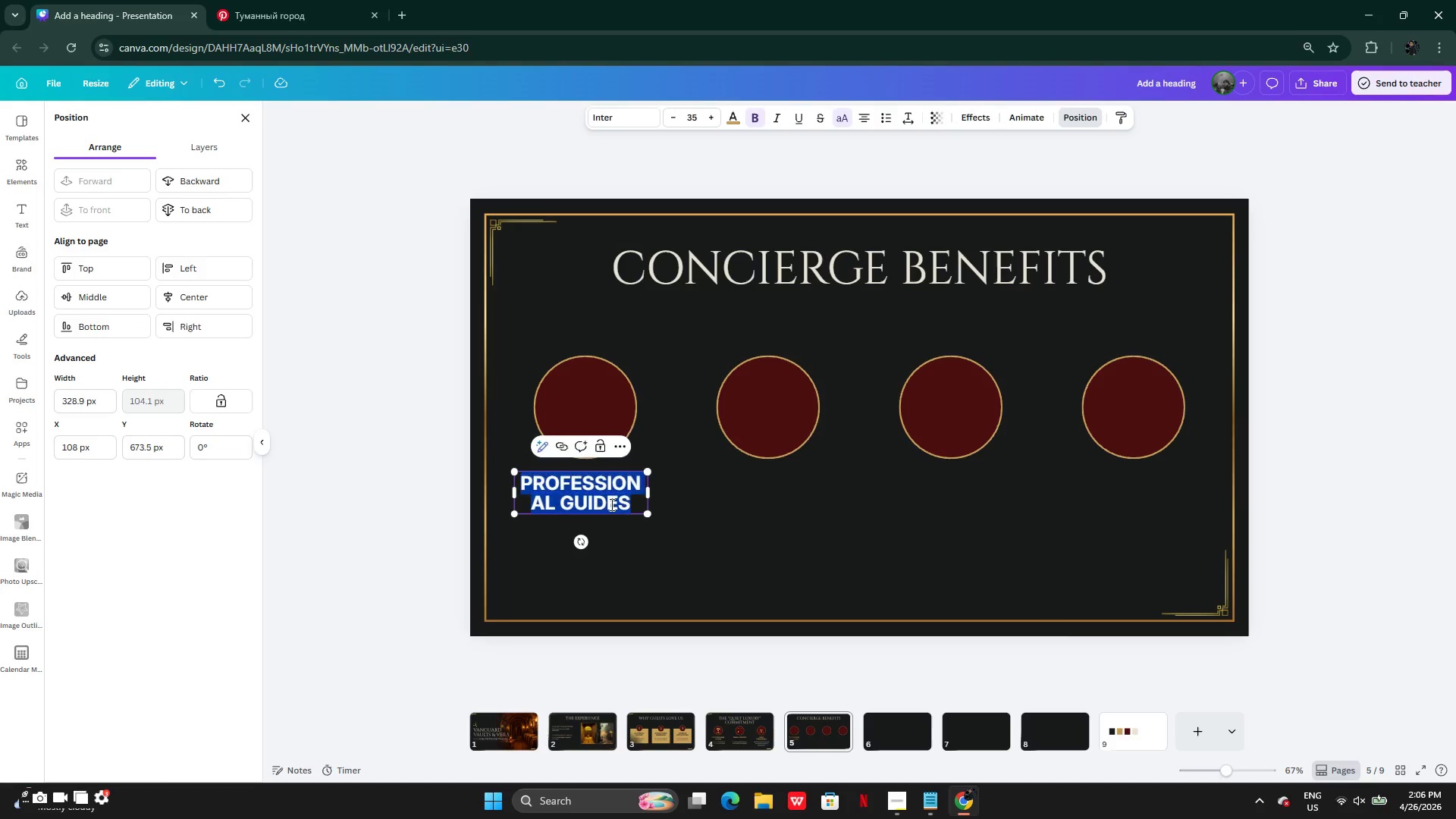 
key(Control+V)
 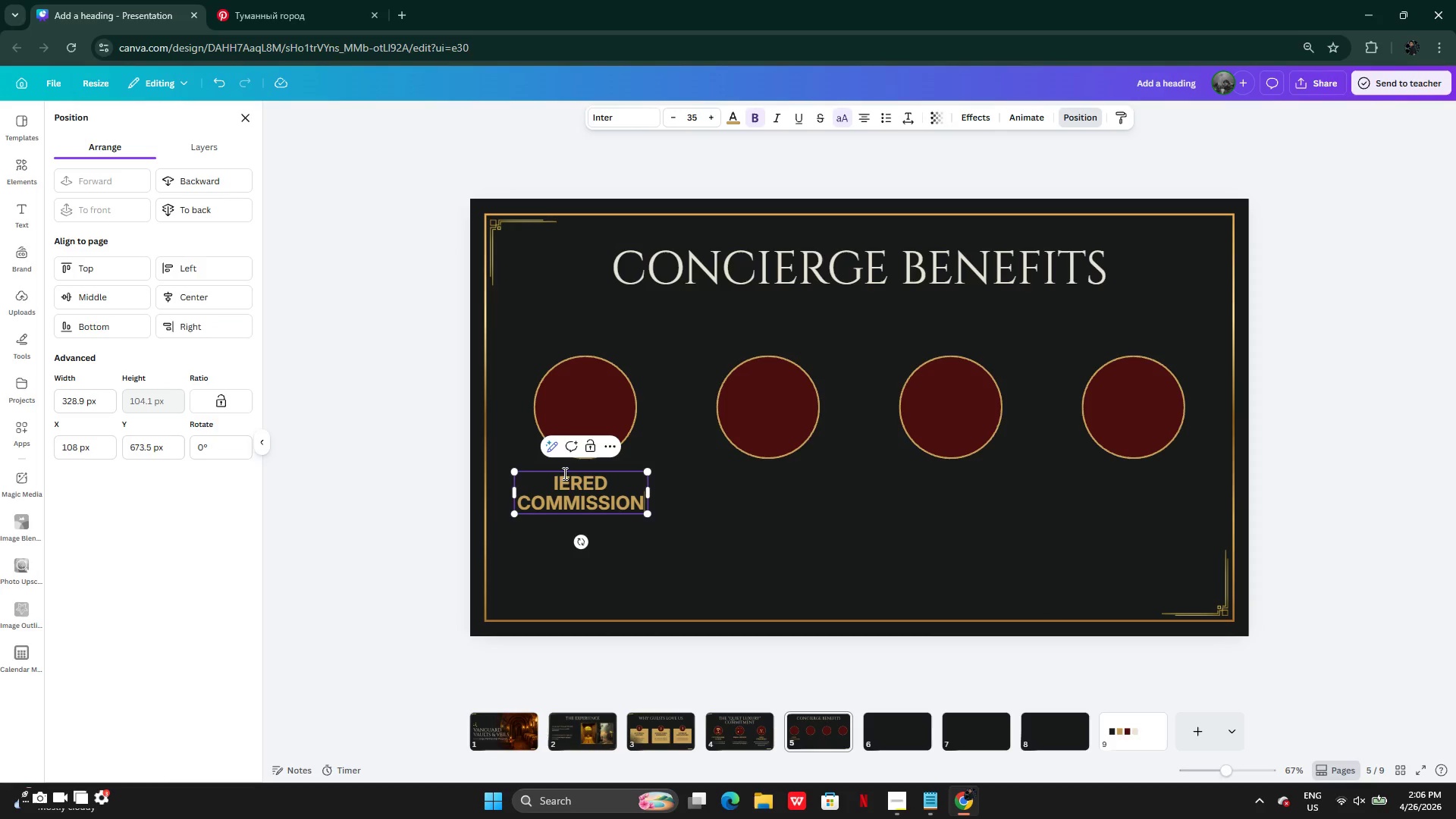 
left_click([551, 482])
 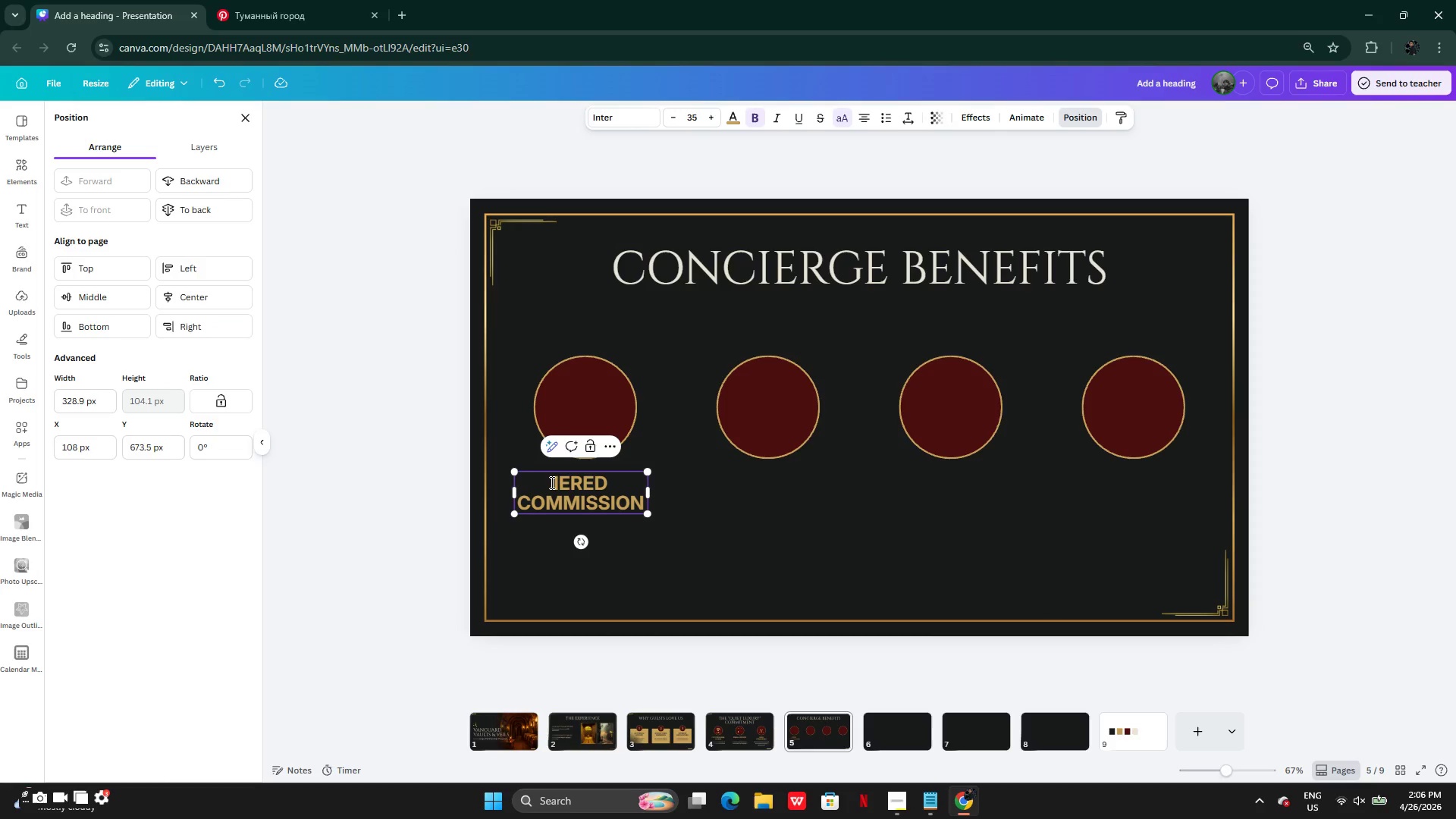 
key(T)
 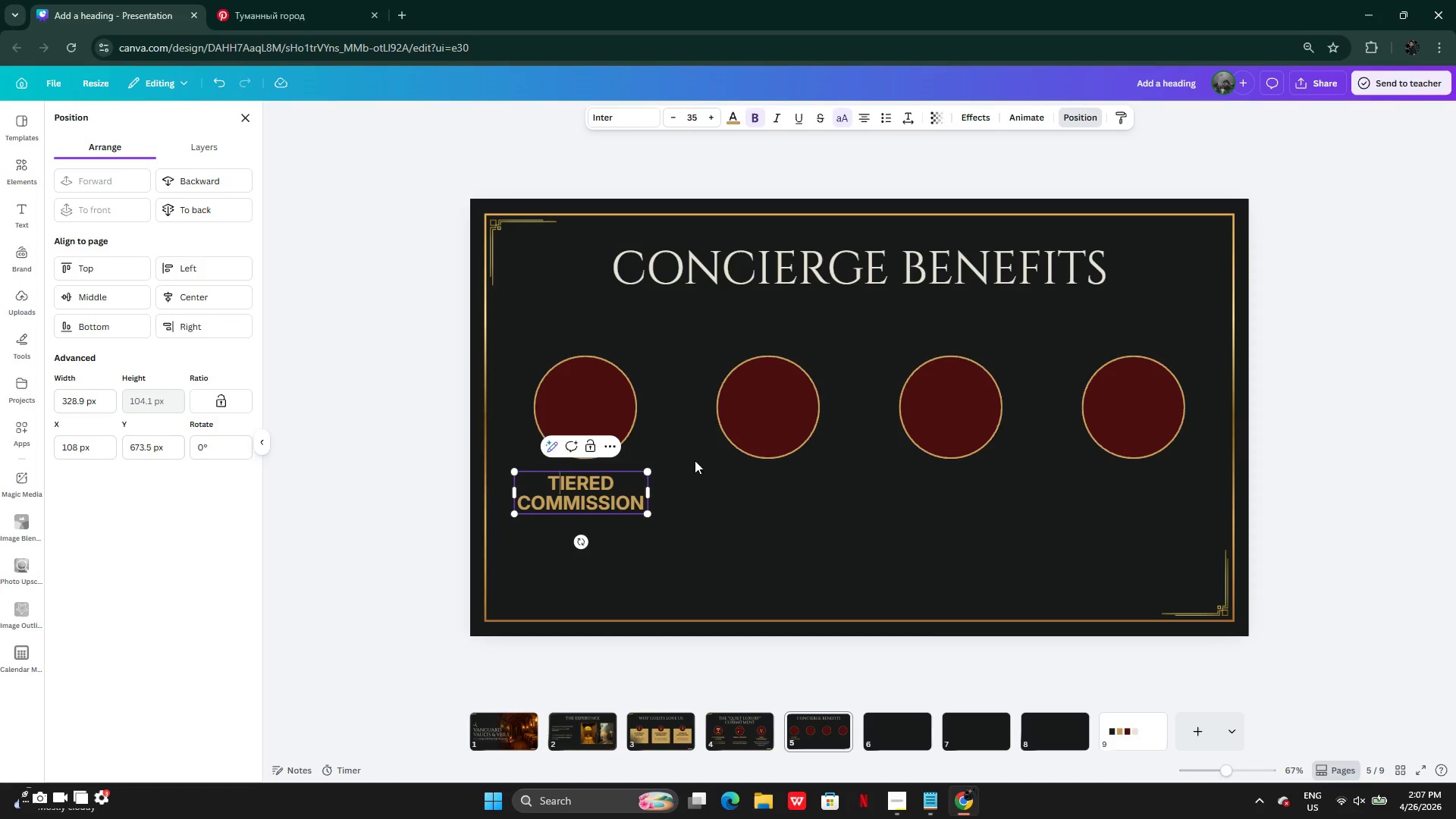 
left_click([695, 516])
 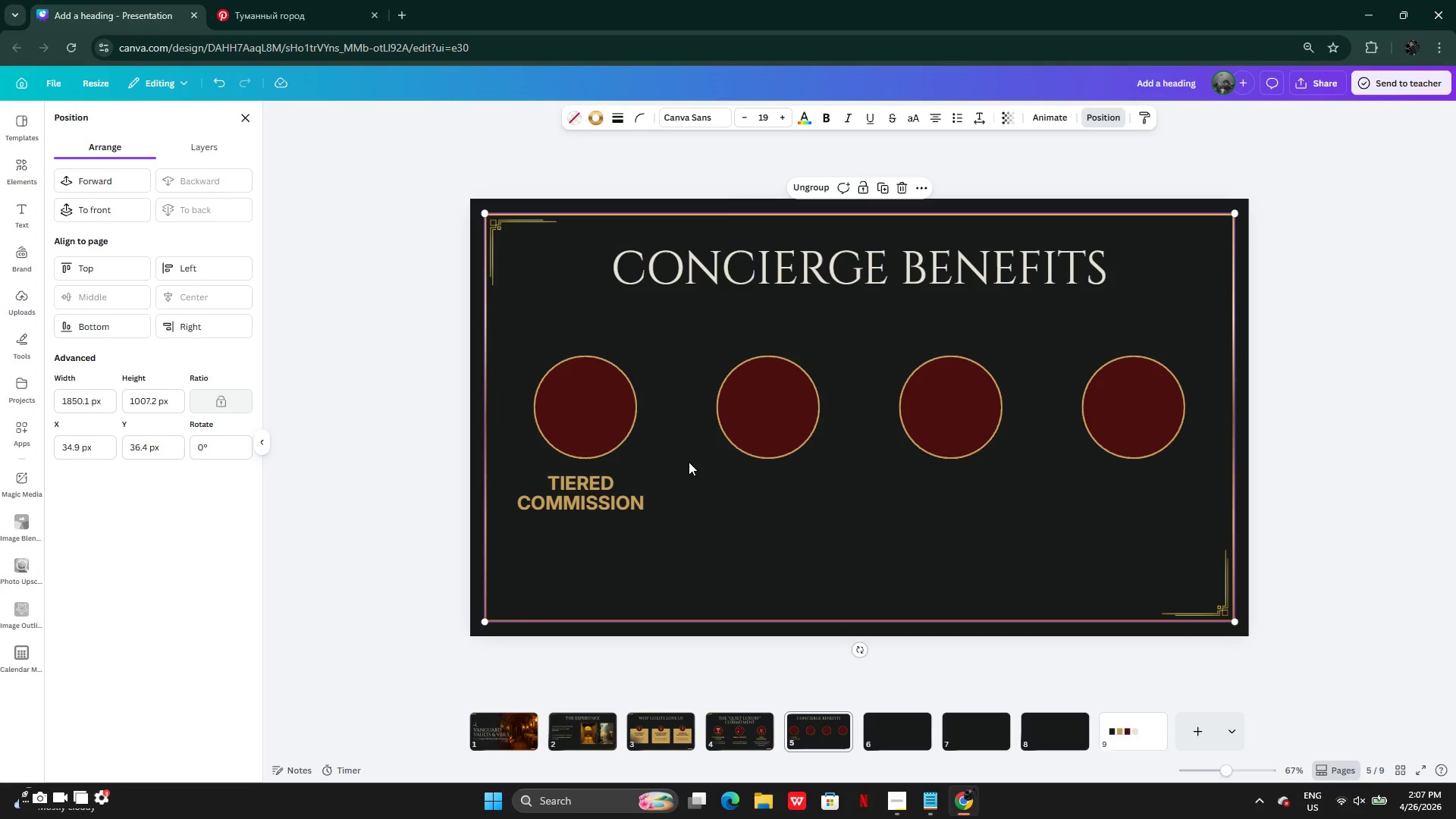 
wait(10.17)
 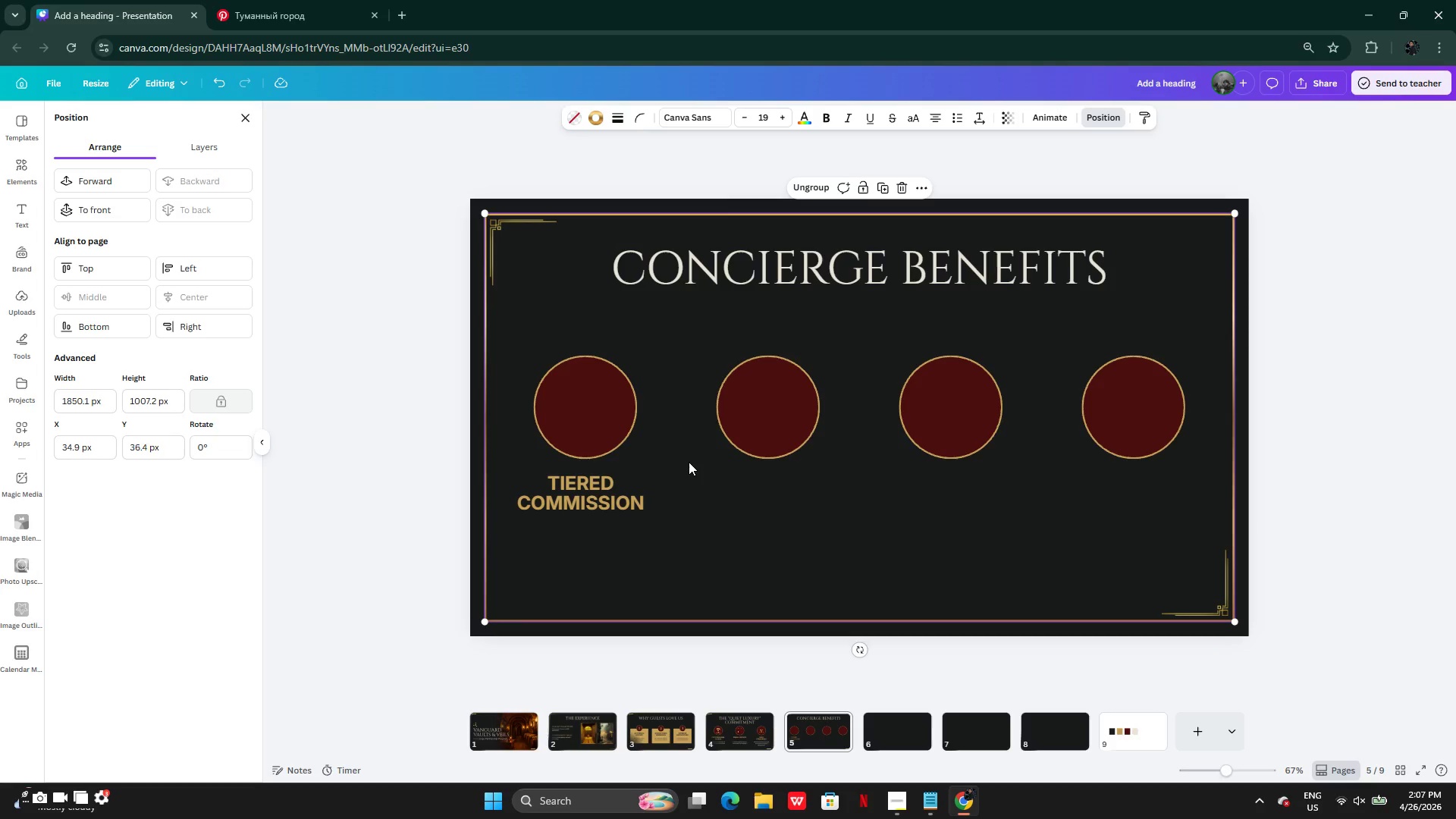 
left_click([599, 561])
 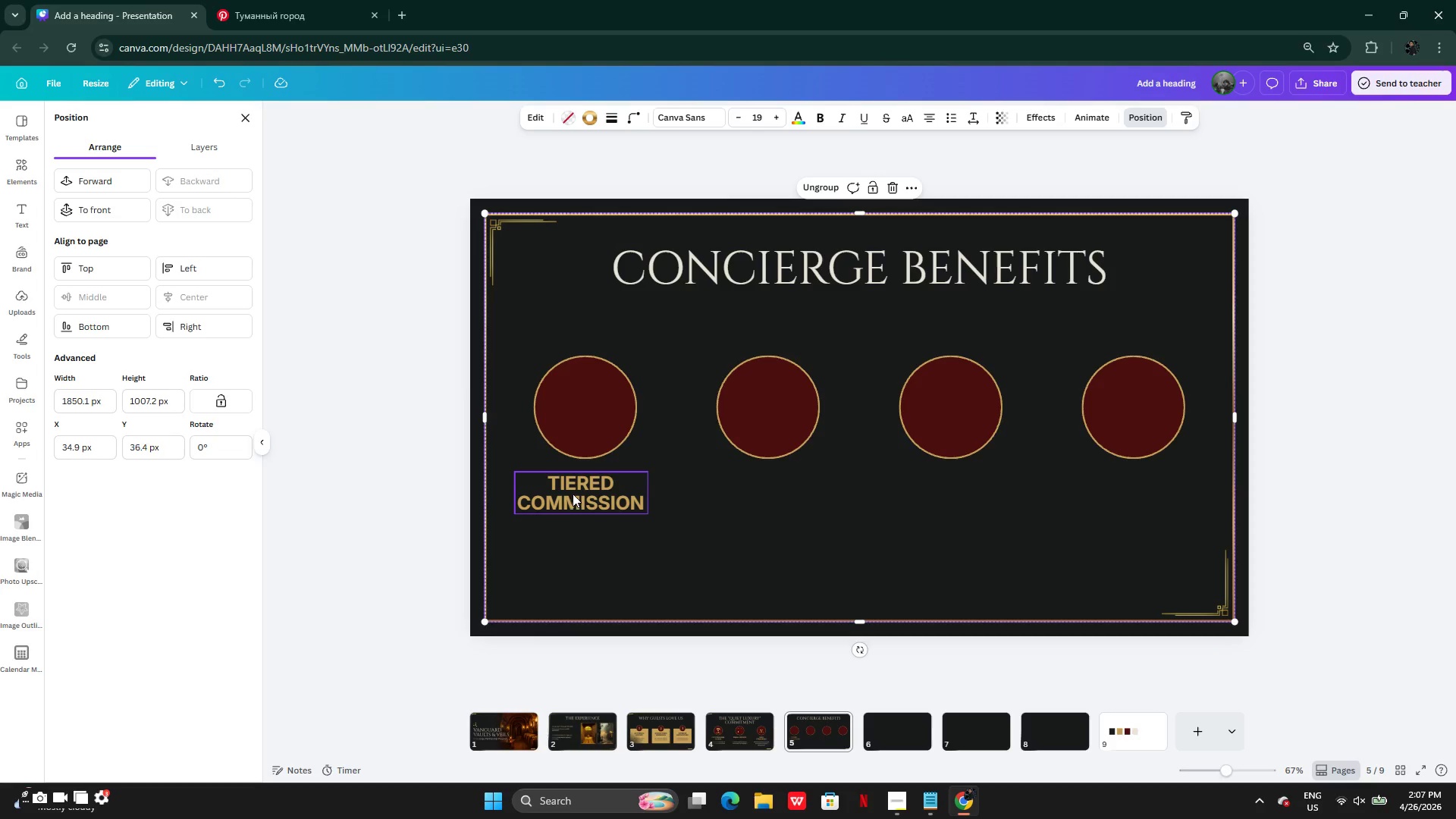 
key(Alt+AltLeft)
 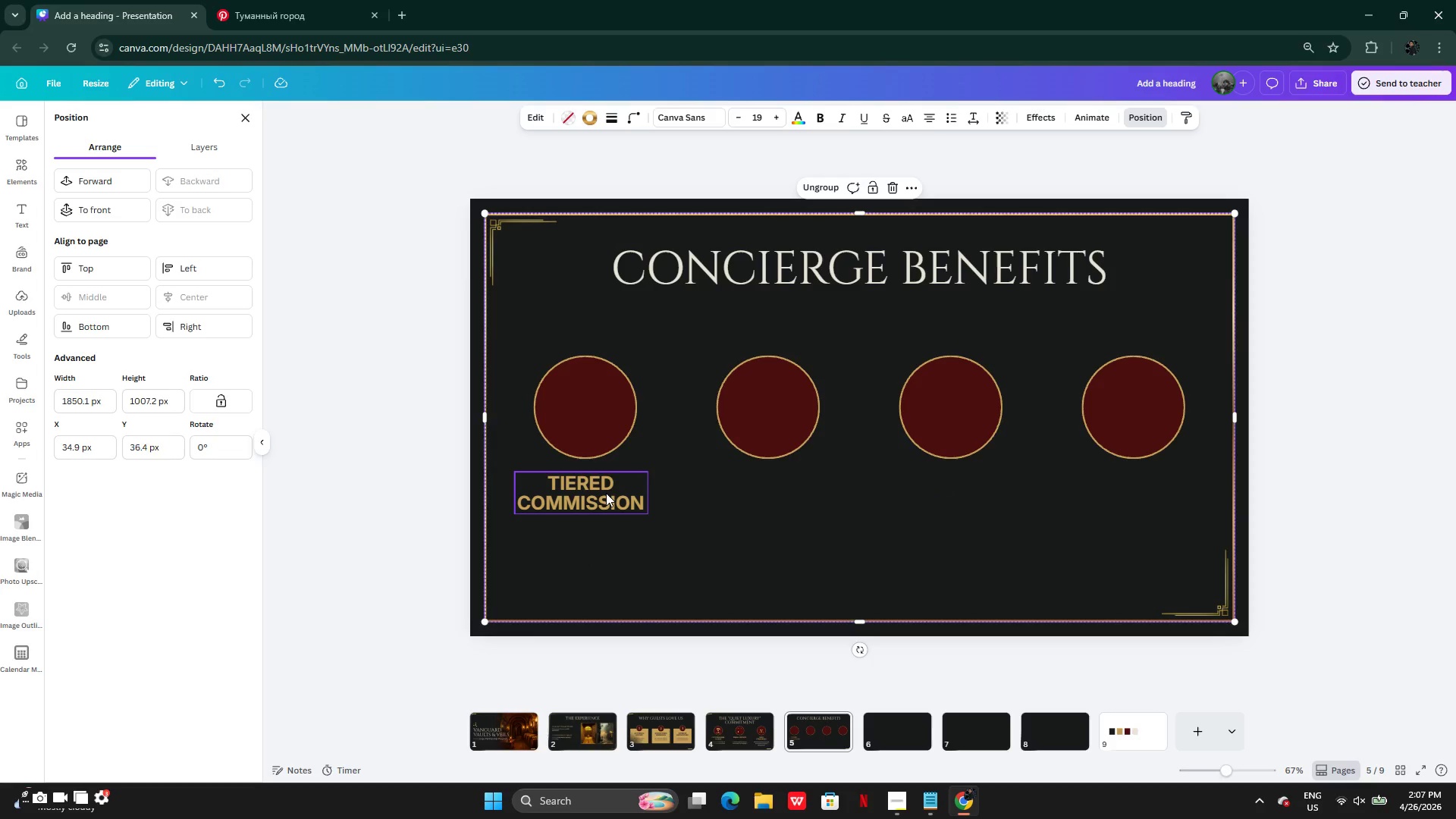 
left_click([606, 493])
 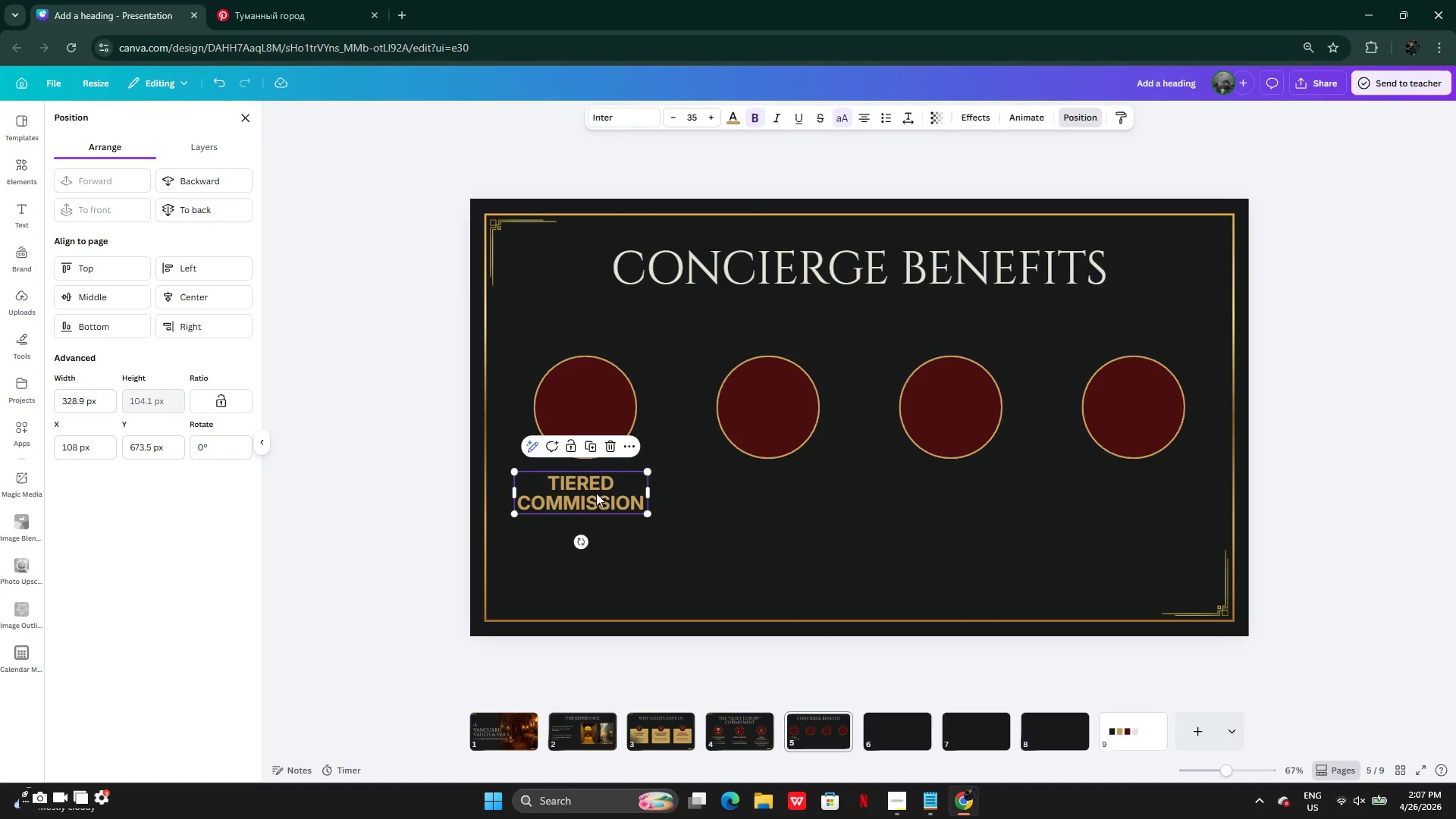 
hold_key(key=AltLeft, duration=0.36)
left_click_drag(start_coordinate=[588, 490], to_coordinate=[691, 494])
 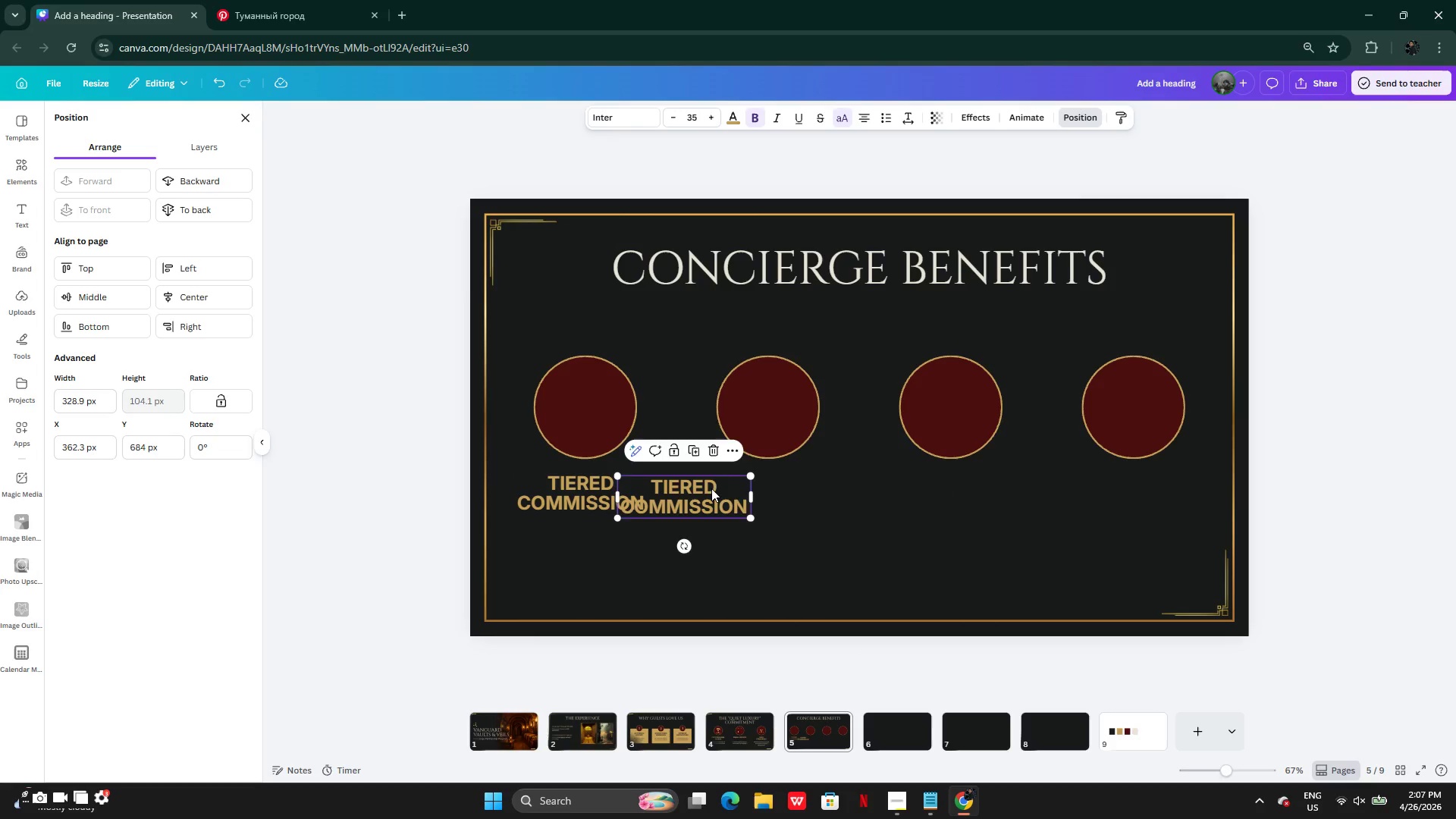 
left_click_drag(start_coordinate=[711, 488], to_coordinate=[790, 488])
 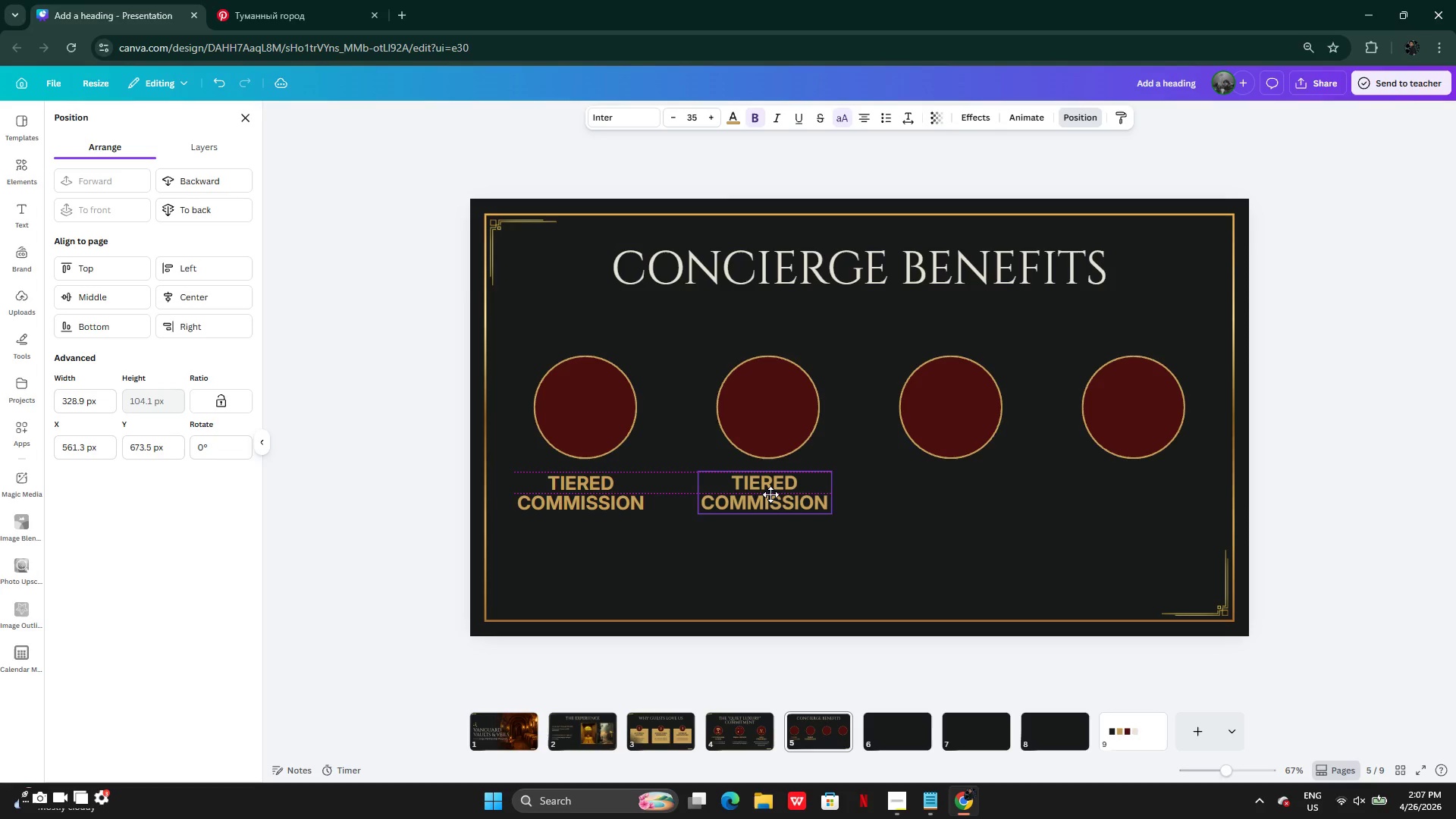 
wait(6.75)
 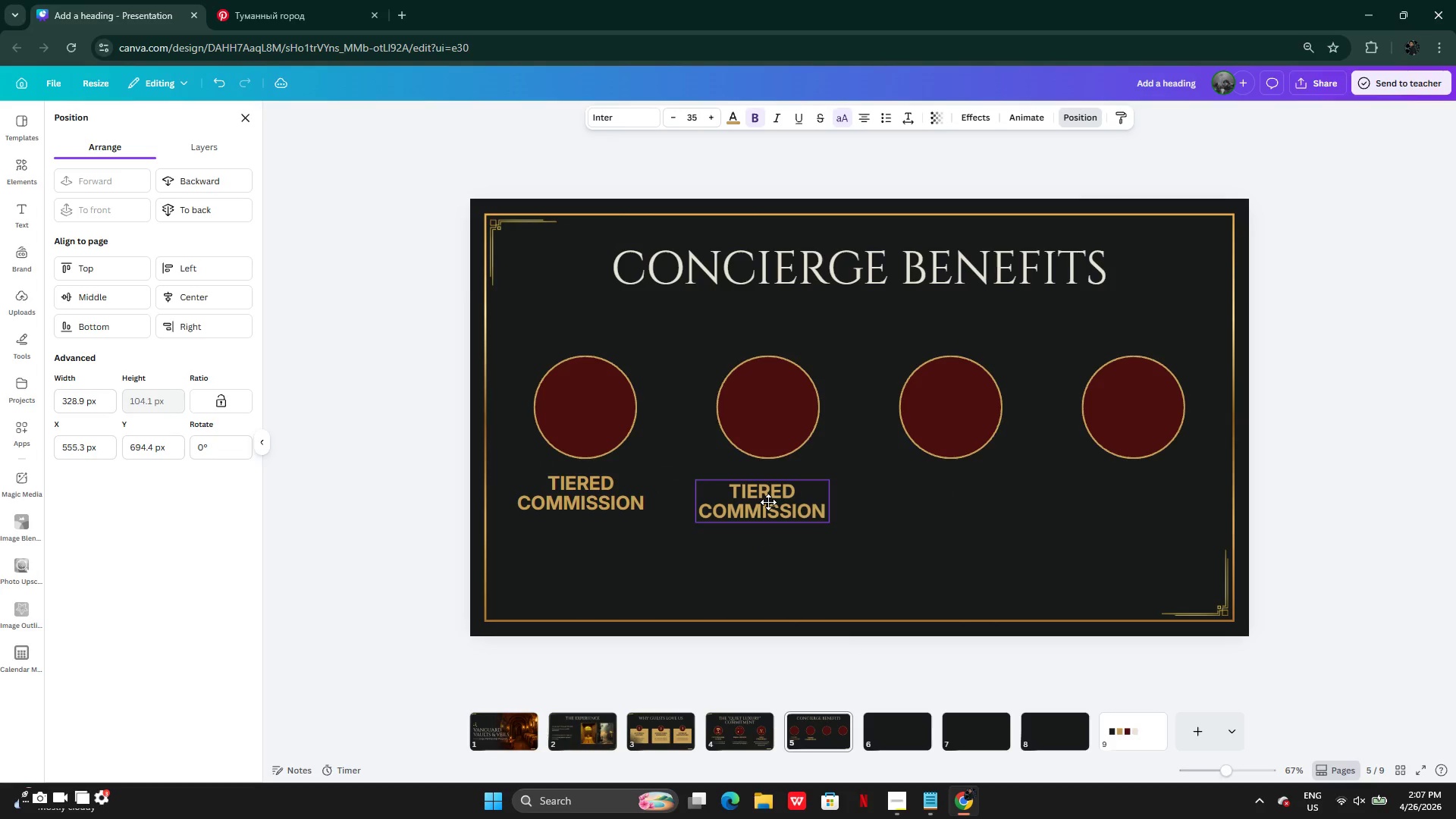 
left_click([931, 796])
 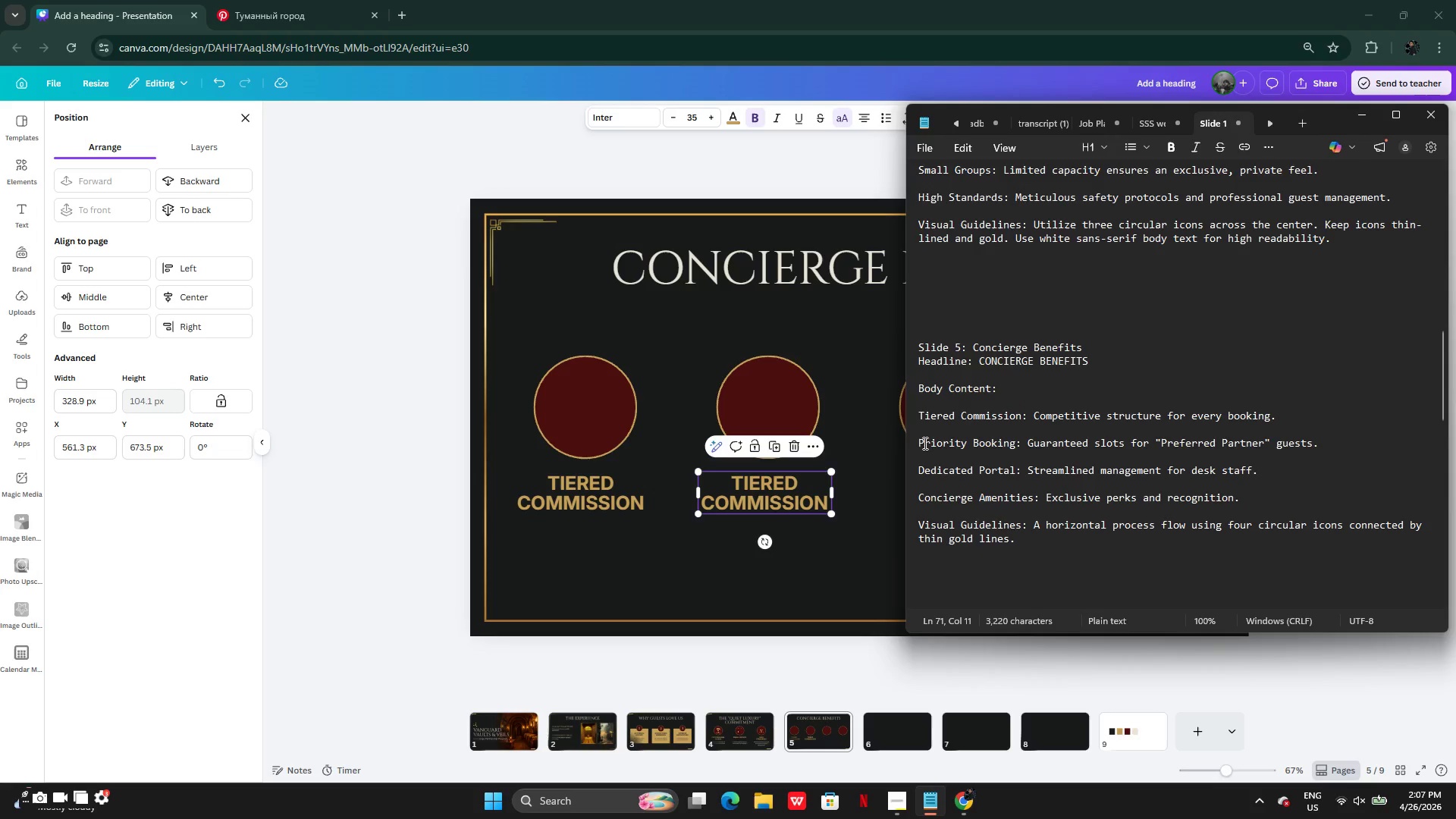 
left_click_drag(start_coordinate=[920, 443], to_coordinate=[1015, 444])
 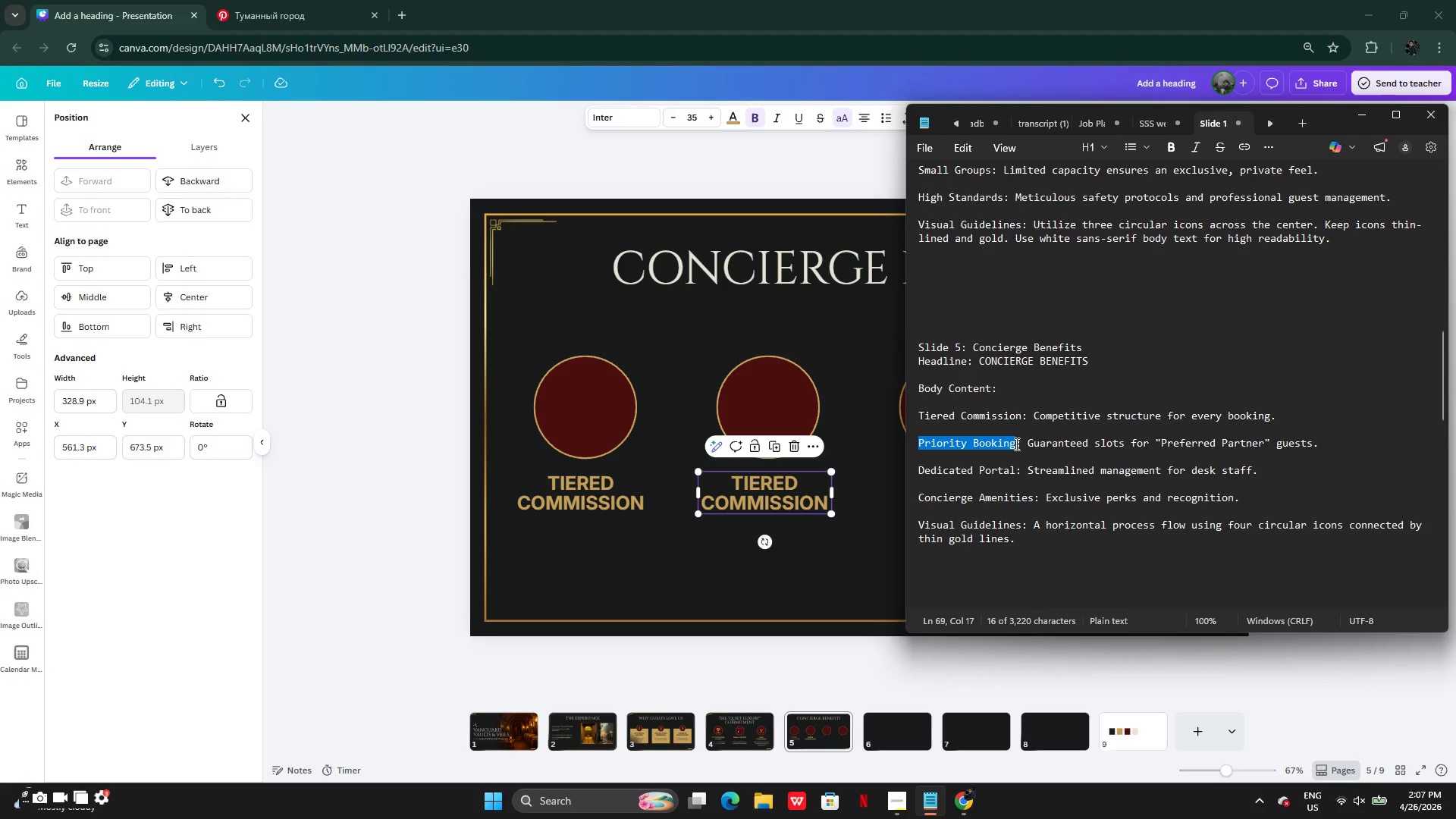 
key(Control+C)
 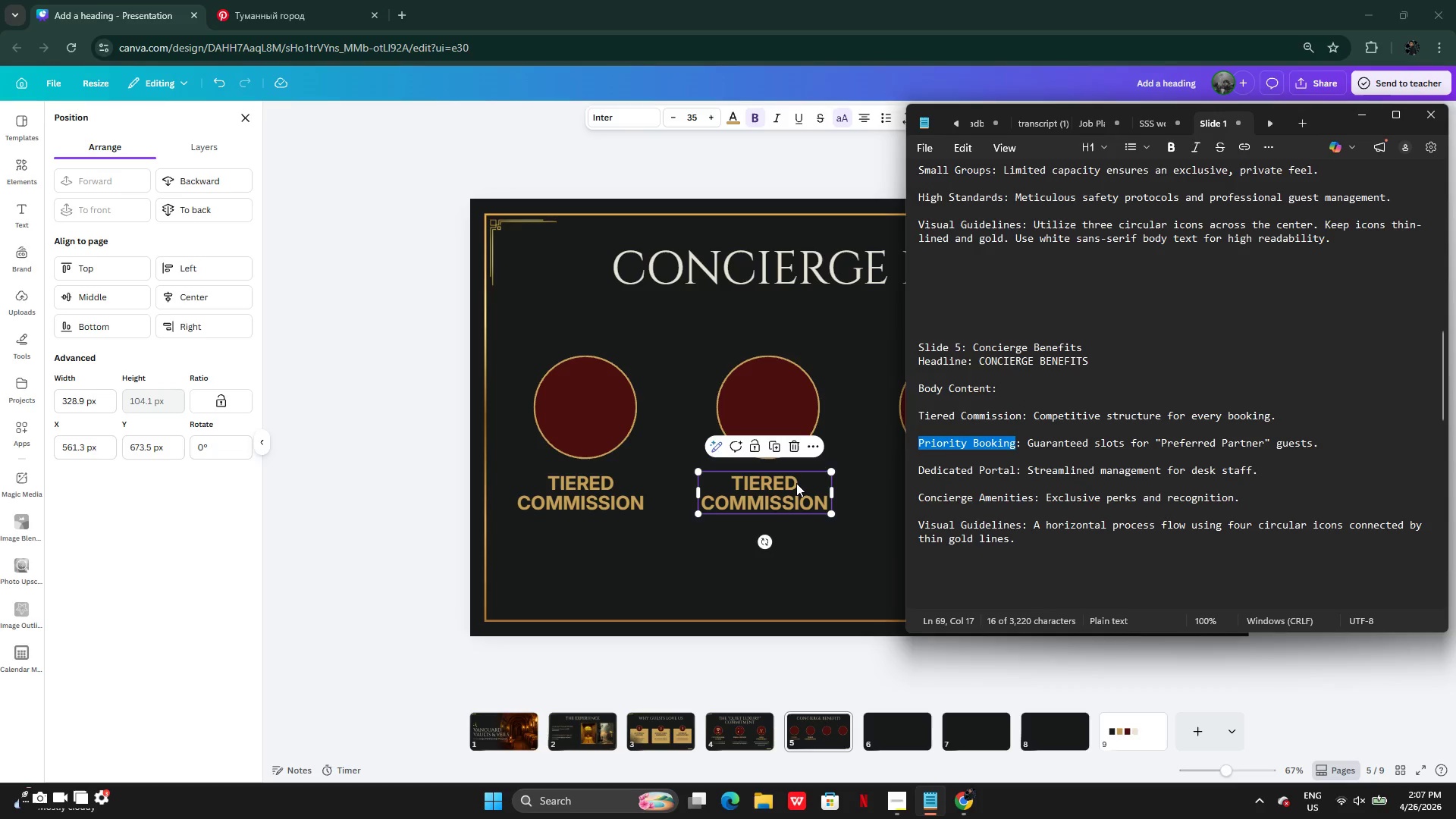 
key(Control+ControlLeft)
 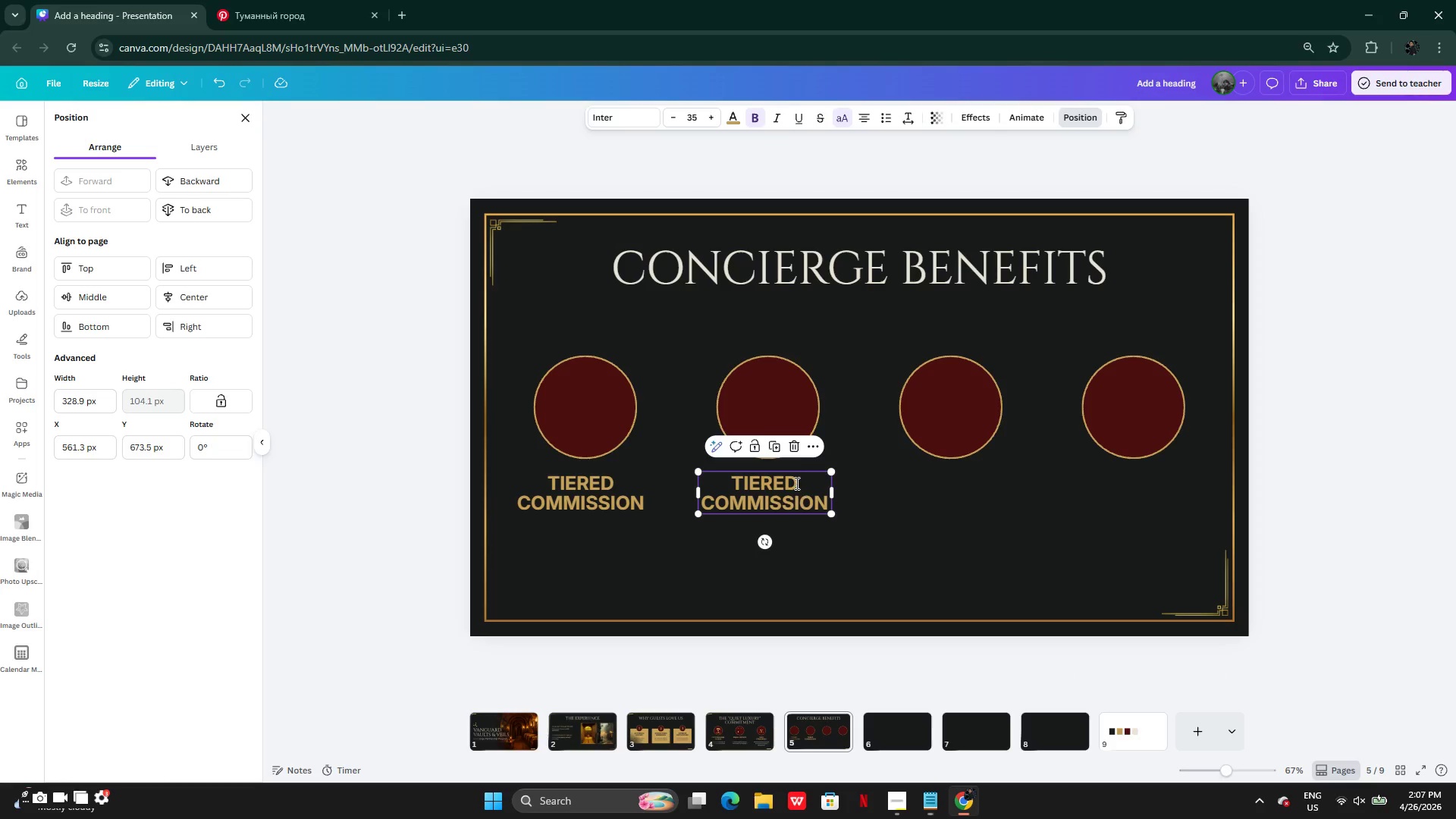 
double_click([795, 483])
 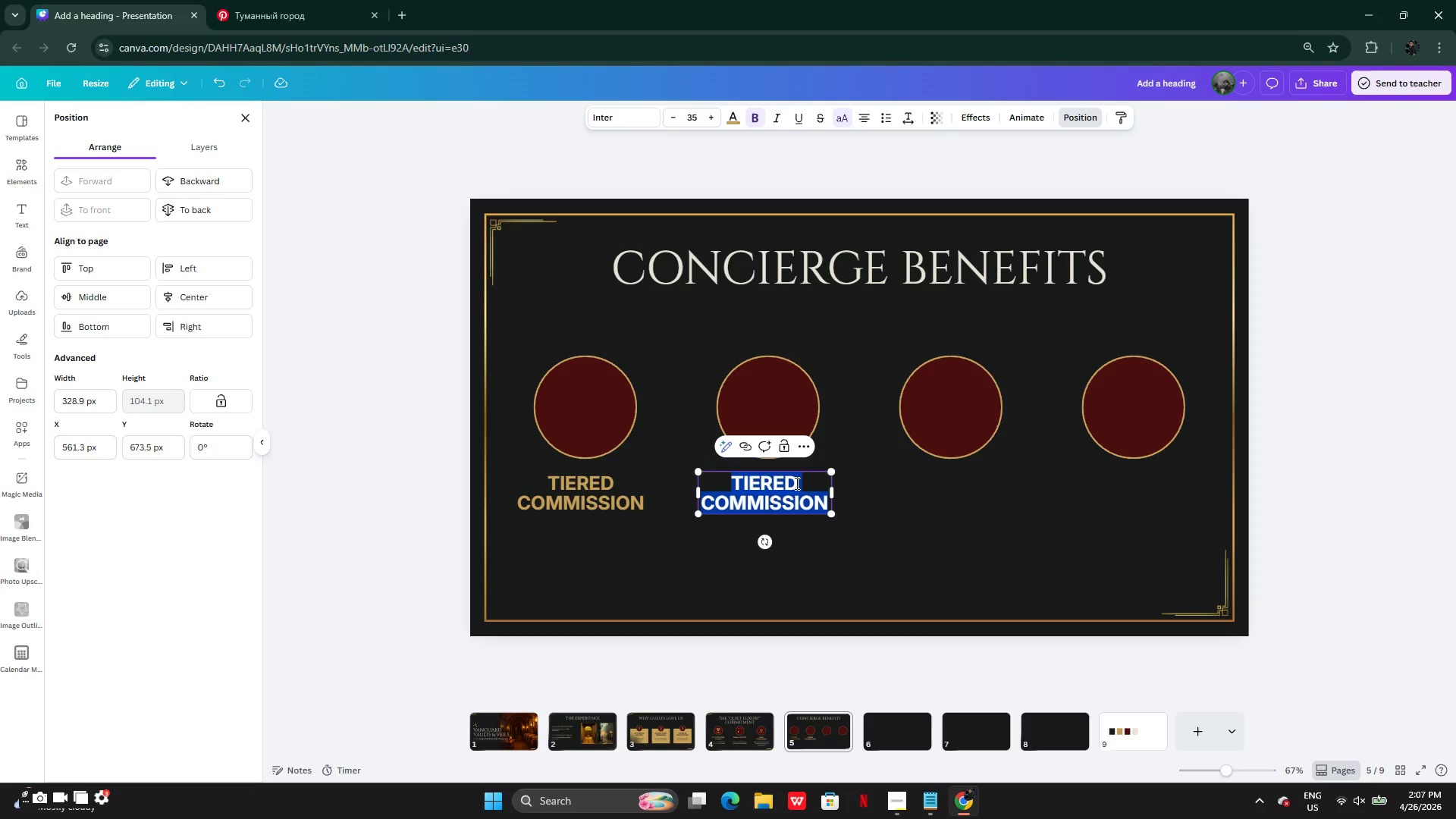 
key(Control+V)
 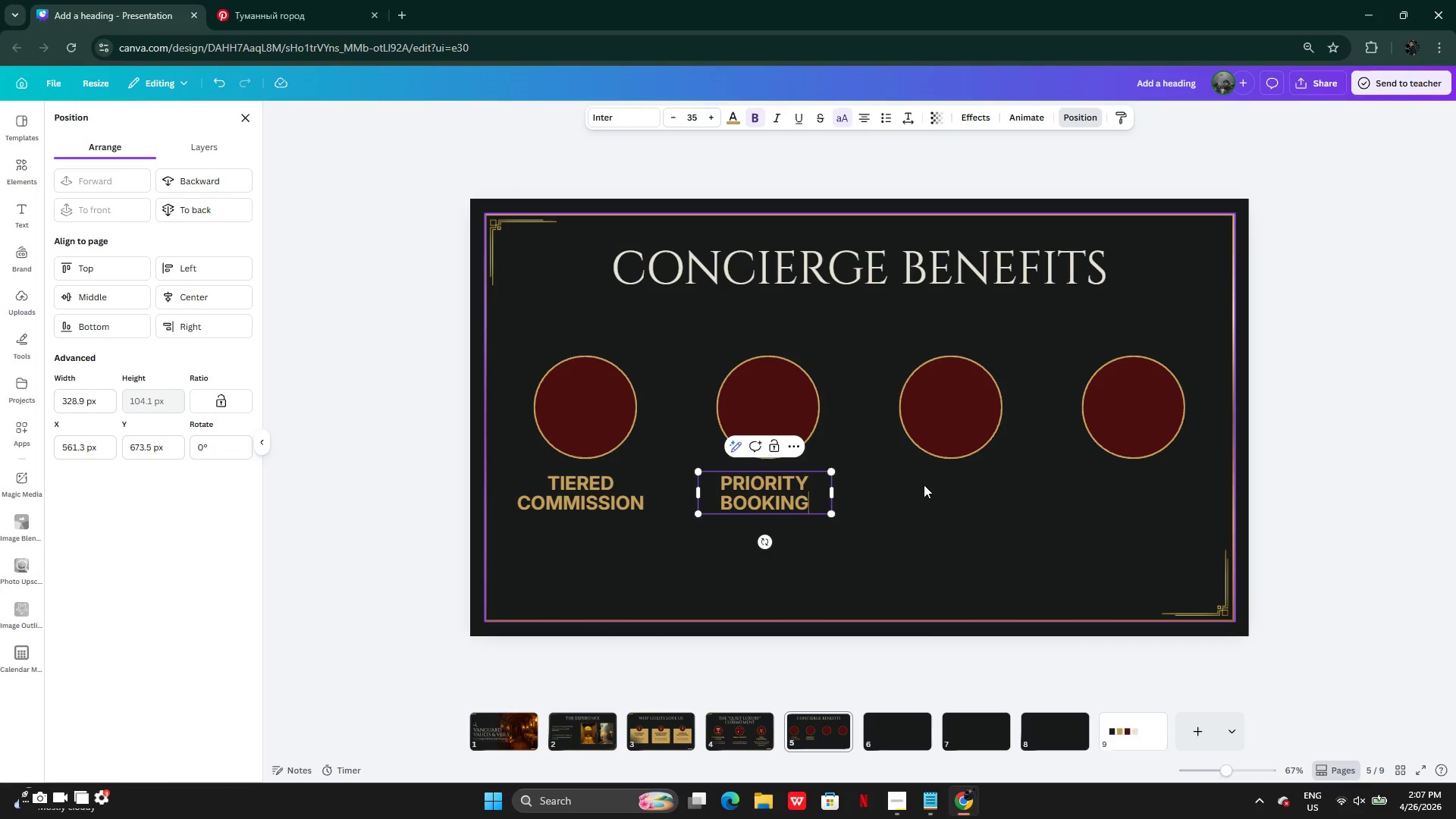 
left_click([924, 485])
 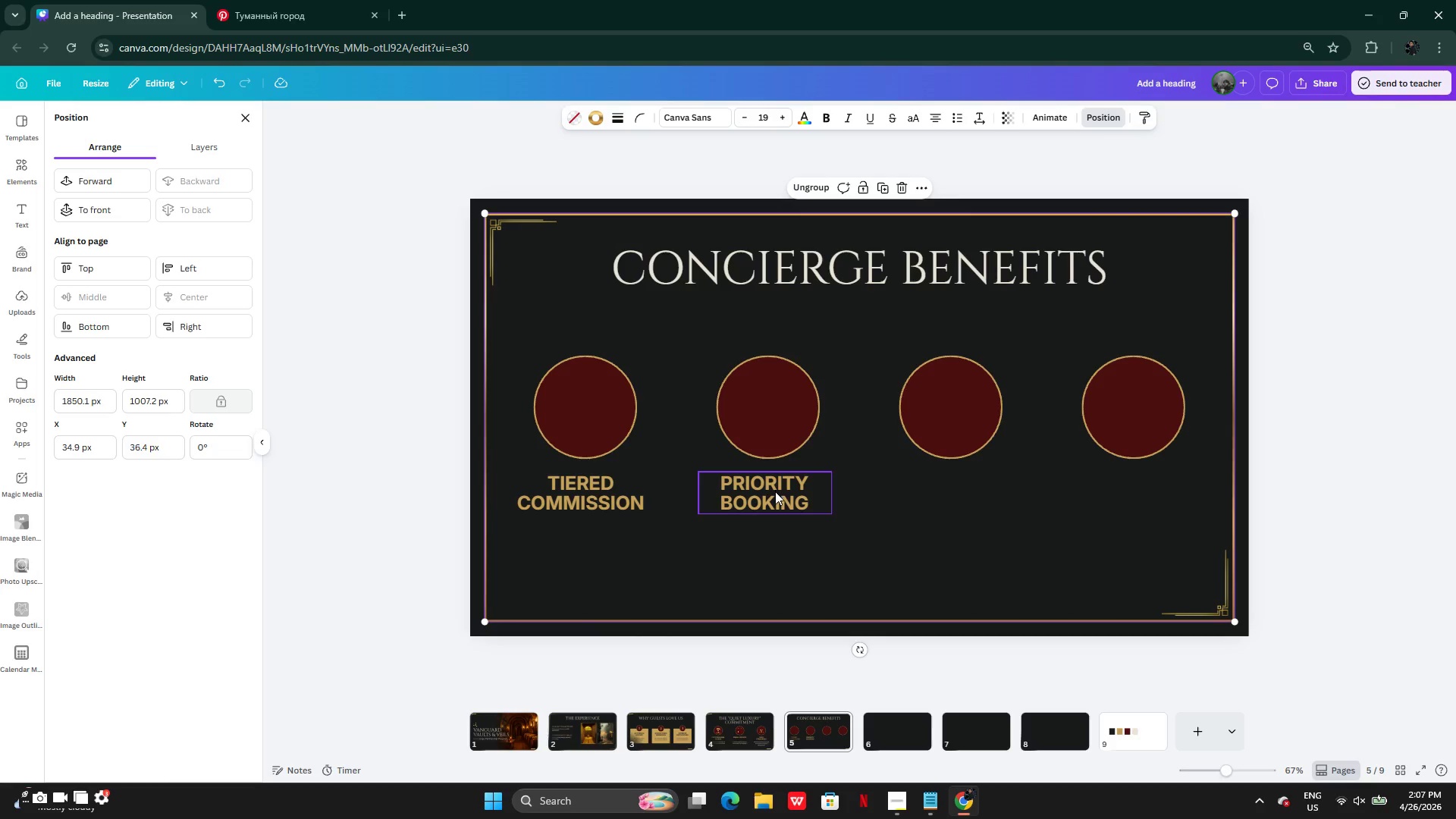 
hold_key(key=AltLeft, duration=0.36)
left_click_drag(start_coordinate=[767, 495], to_coordinate=[897, 496])
 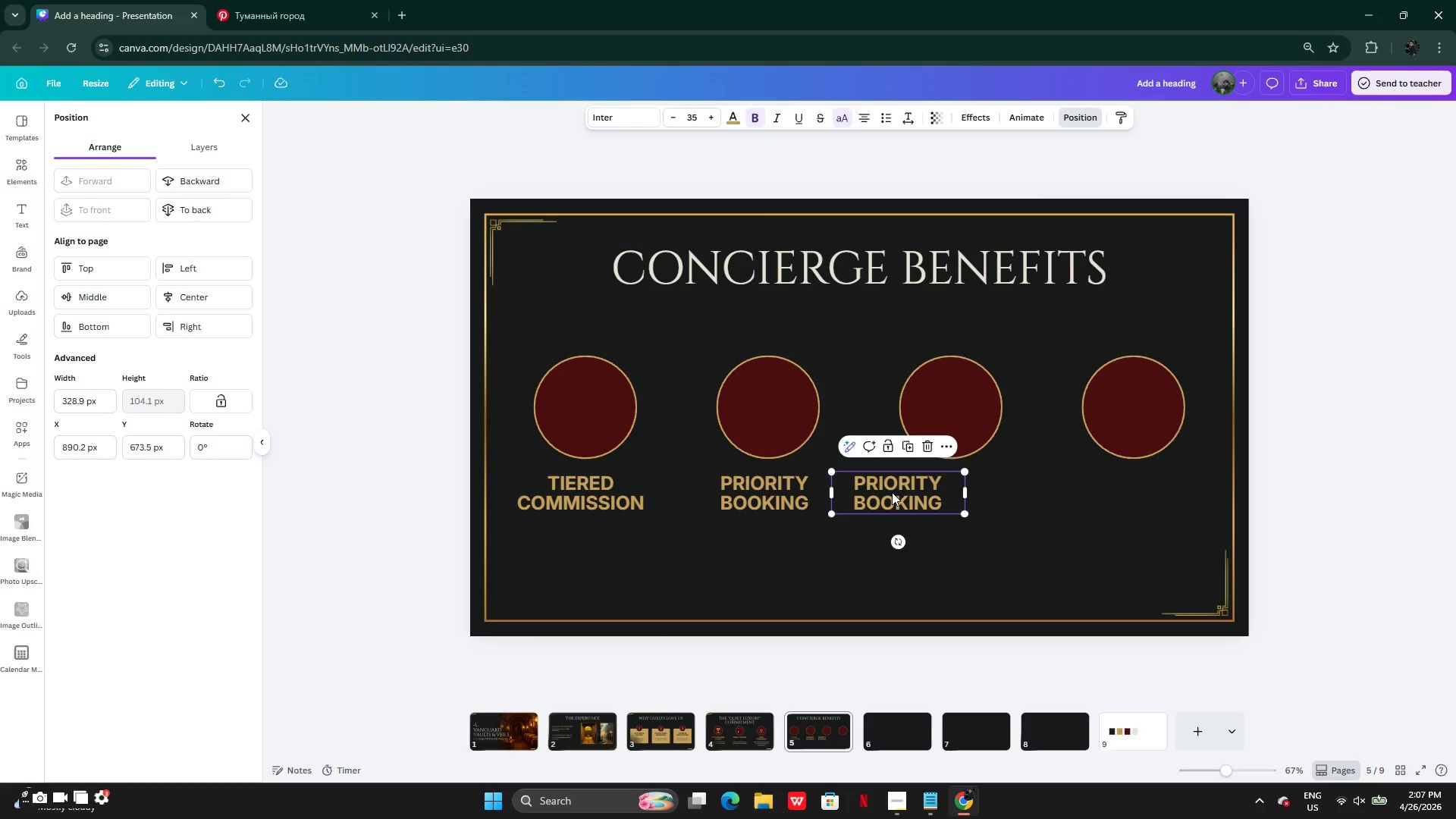 
left_click_drag(start_coordinate=[892, 492], to_coordinate=[939, 491])
 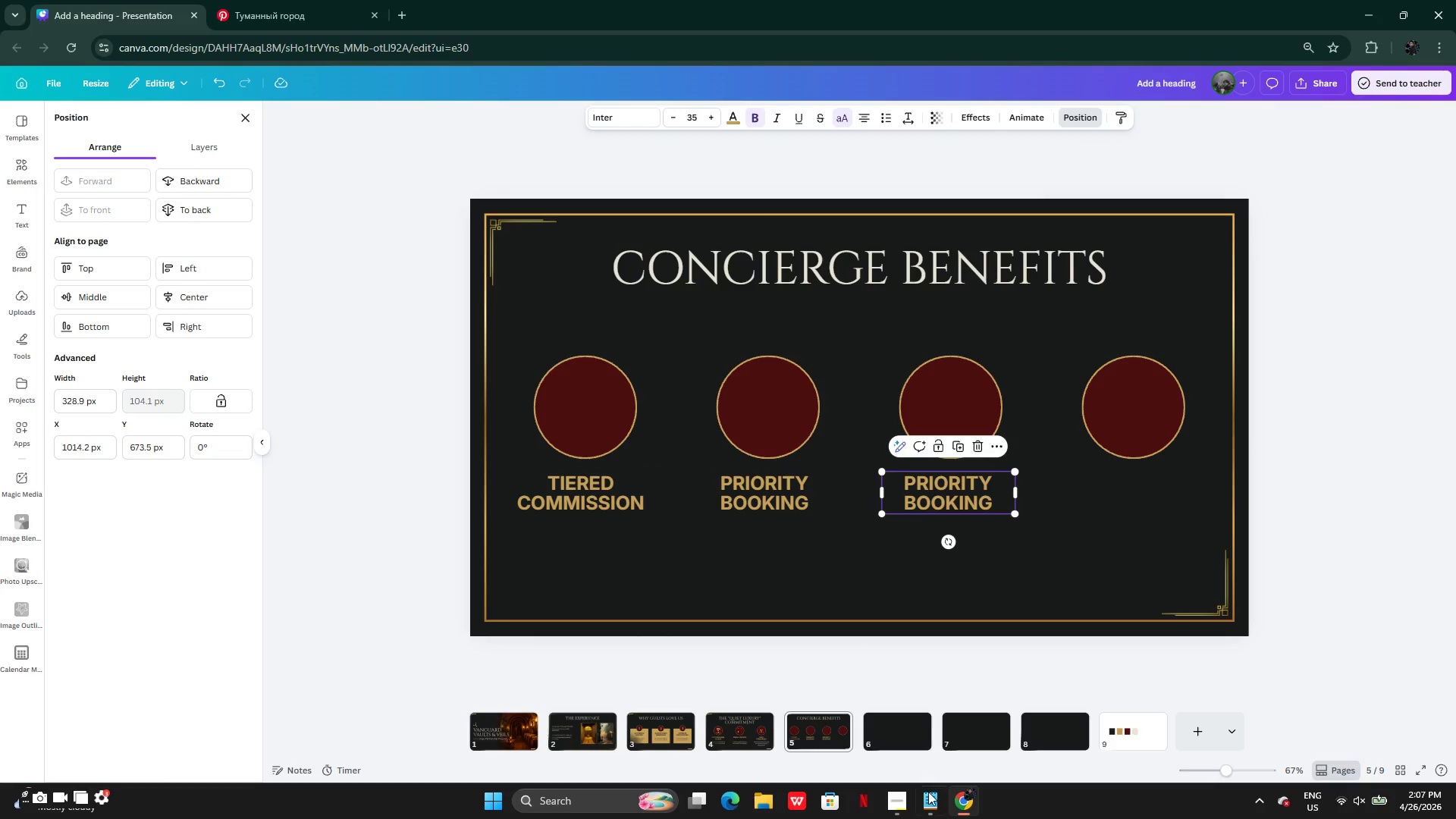 
left_click([928, 809])
 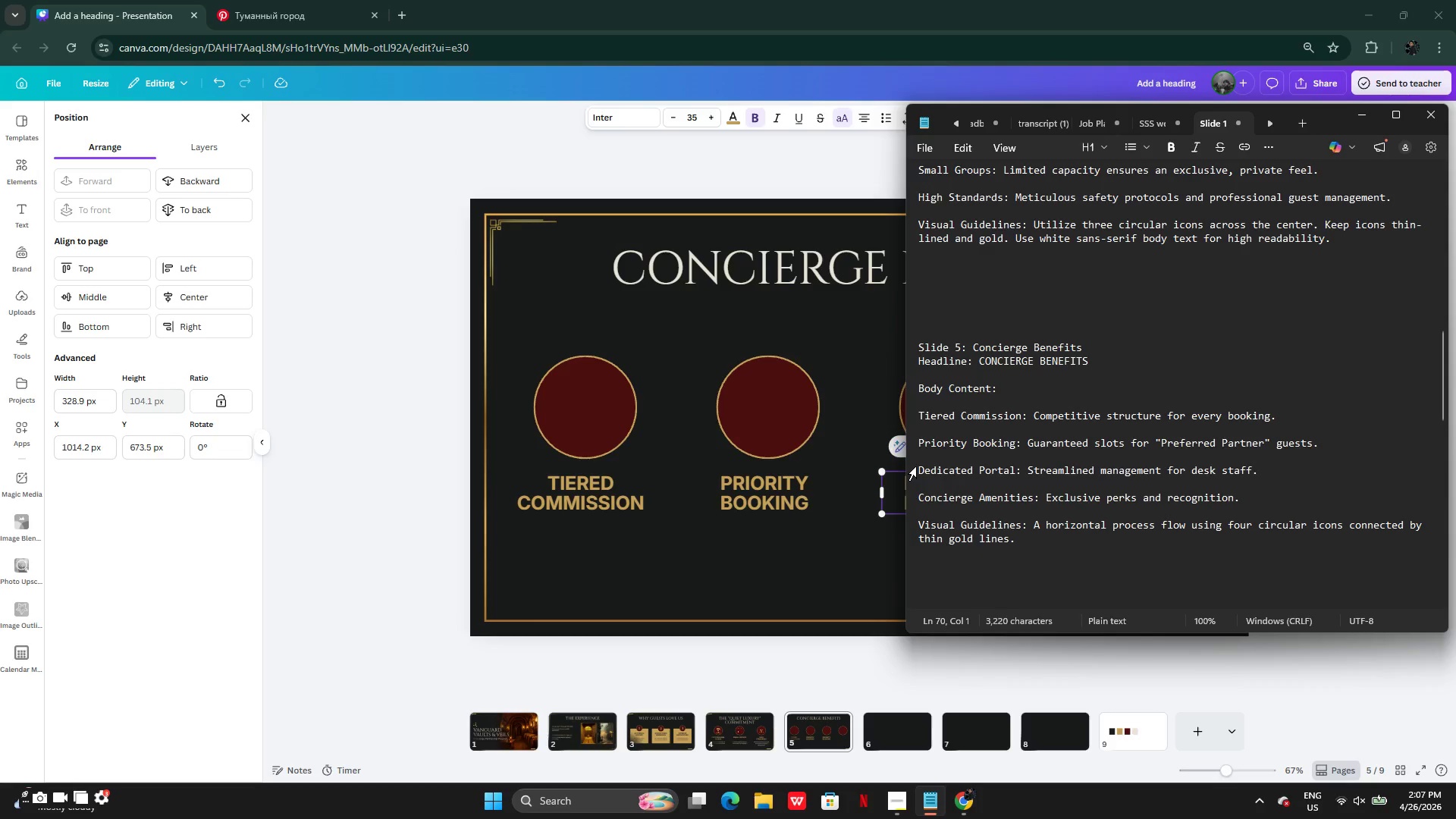 
double_click([927, 466])
 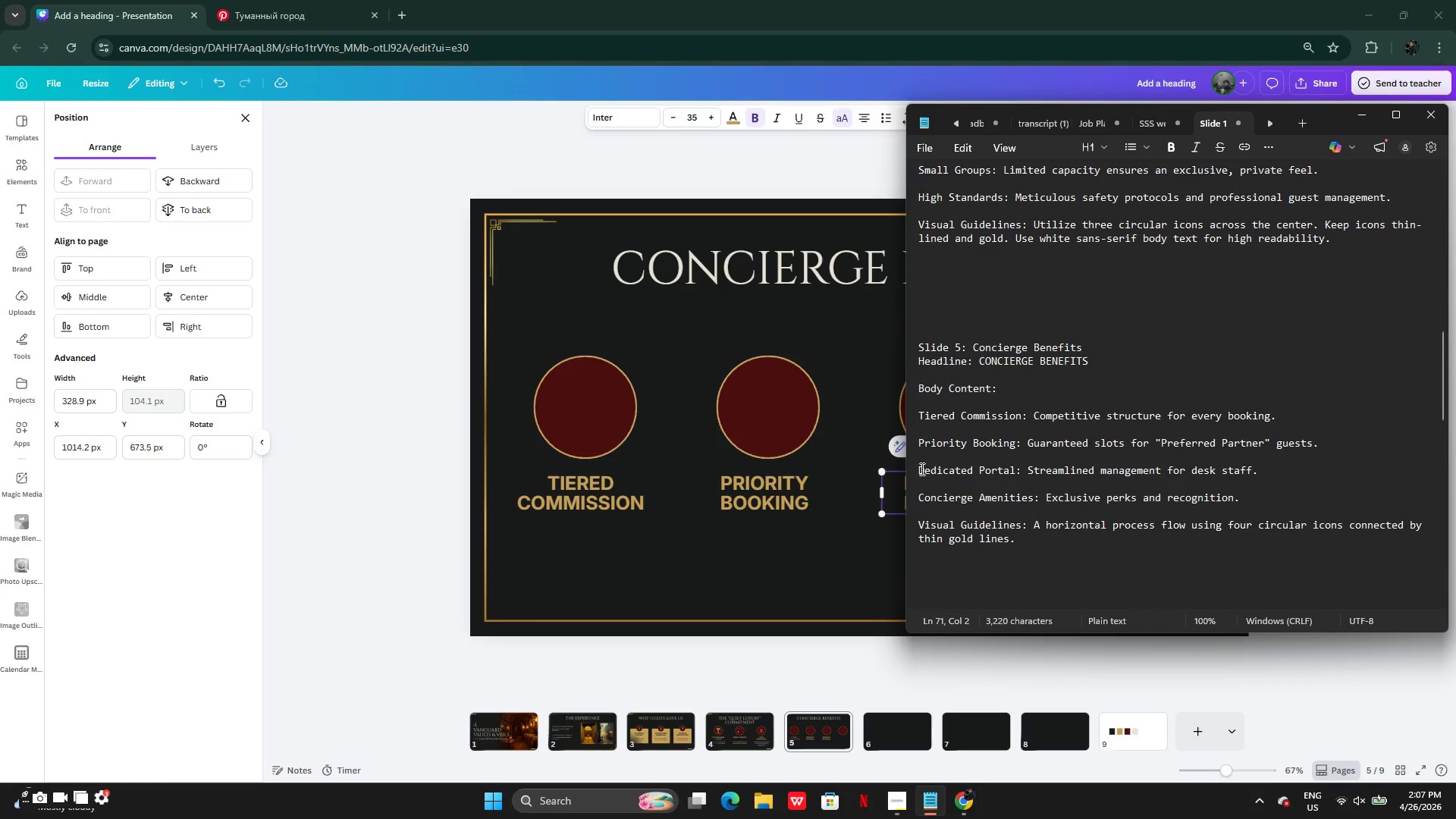 
left_click_drag(start_coordinate=[921, 469], to_coordinate=[1016, 469])
 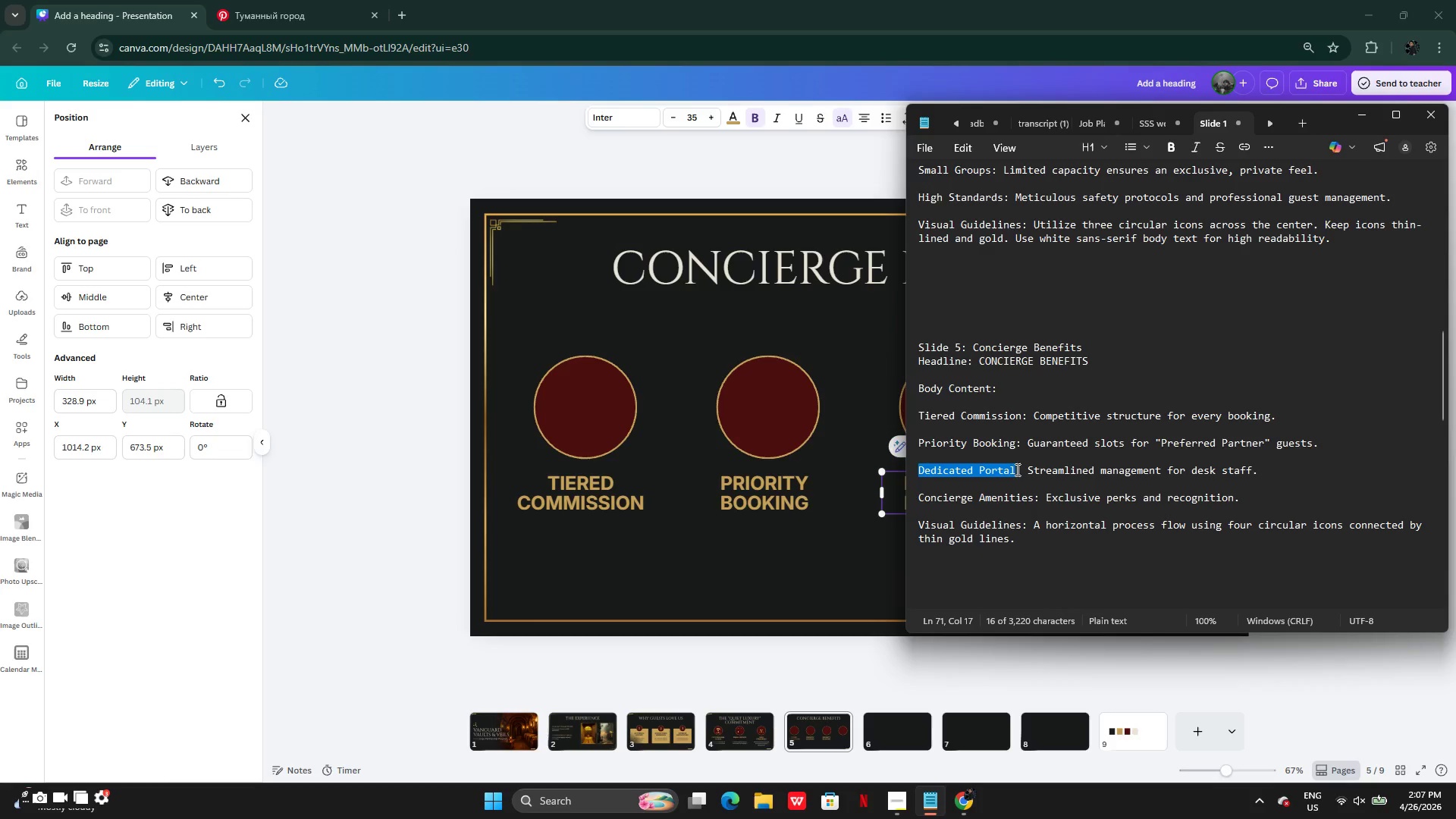 
key(Control+C)
 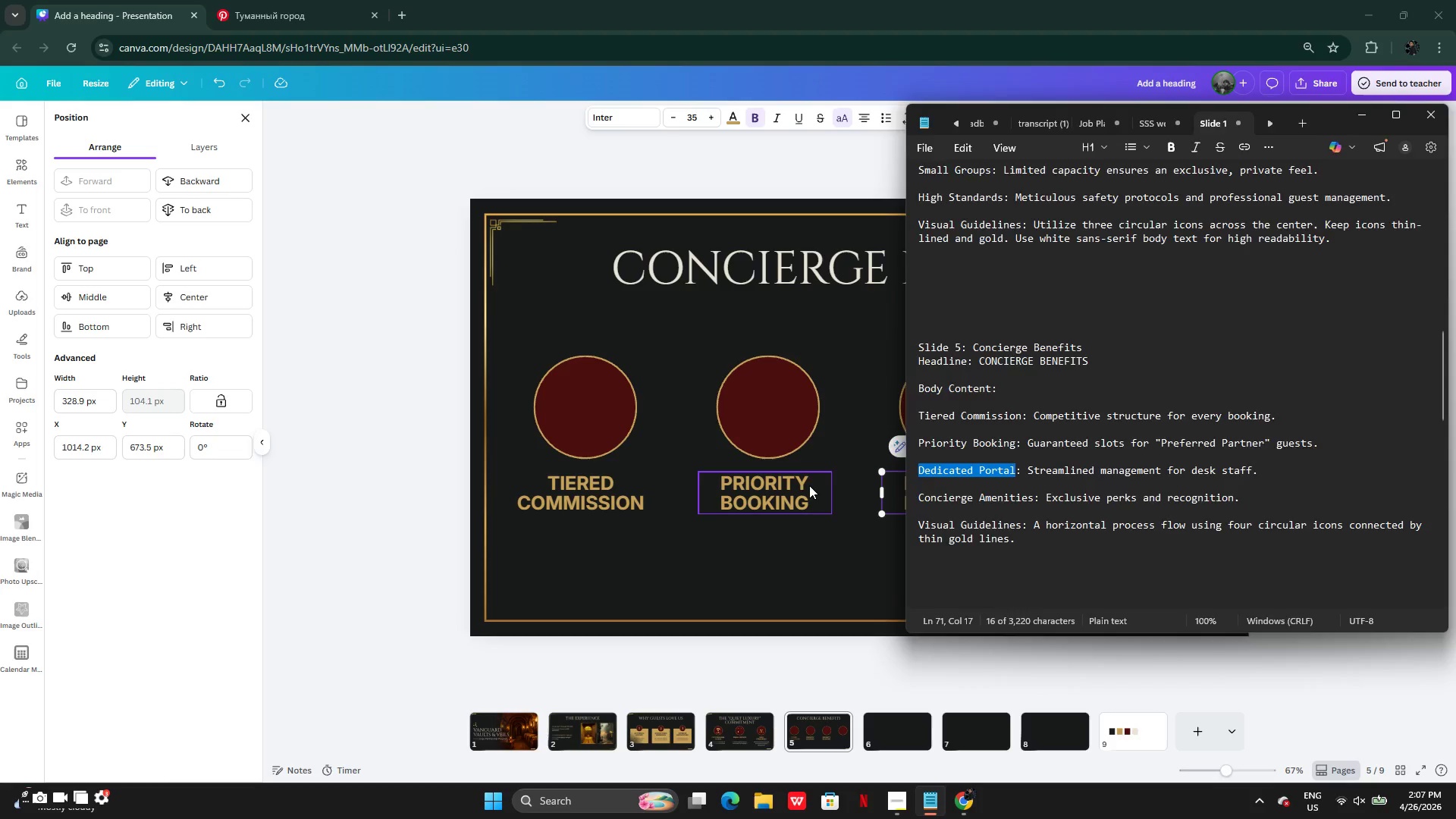 
left_click([802, 485])
 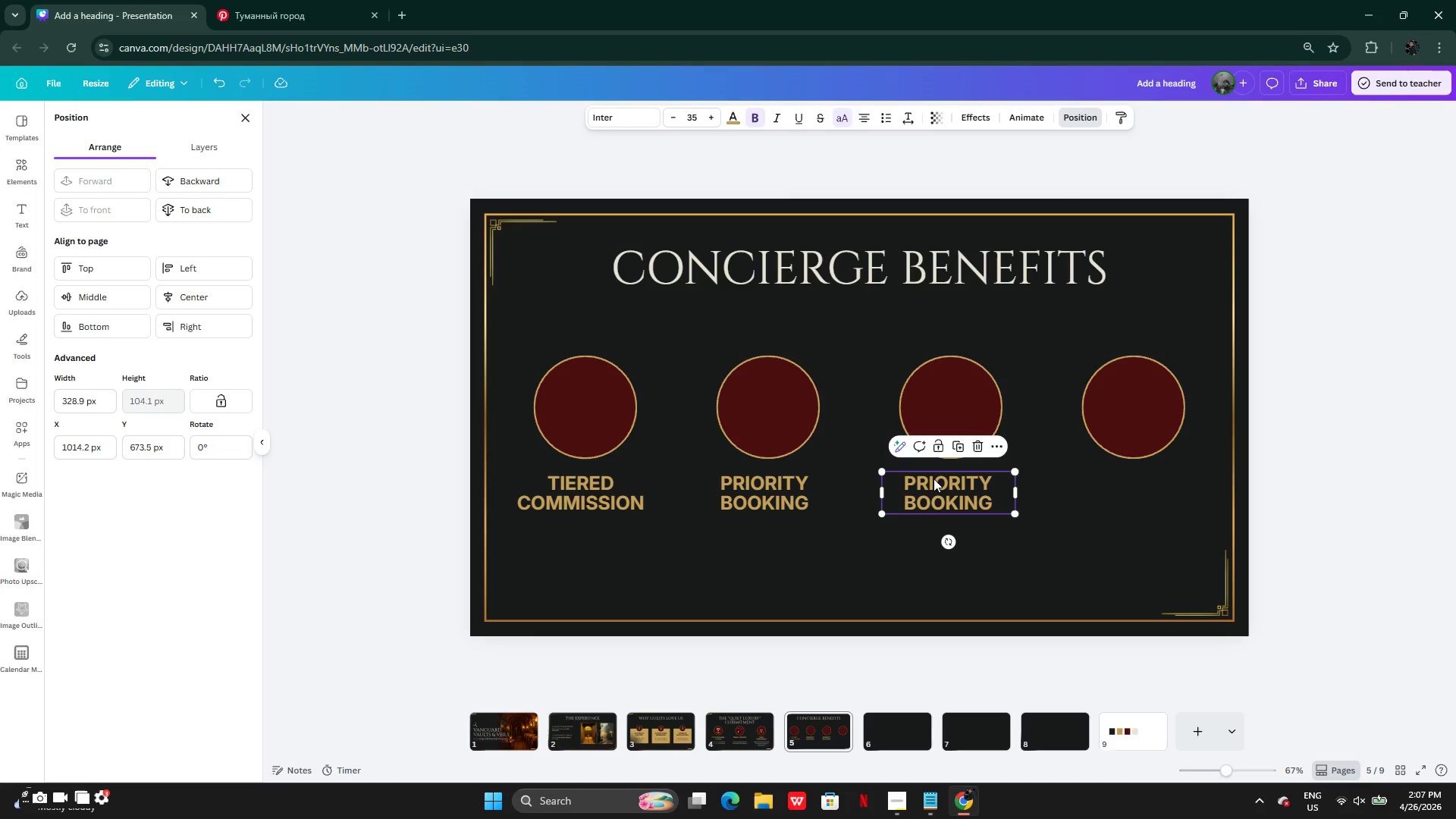 
double_click([934, 479])
 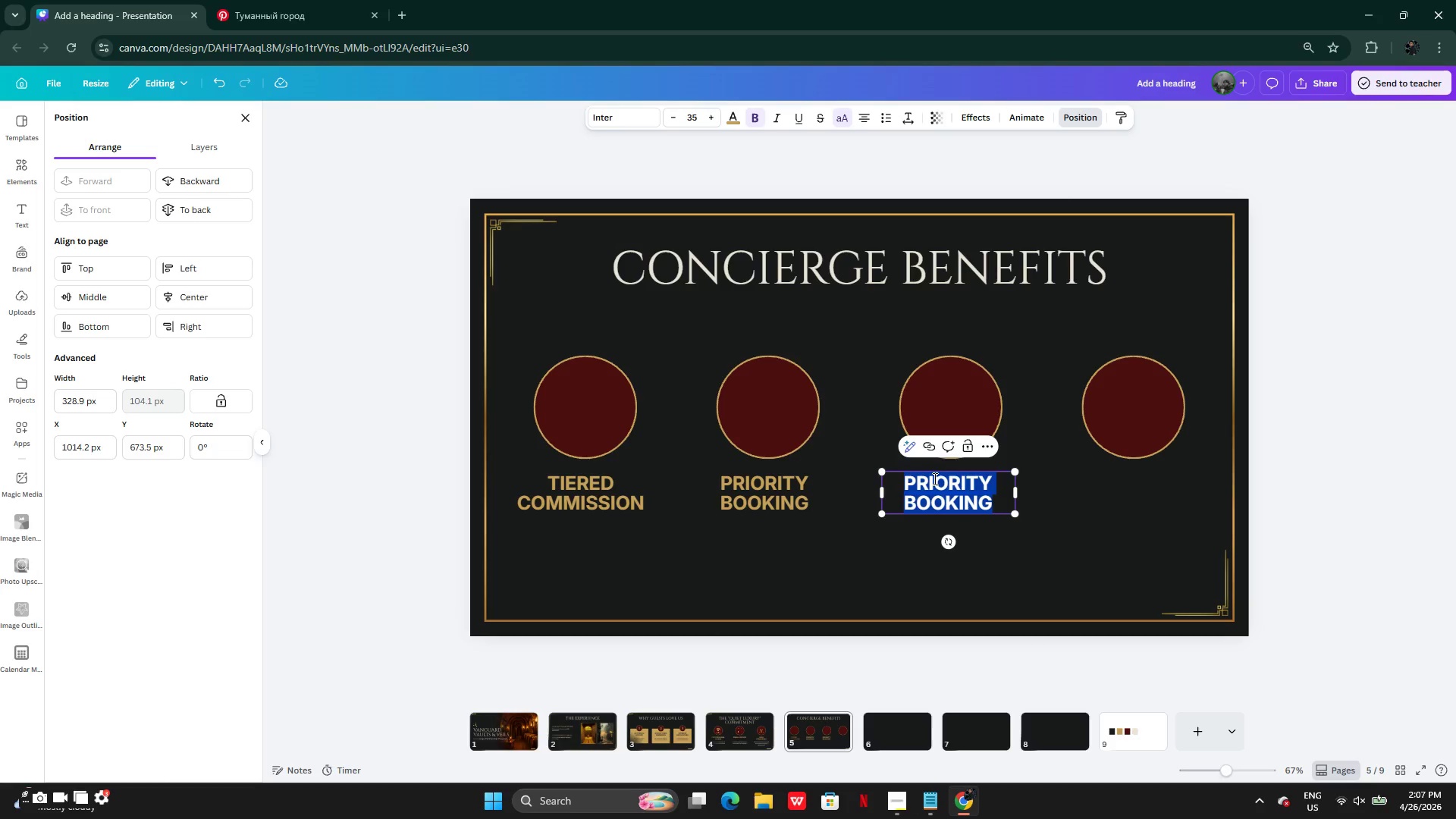 
key(Control+V)
 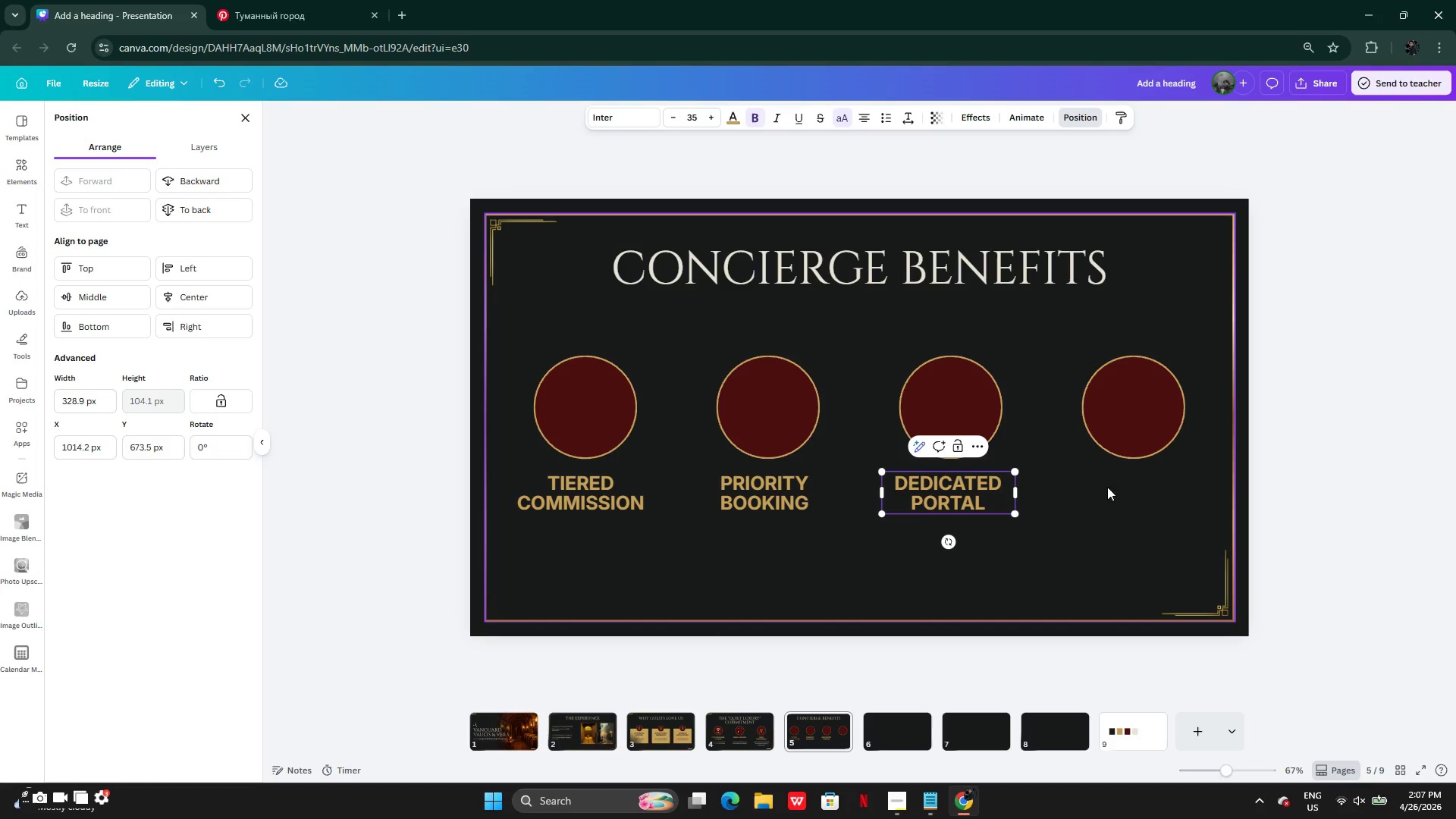 
left_click([1083, 503])
 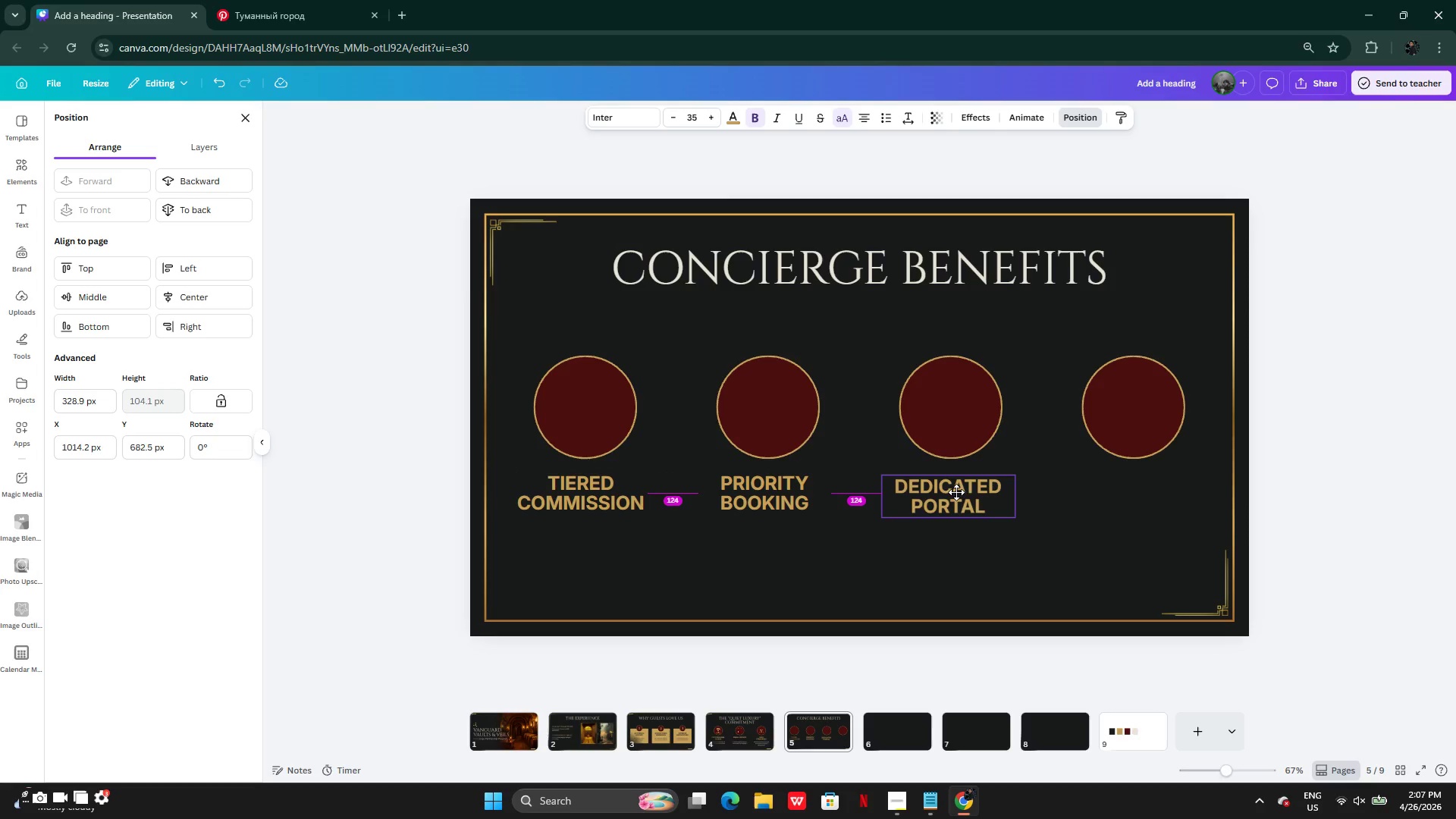 
wait(8.52)
 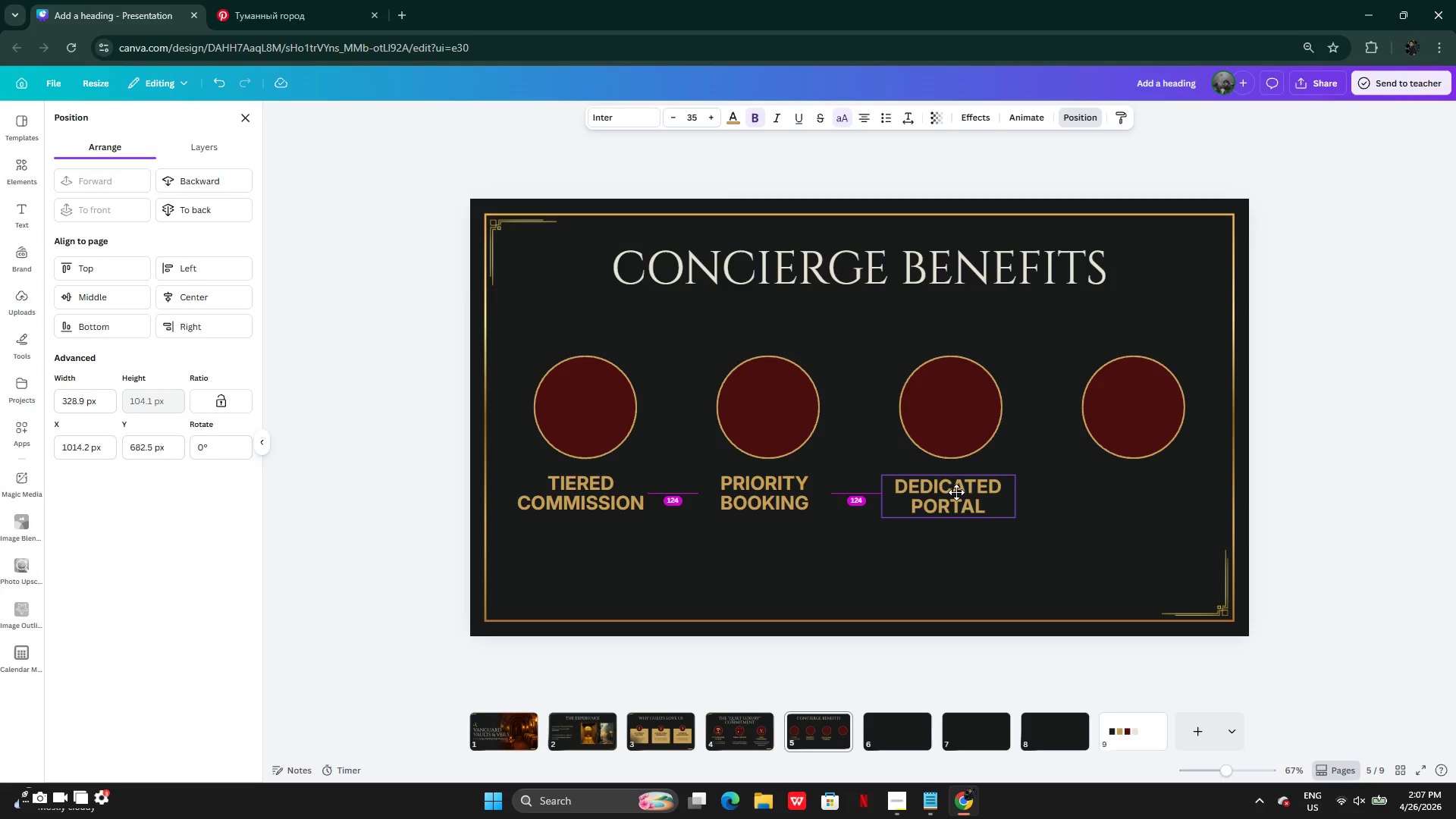 
hold_key(key=AltLeft, duration=0.33)
left_click_drag(start_coordinate=[939, 489], to_coordinate=[1001, 495])
 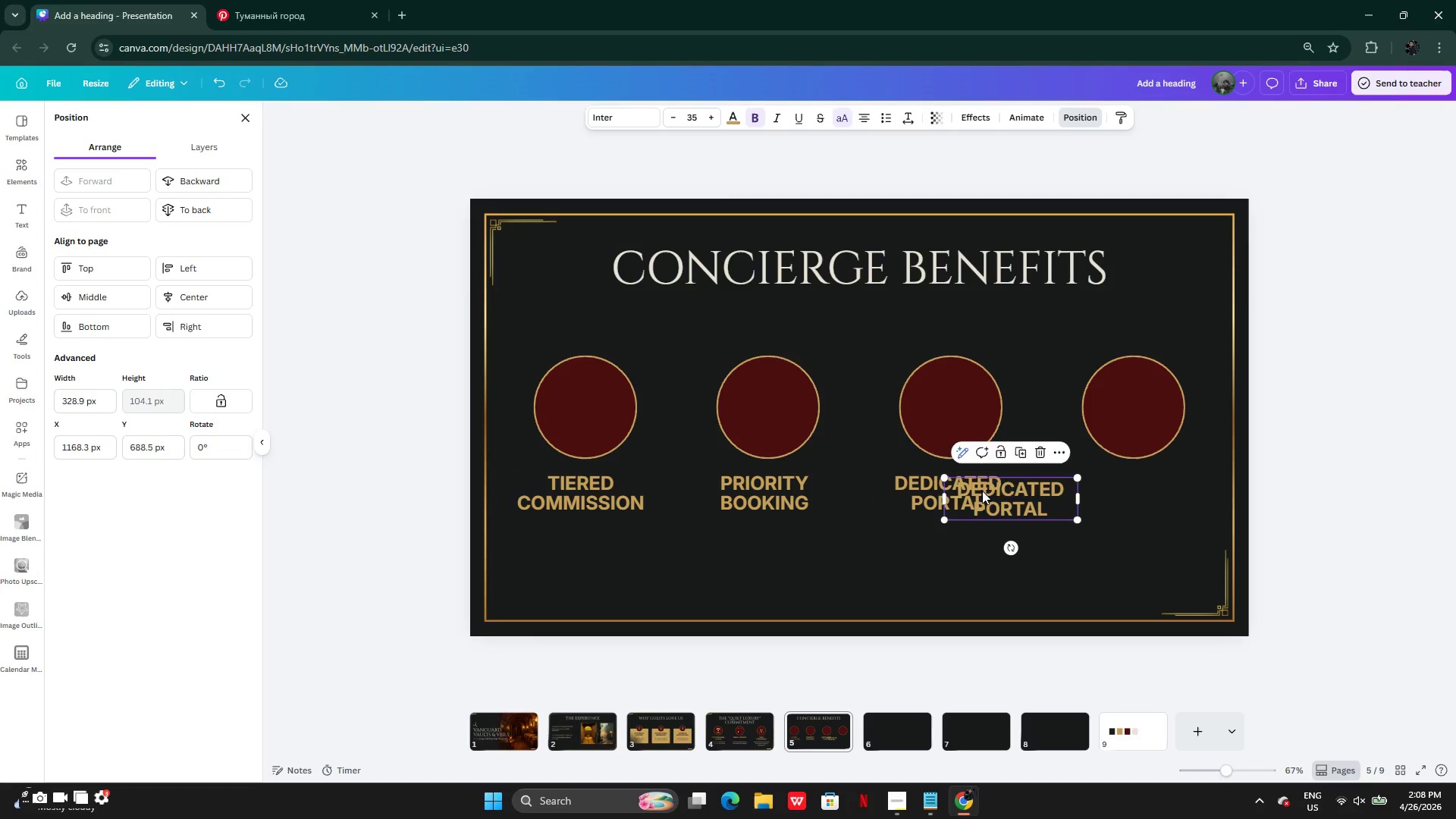 
left_click_drag(start_coordinate=[982, 491], to_coordinate=[1103, 485])
 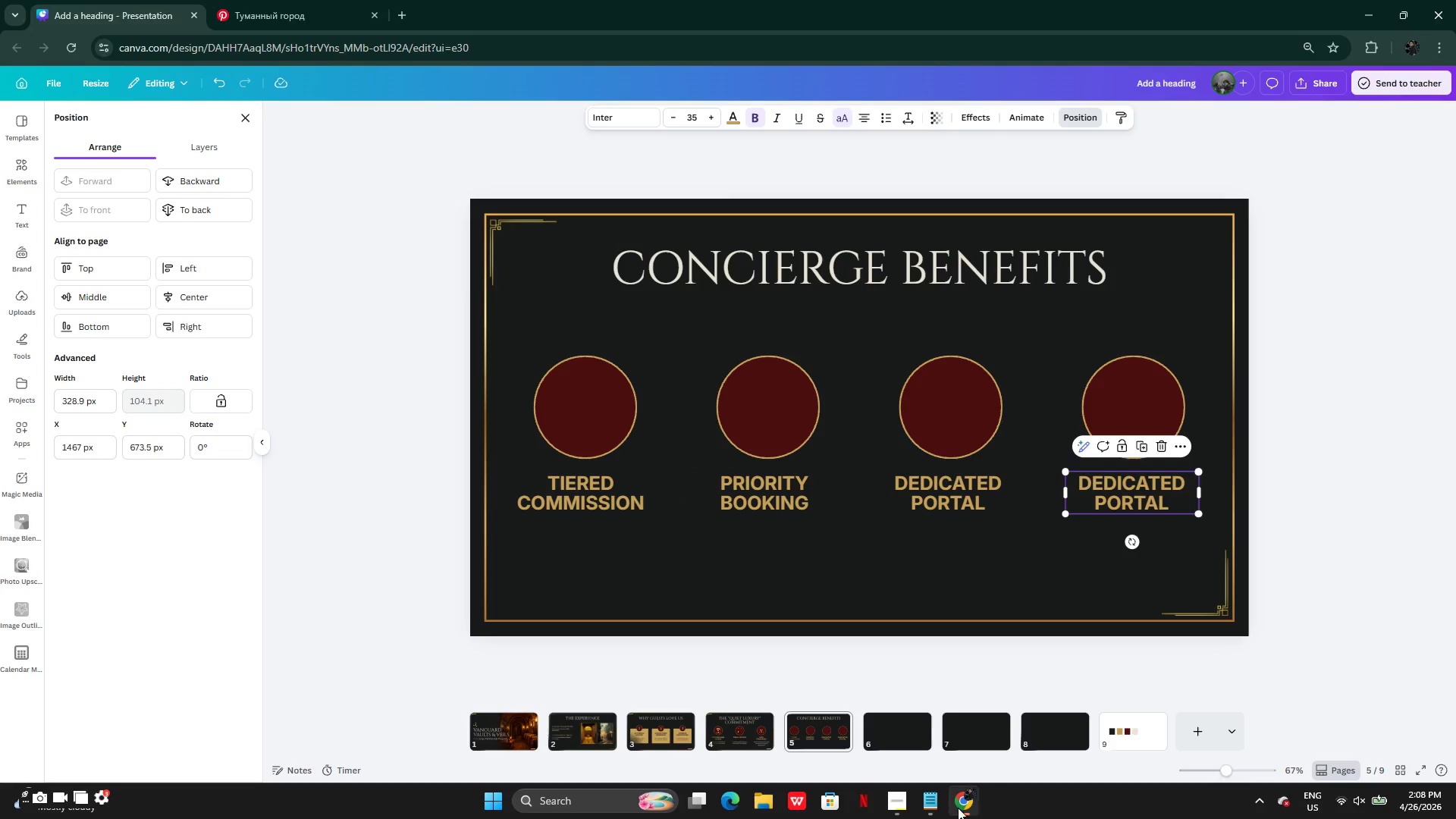 
left_click([925, 805])
 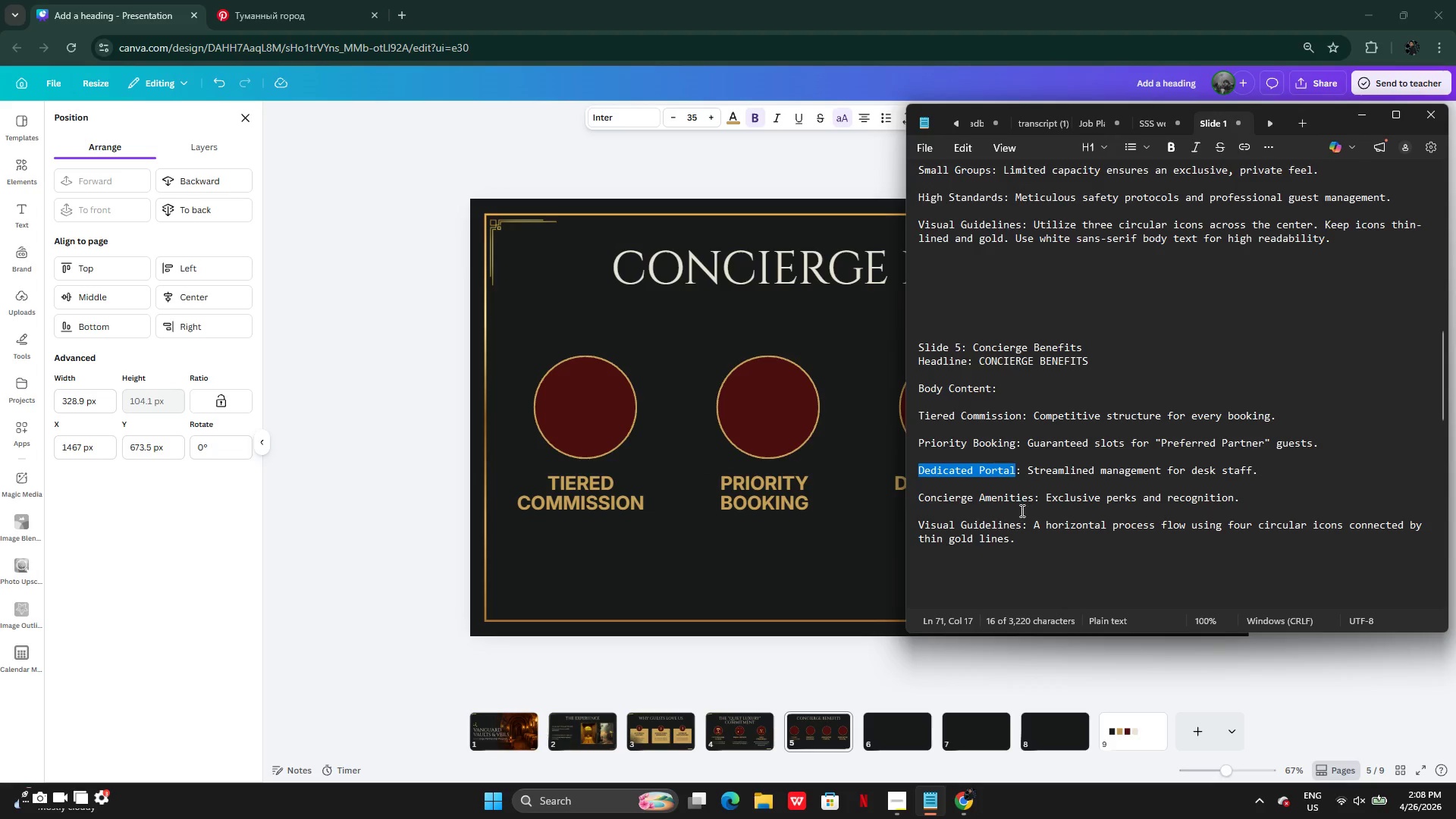 
left_click([925, 509])
 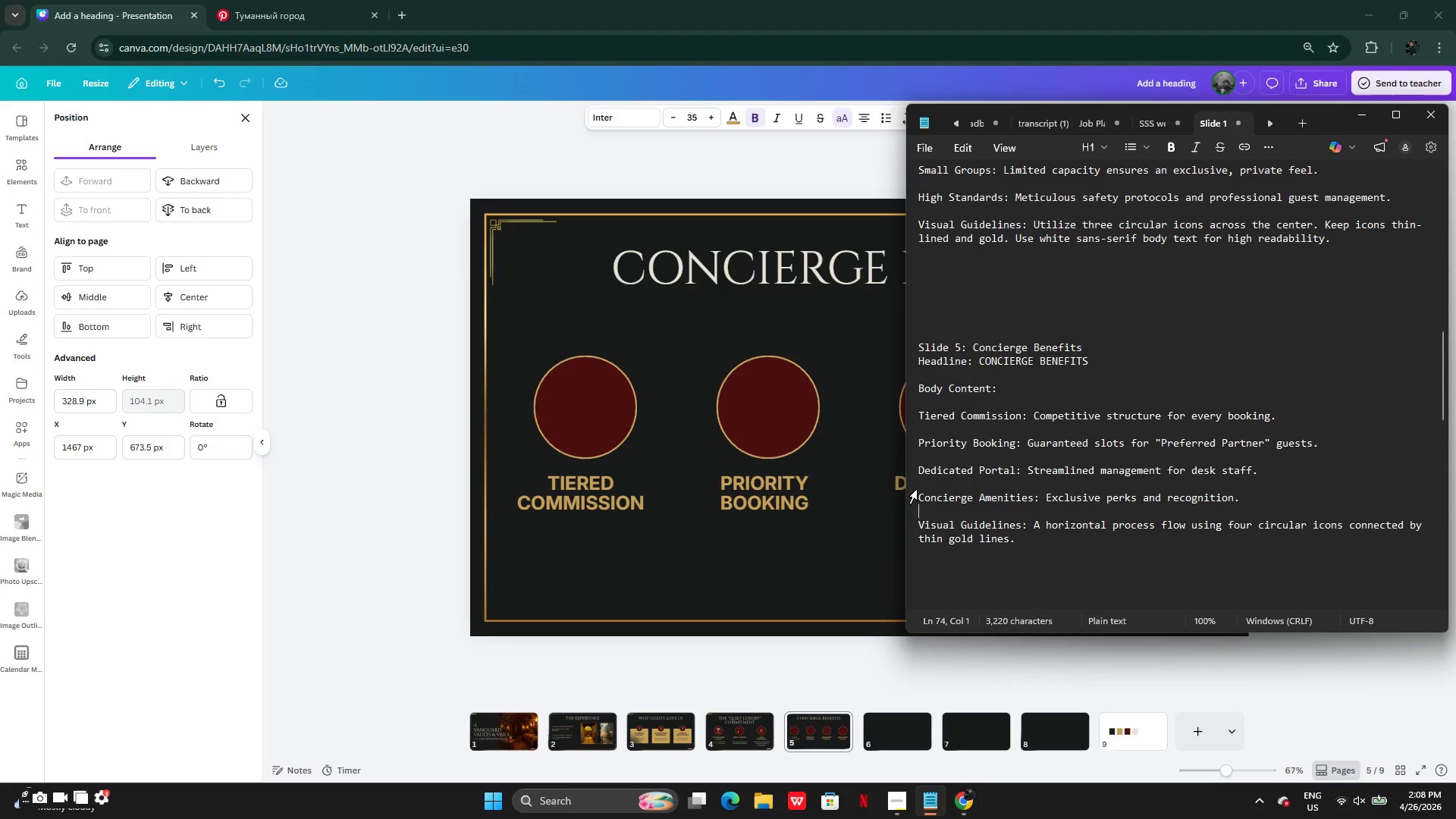 
left_click([925, 492])
 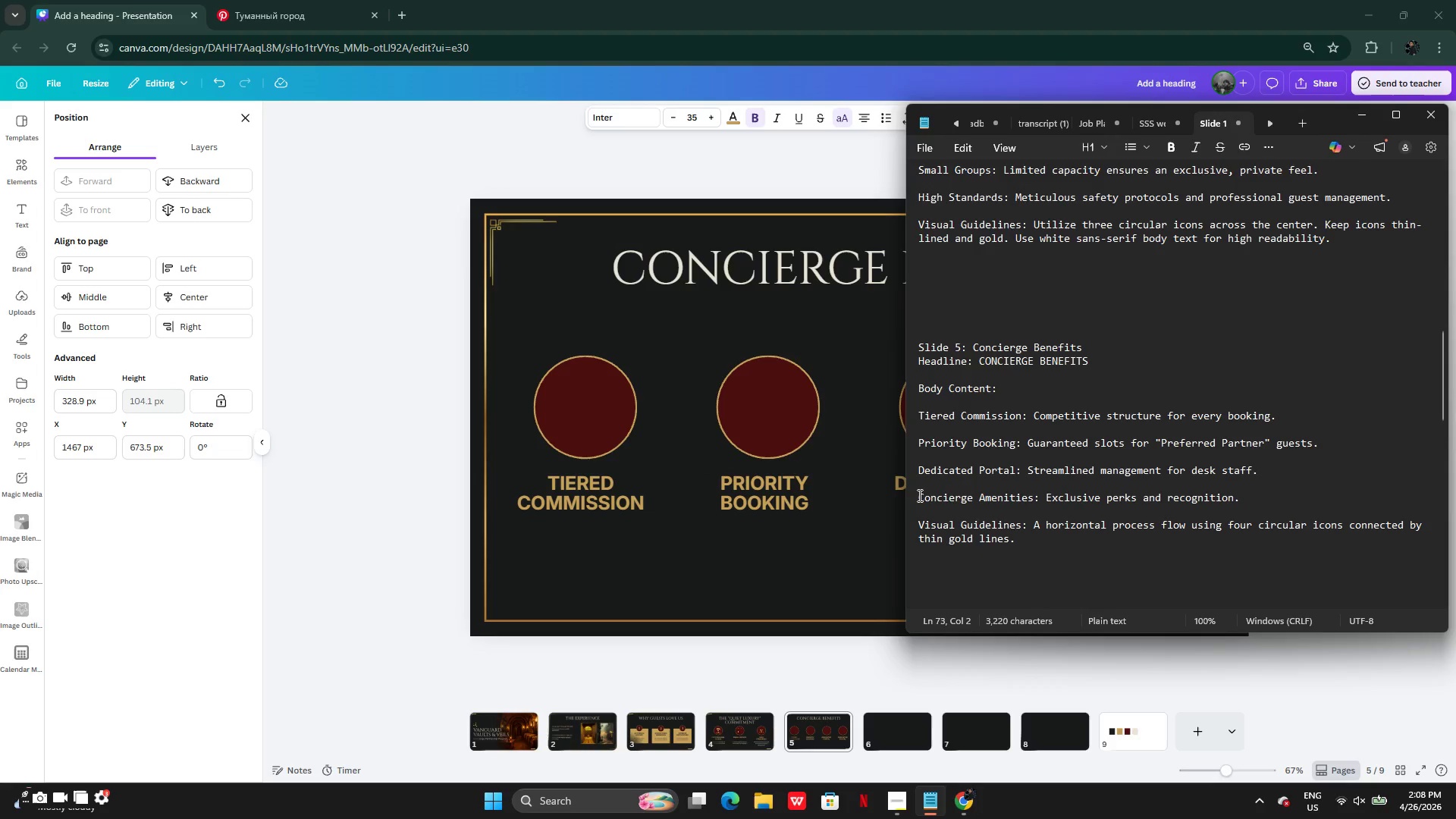 
left_click_drag(start_coordinate=[918, 495], to_coordinate=[1034, 497])
 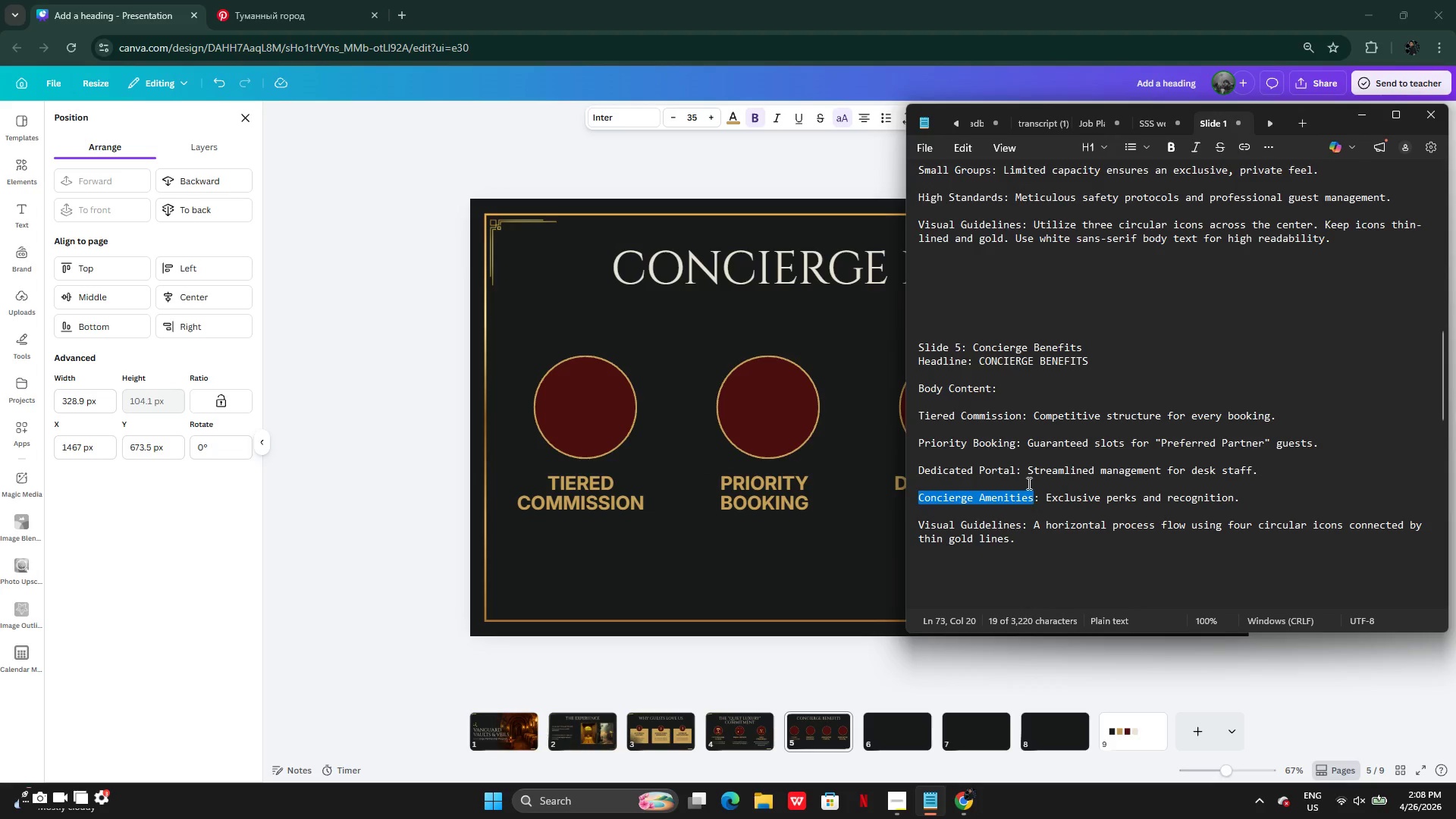 
key(Control+C)
 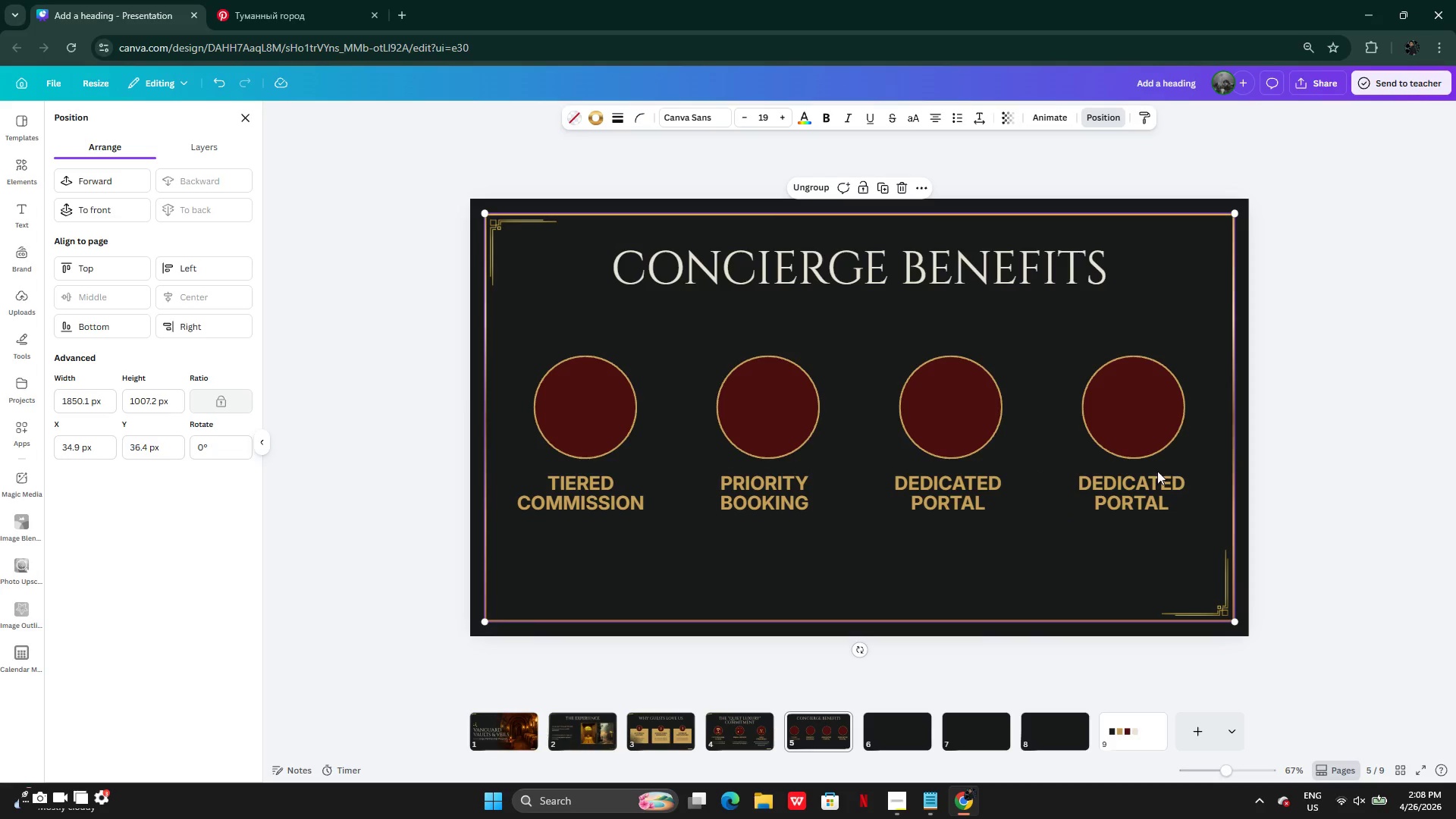 
double_click([1126, 497])
 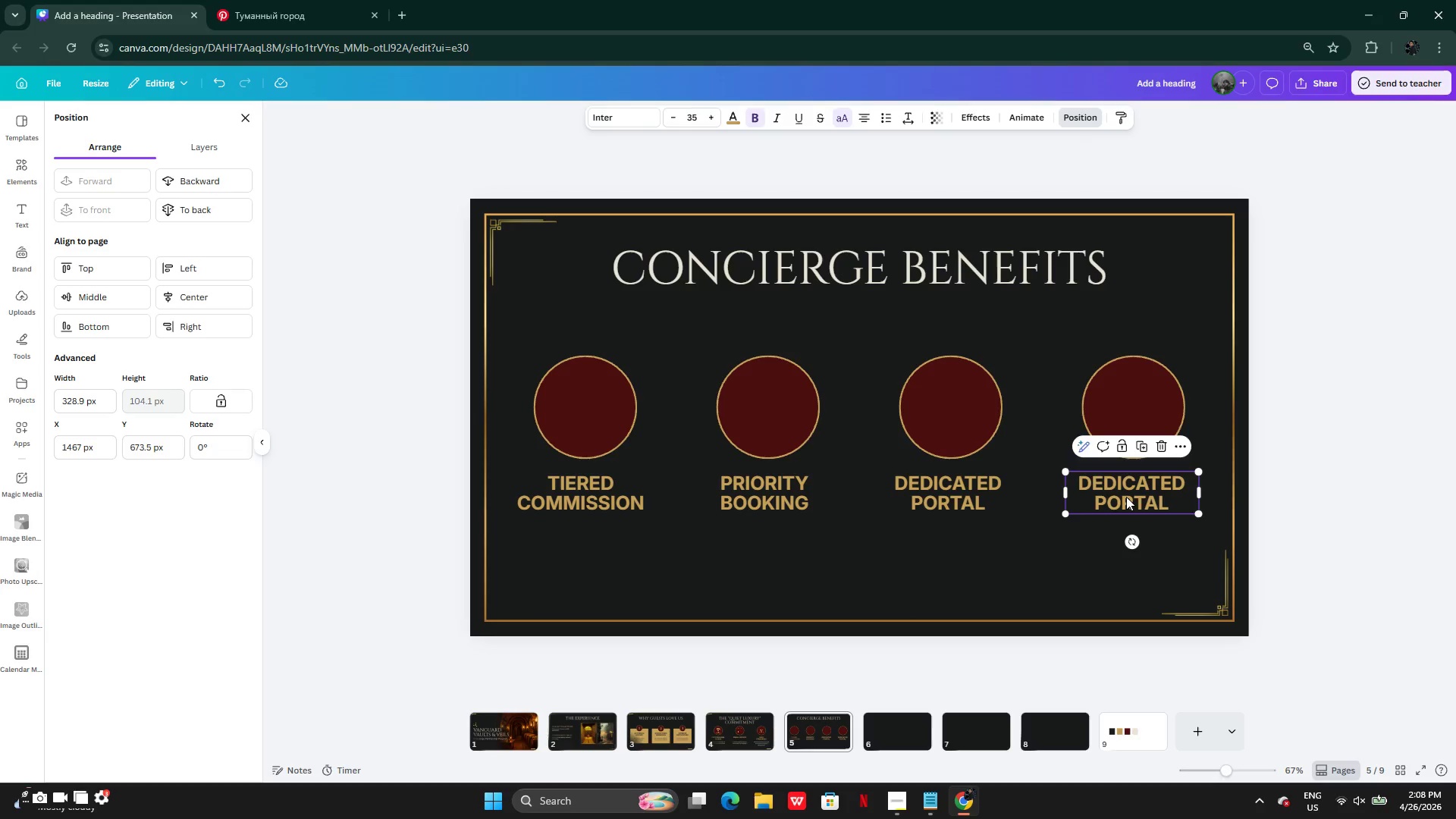 
key(Control+V)
 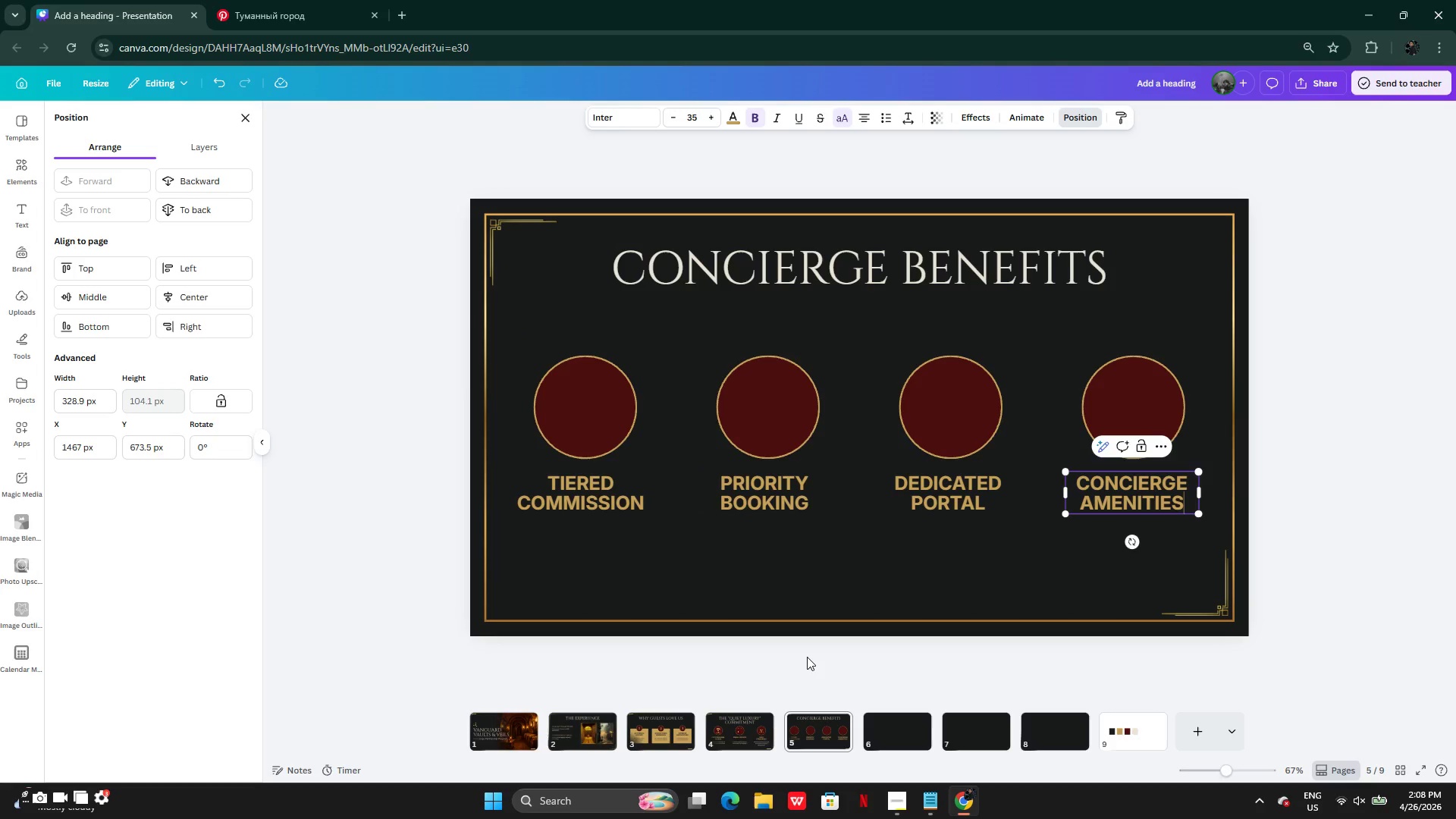 
wait(7.19)
 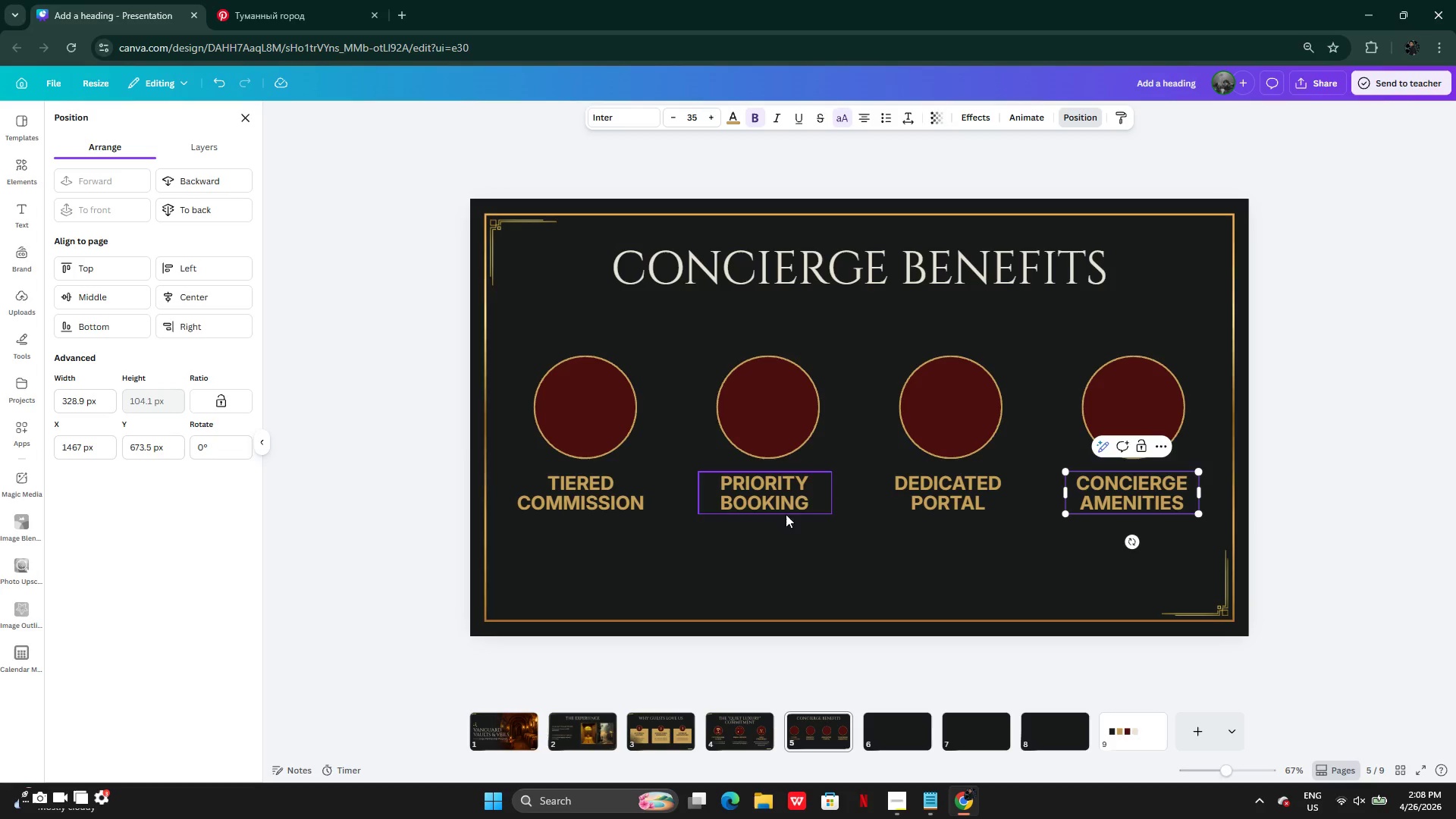 
left_click([940, 802])
 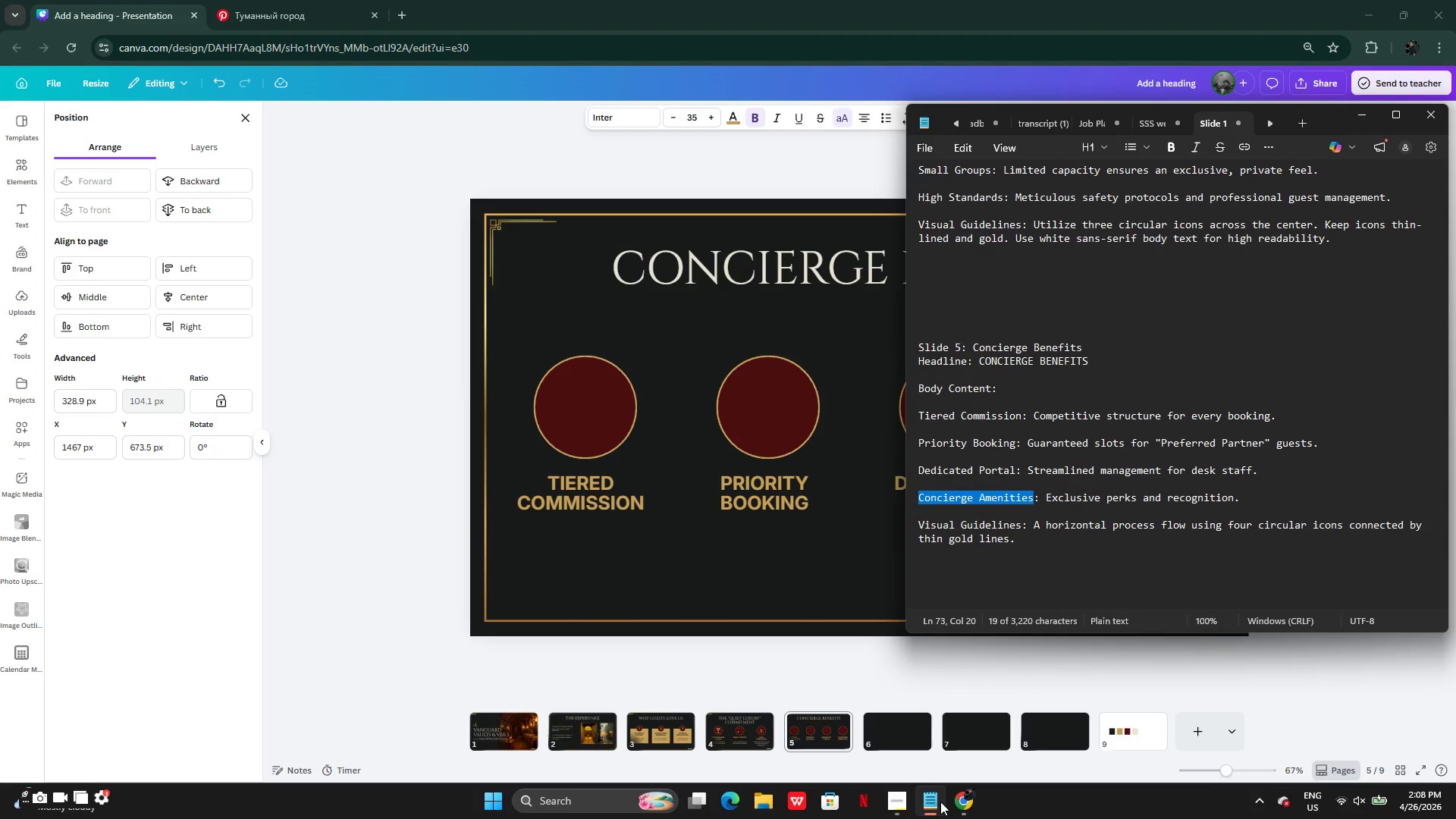 
left_click([940, 802])
 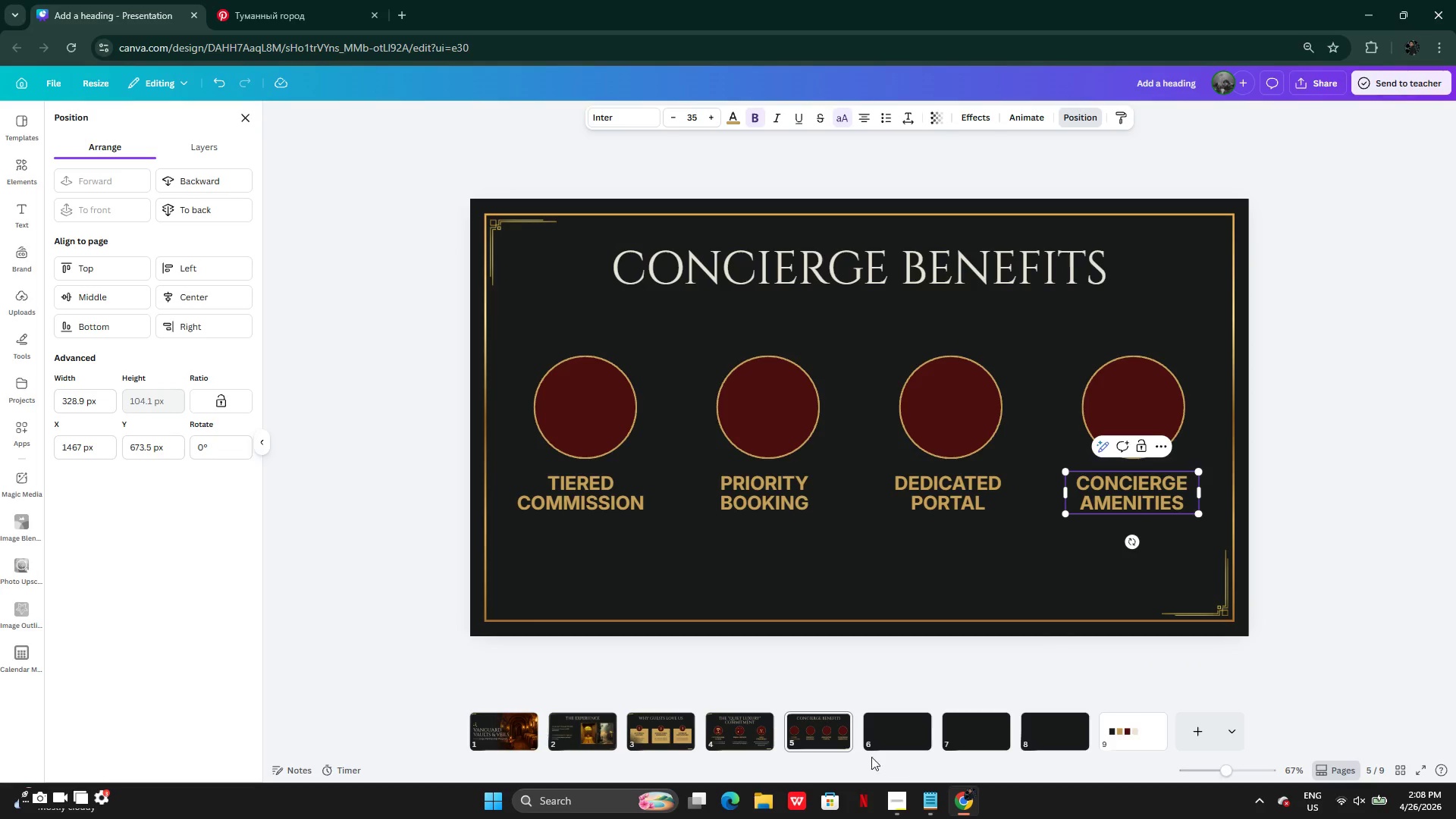 
wait(5.33)
 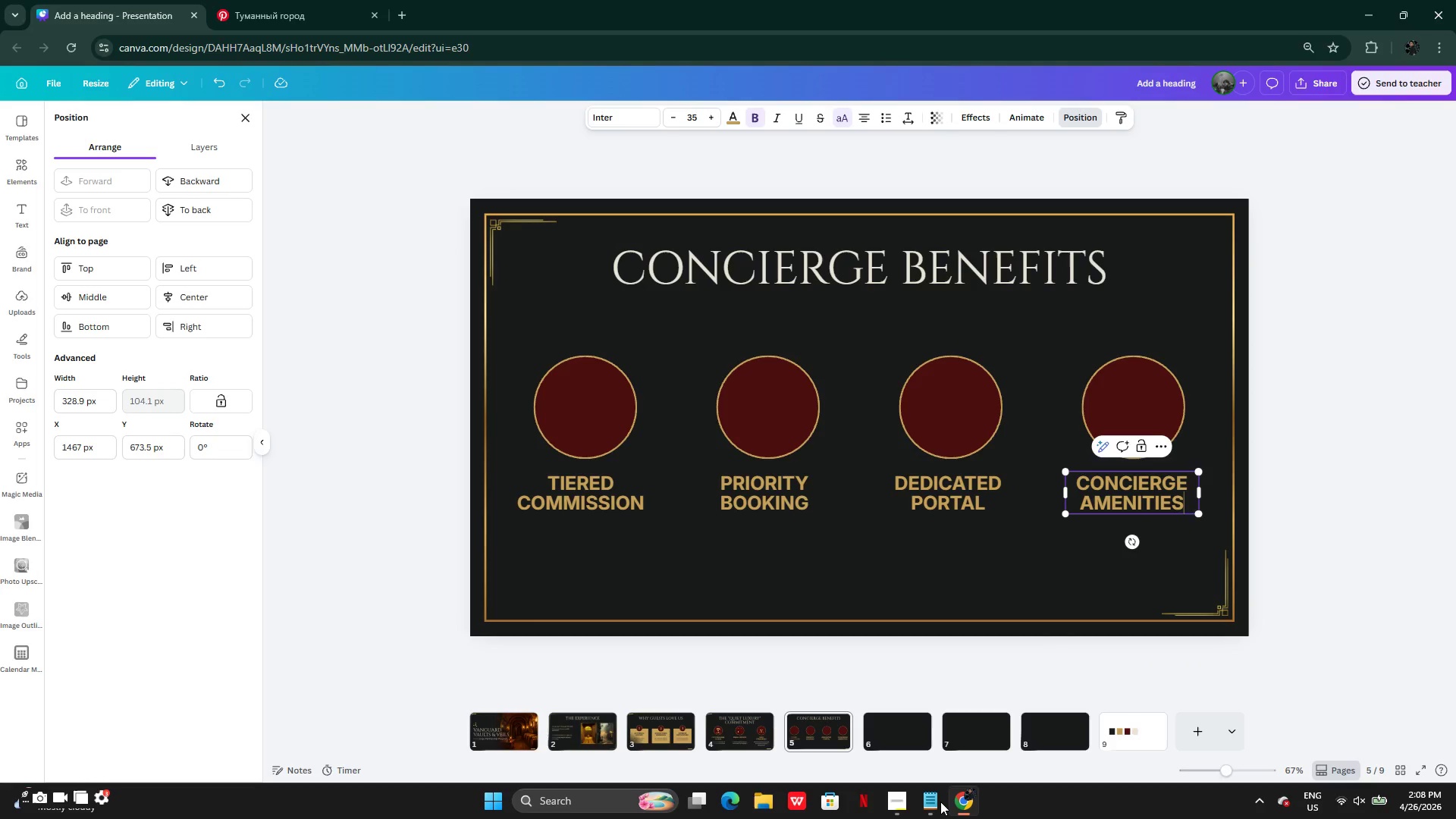 
left_click([969, 570])
 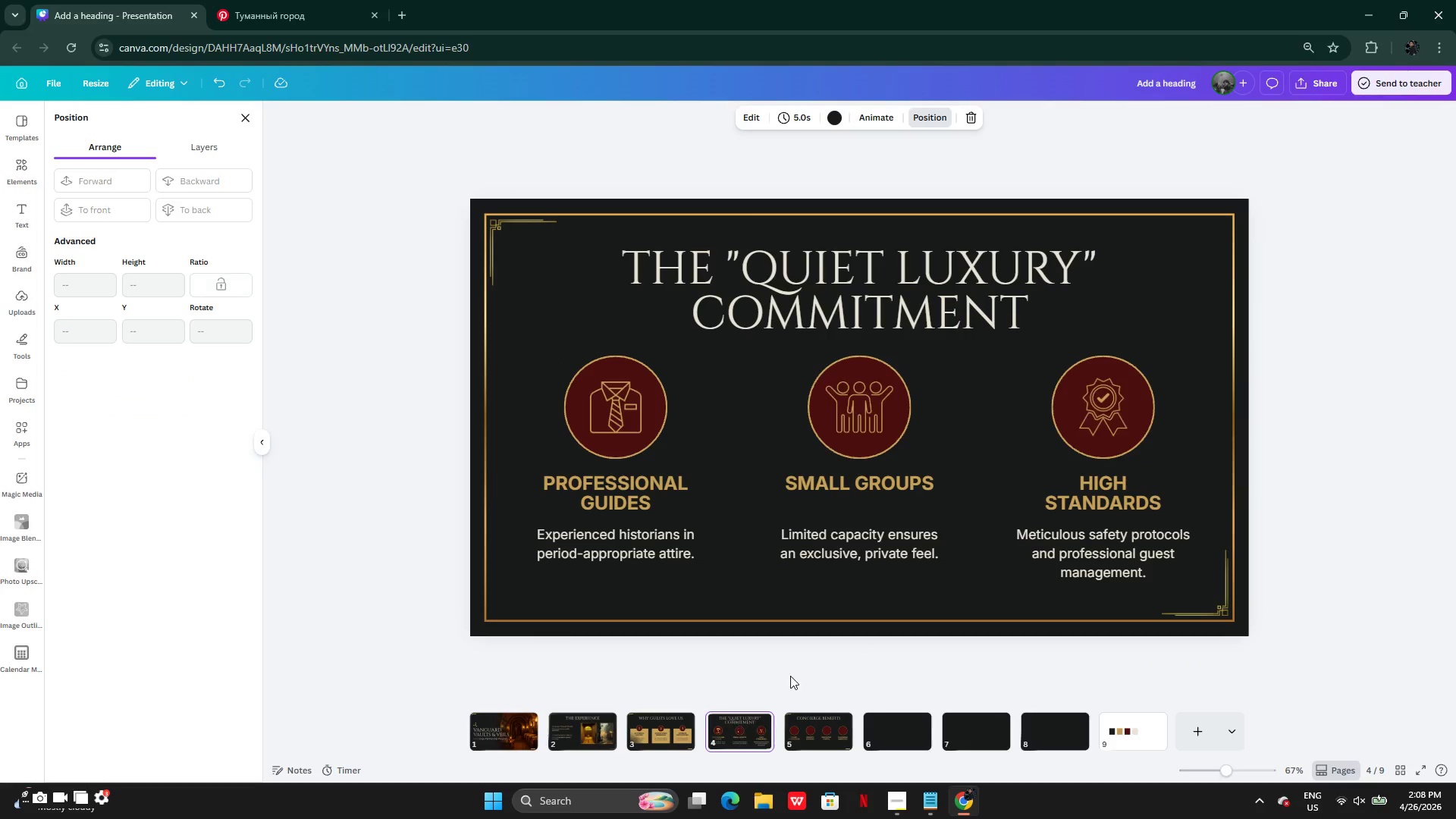 
left_click([598, 554])
 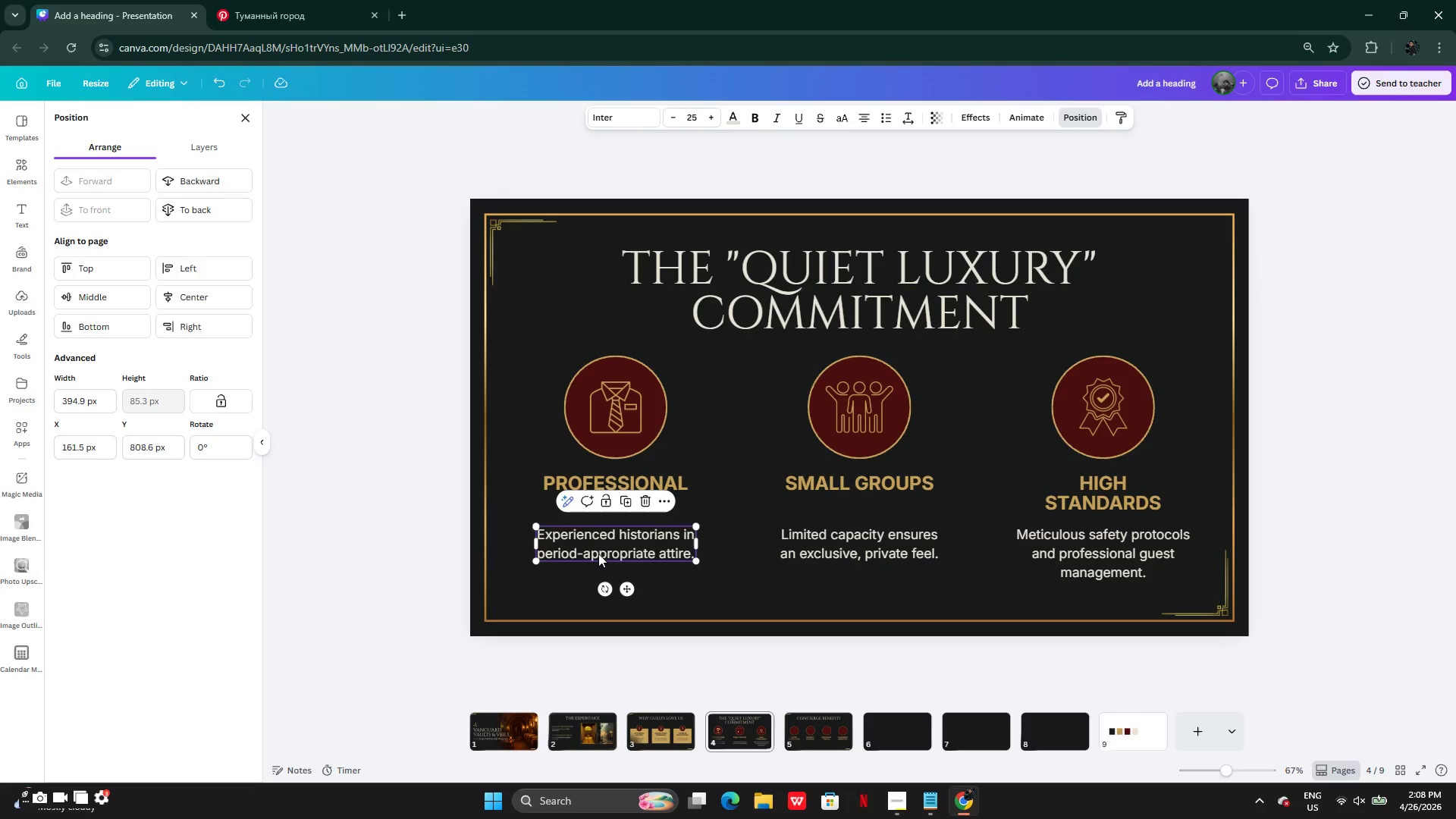 
key(Control+C)
 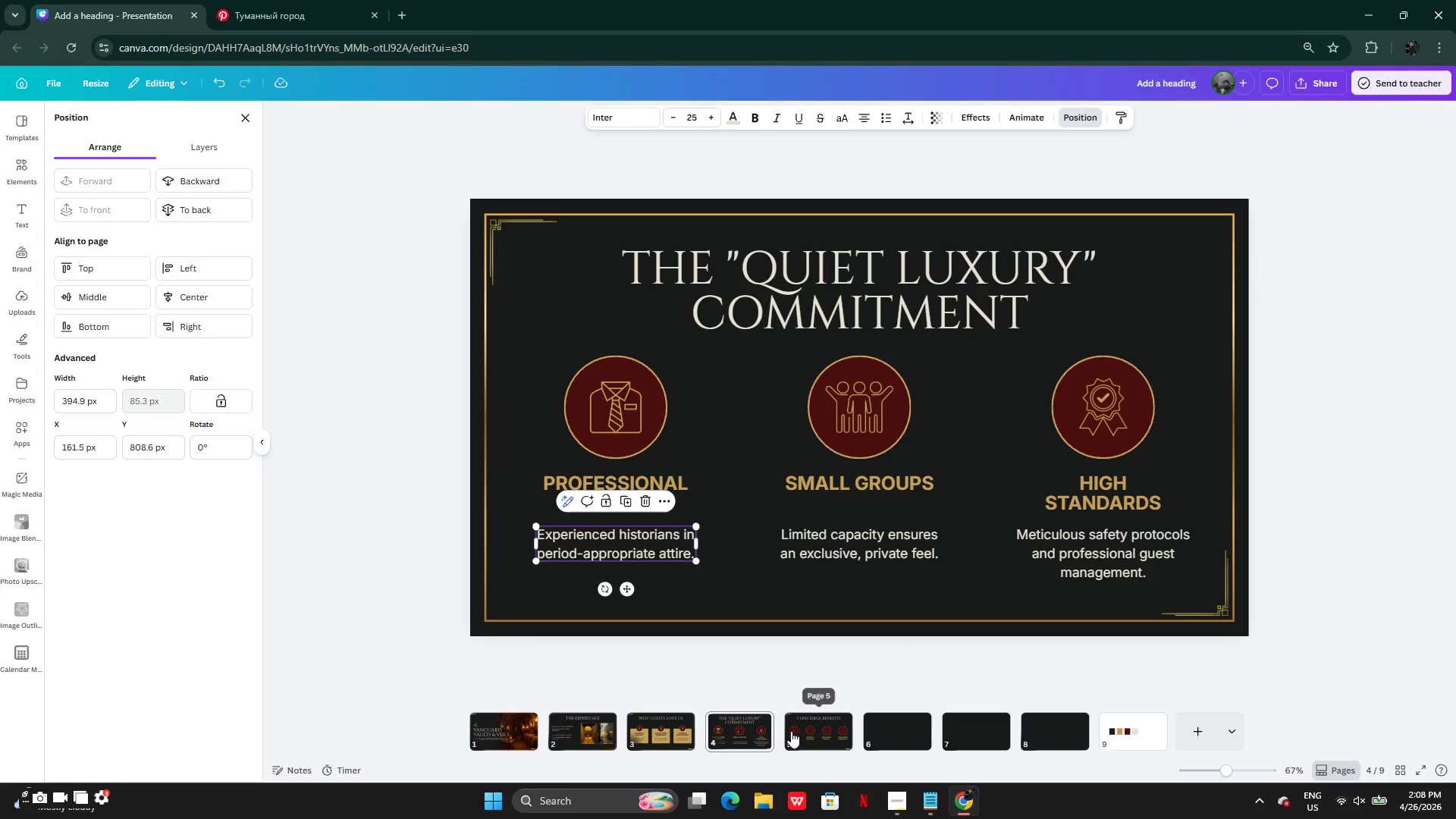 
left_click([804, 736])
 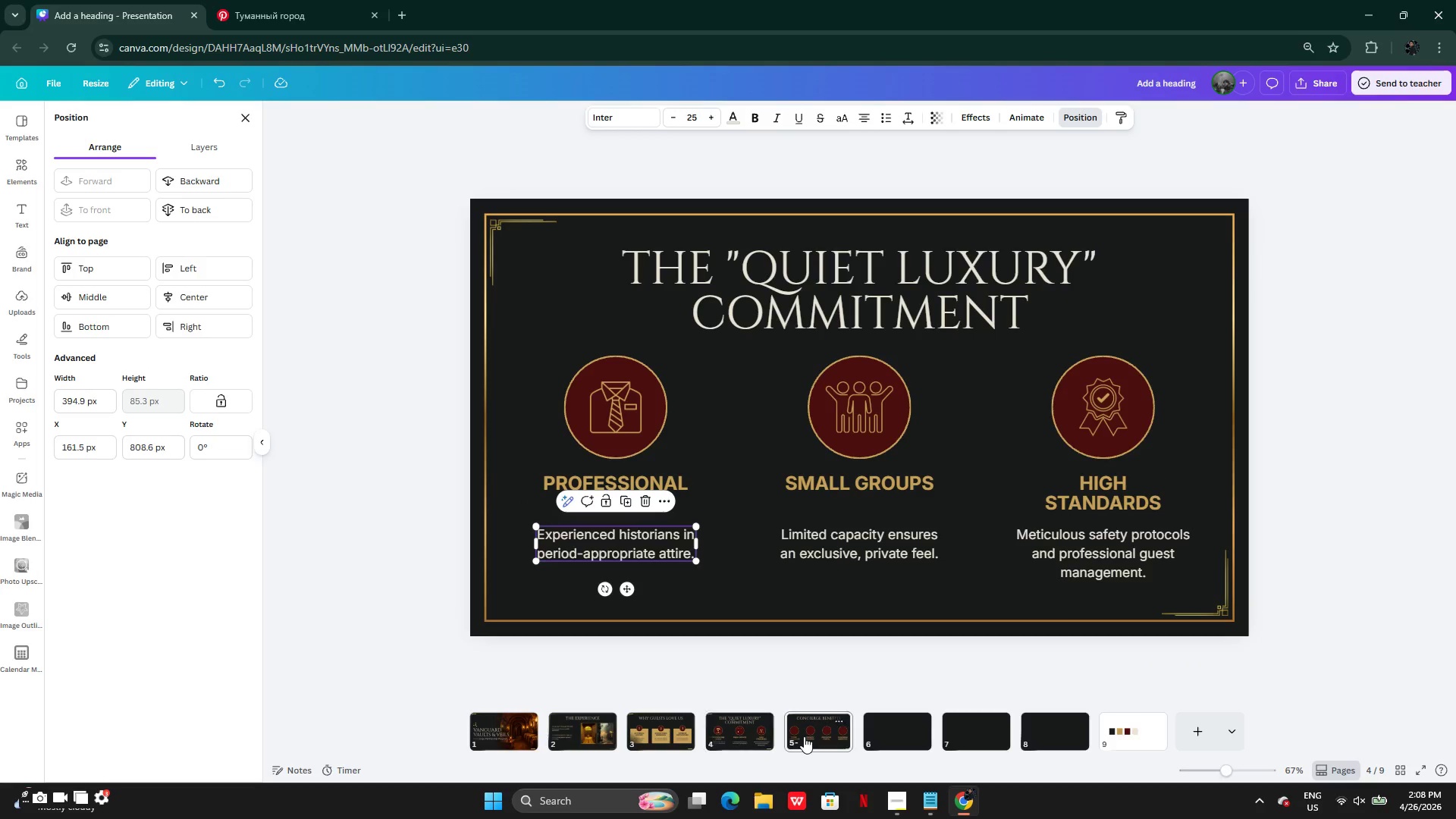 
key(Control+V)
 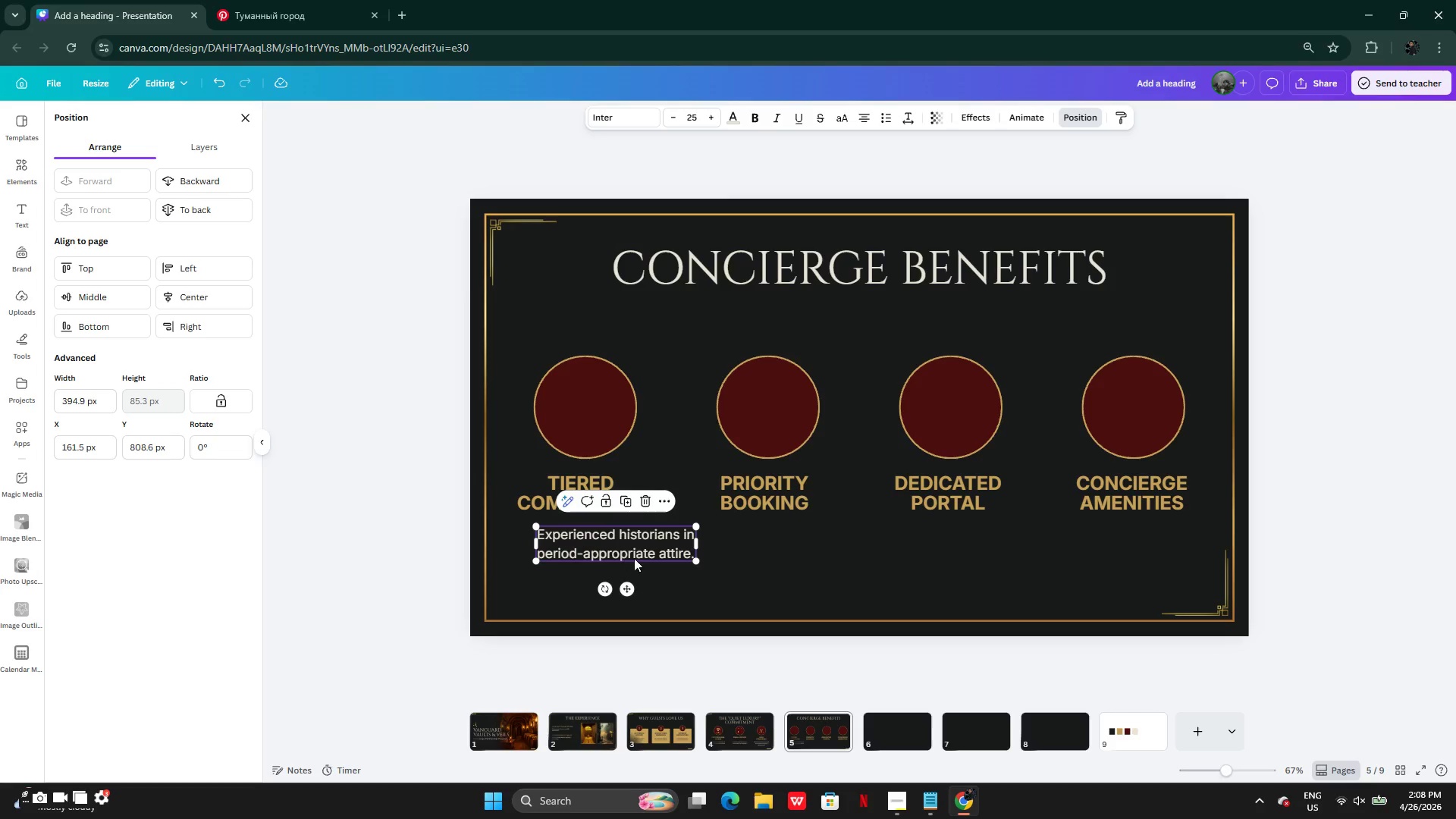 
left_click_drag(start_coordinate=[639, 544], to_coordinate=[606, 540])
 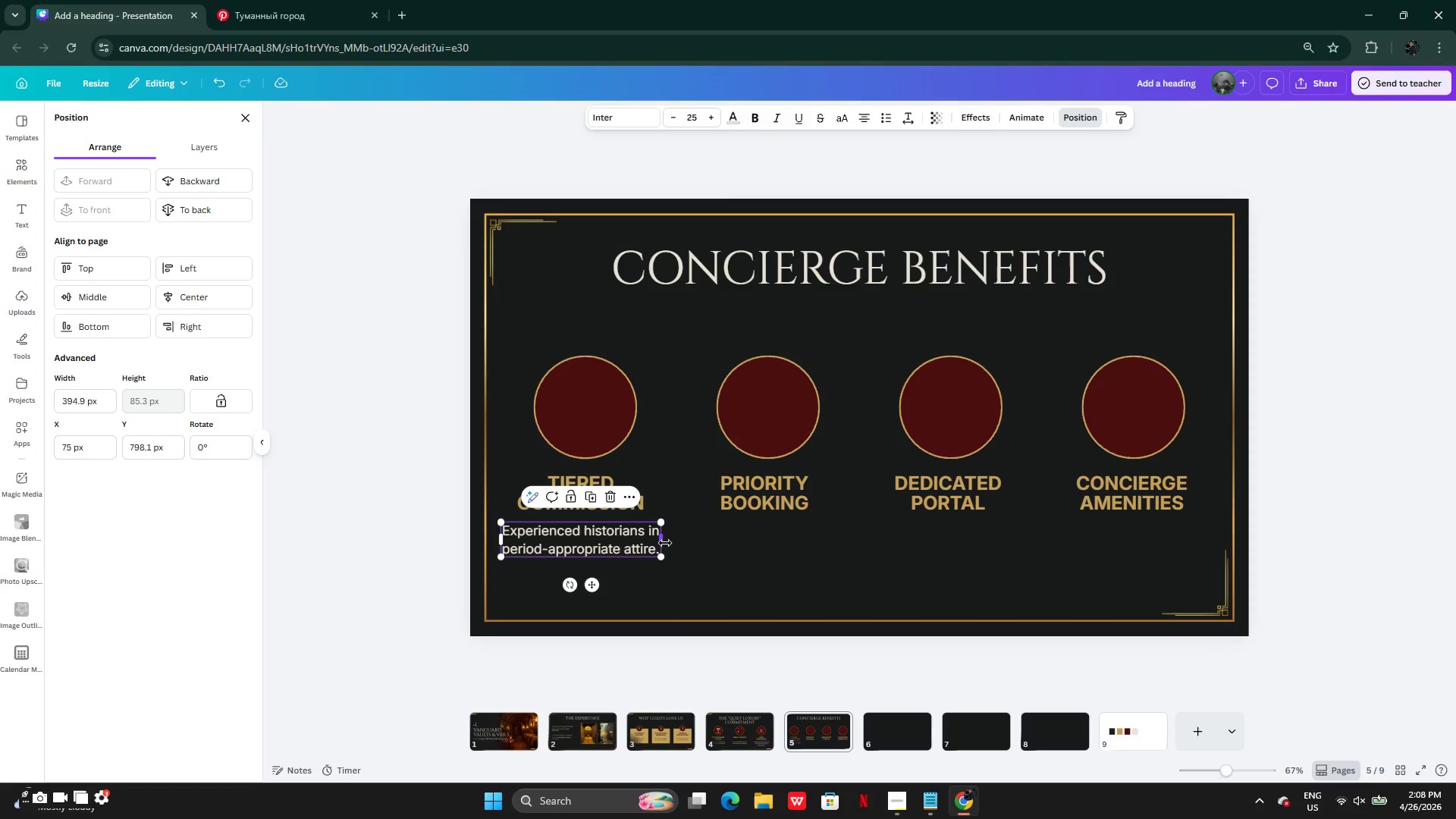 
left_click_drag(start_coordinate=[664, 543], to_coordinate=[643, 538])
 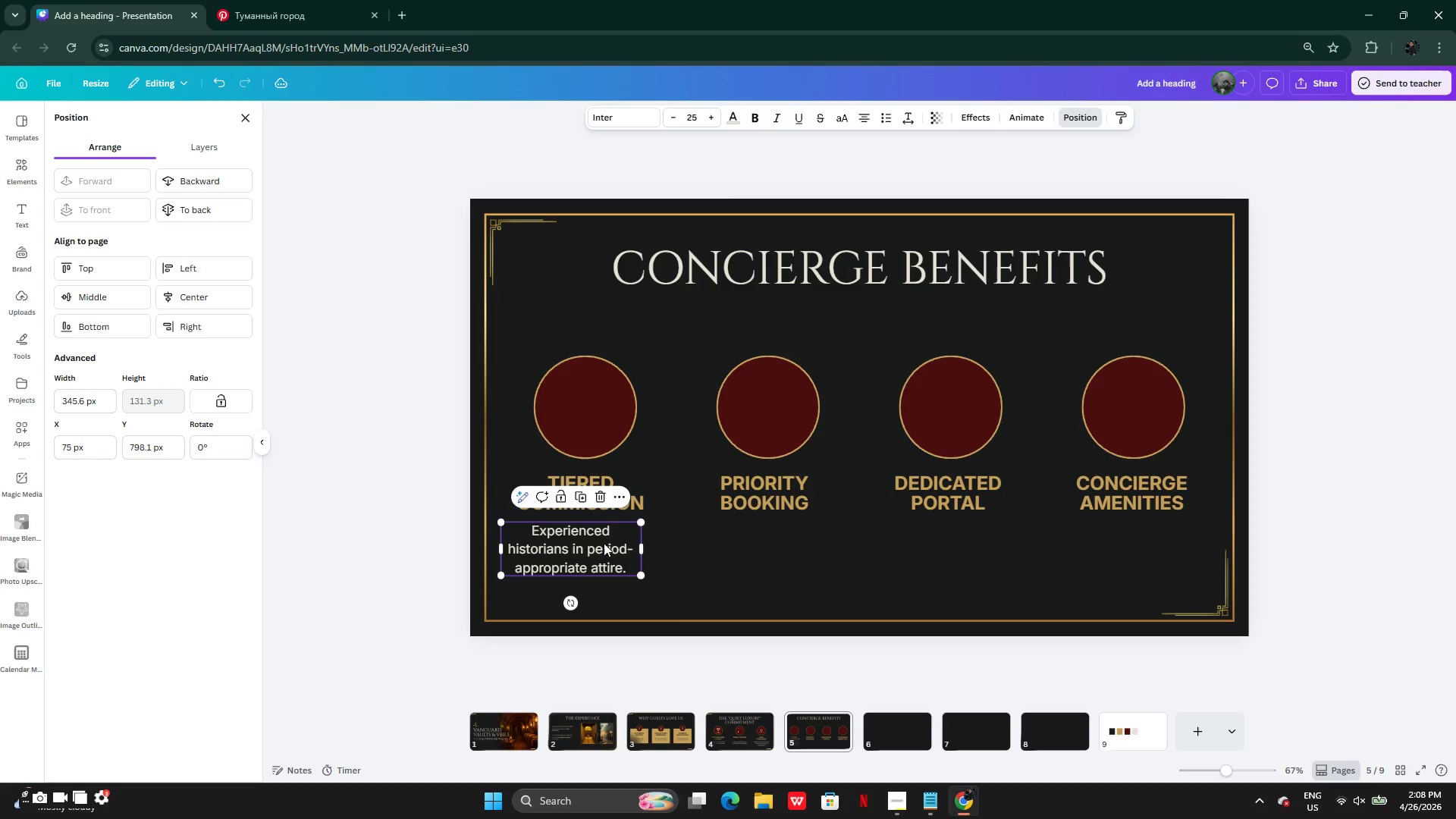 
left_click_drag(start_coordinate=[604, 543], to_coordinate=[613, 541])
 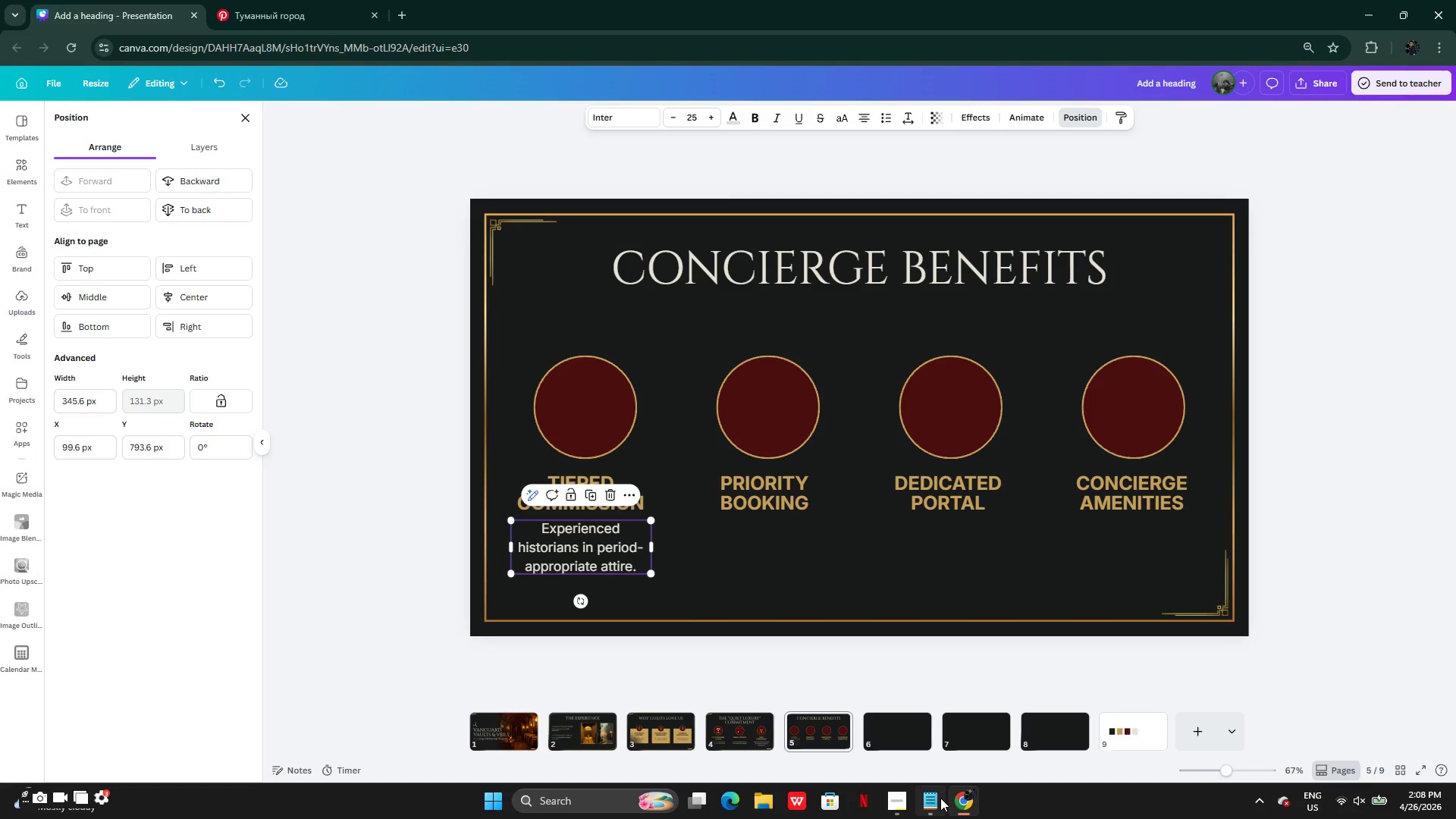 
left_click([924, 803])
 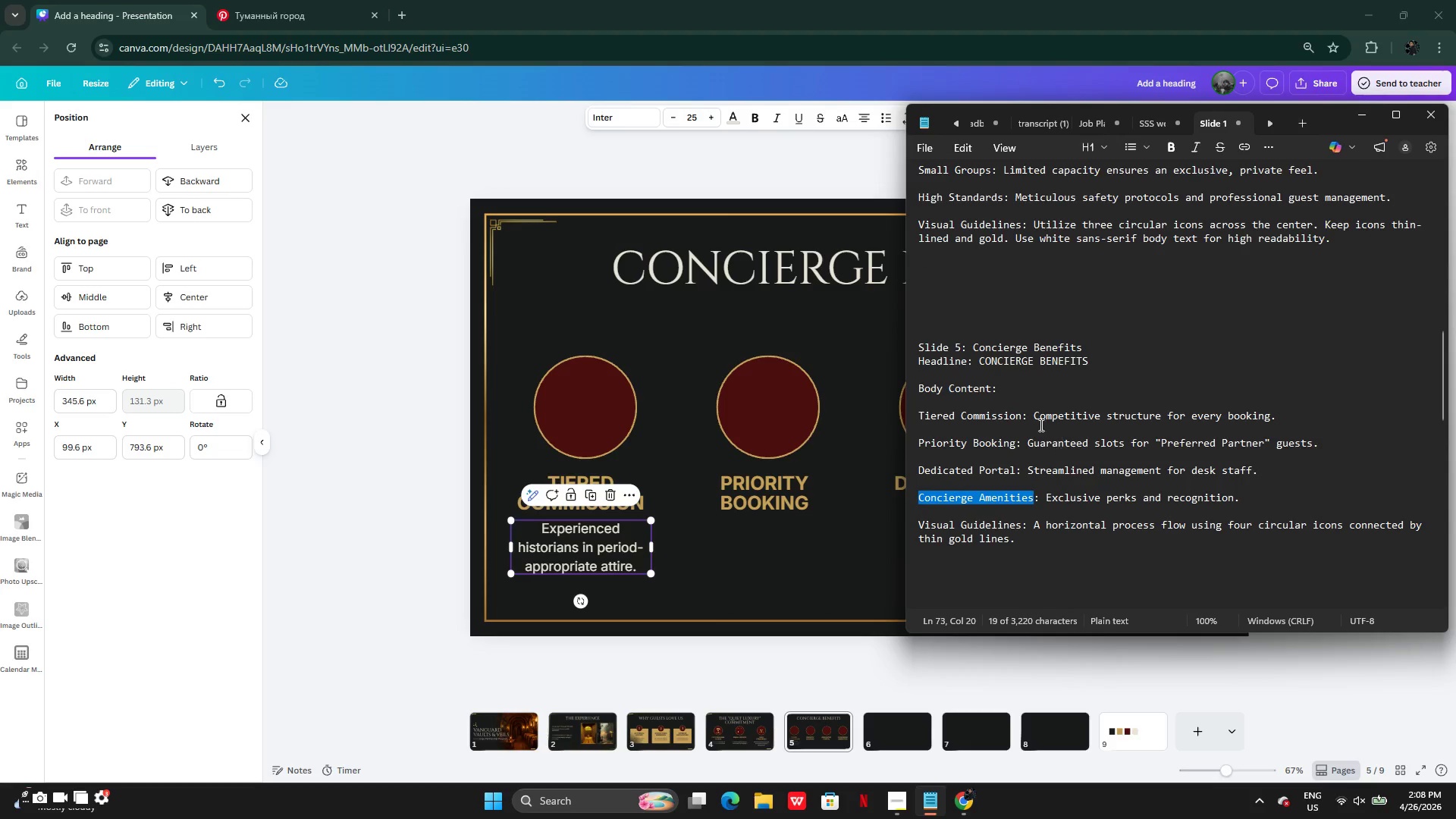 
left_click([1036, 421])
 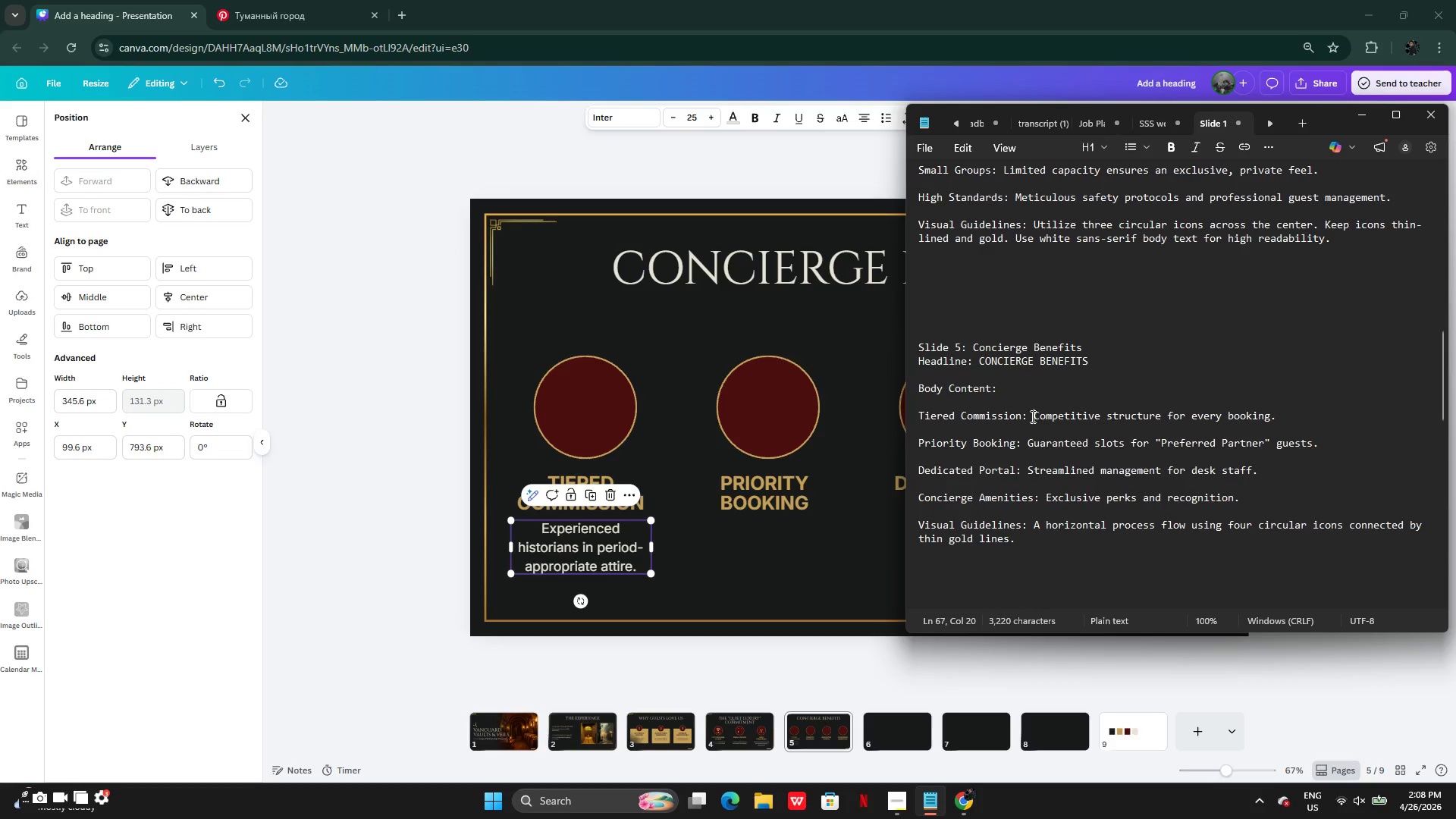 
left_click_drag(start_coordinate=[1031, 416], to_coordinate=[1276, 417])
 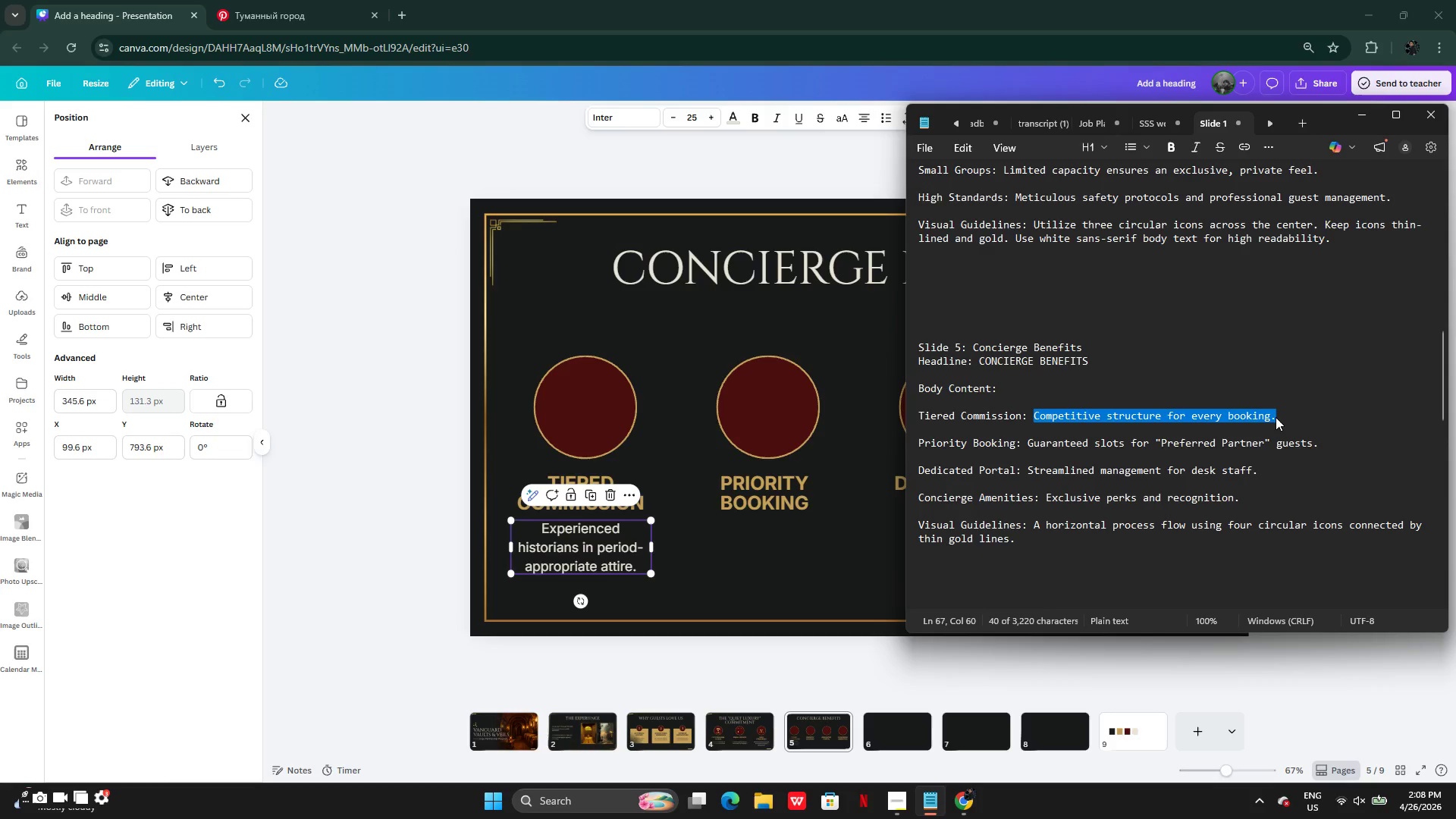 
key(Control+C)
 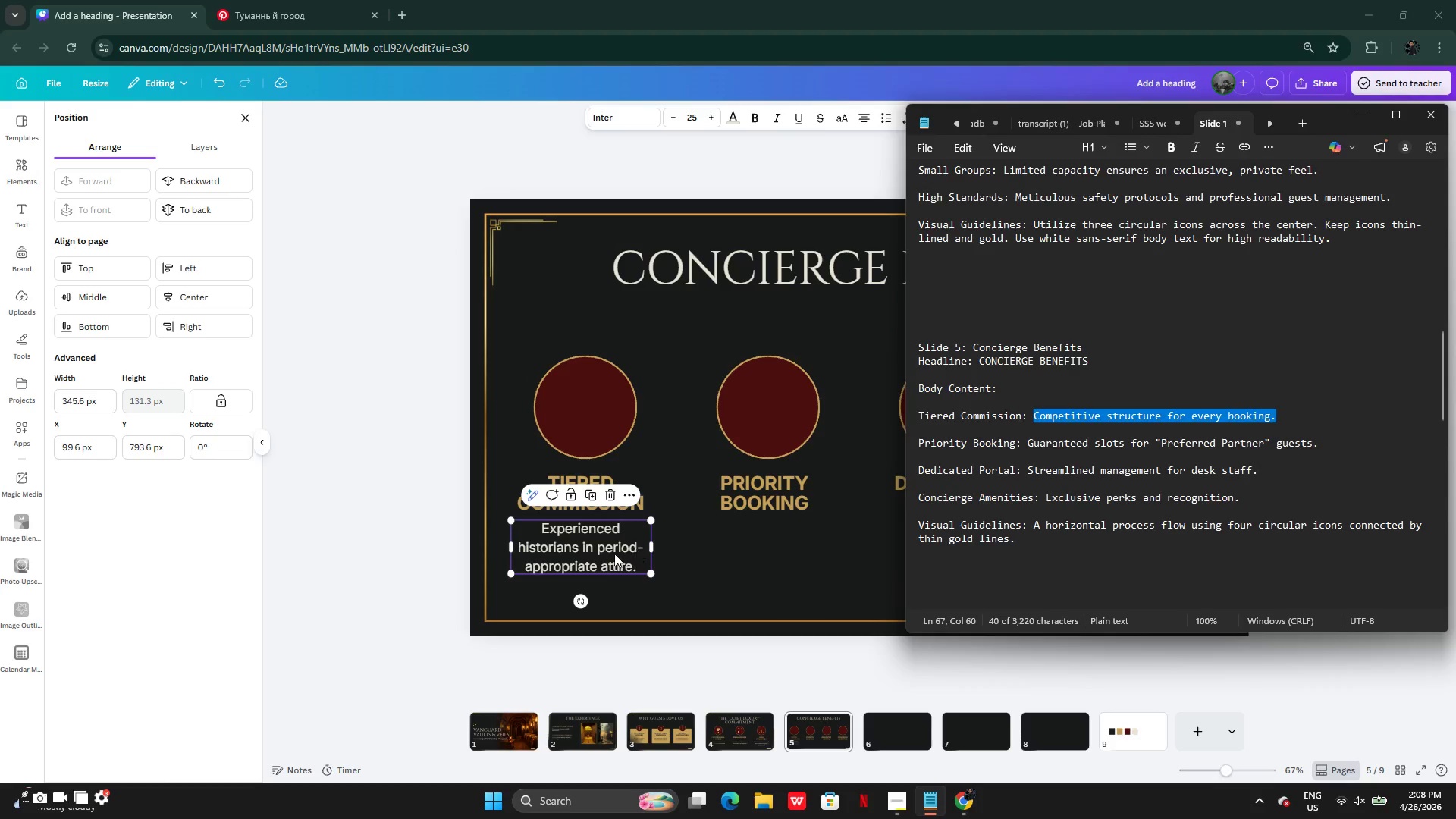 
double_click([613, 554])
 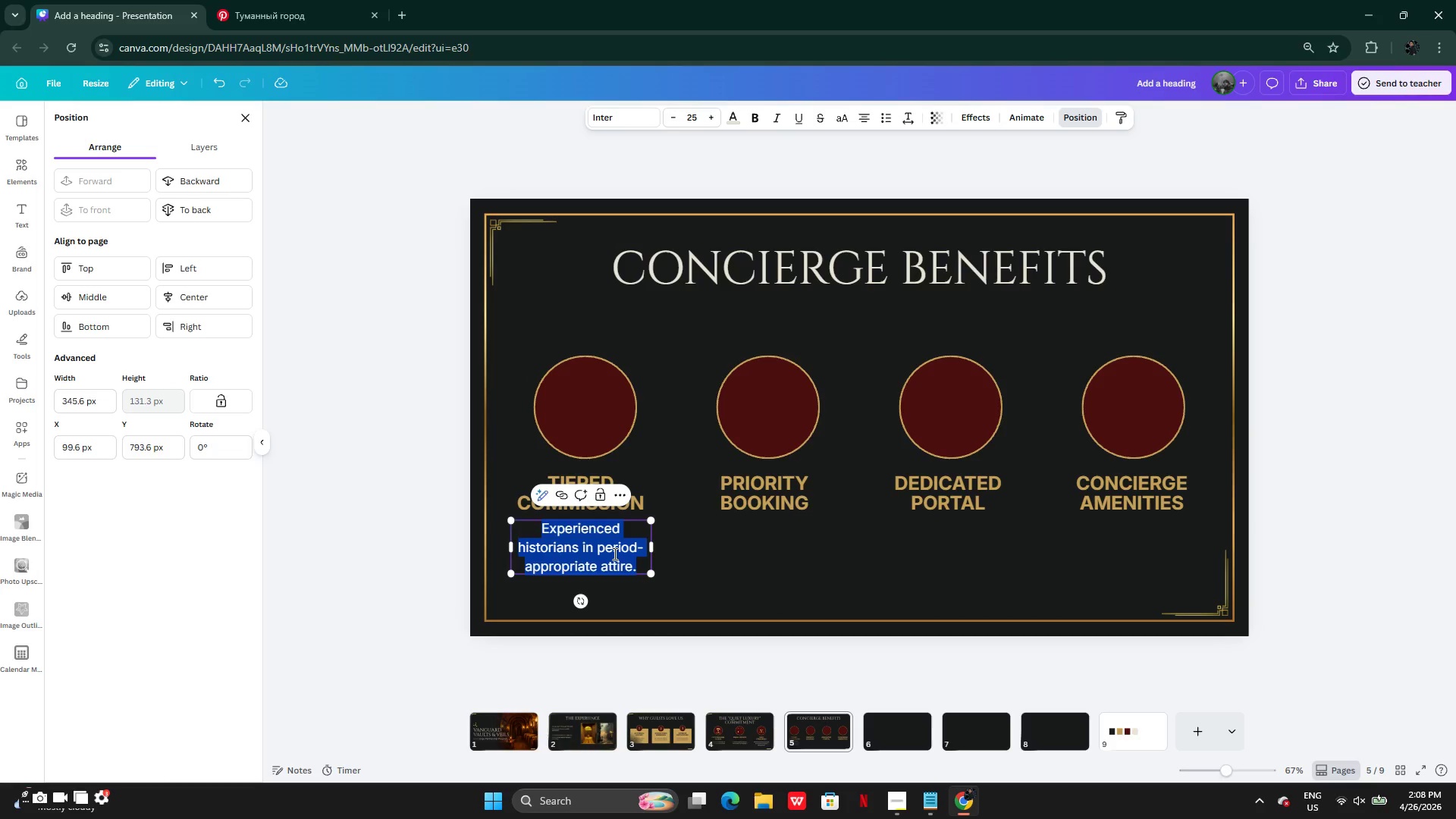 
key(Control+V)
 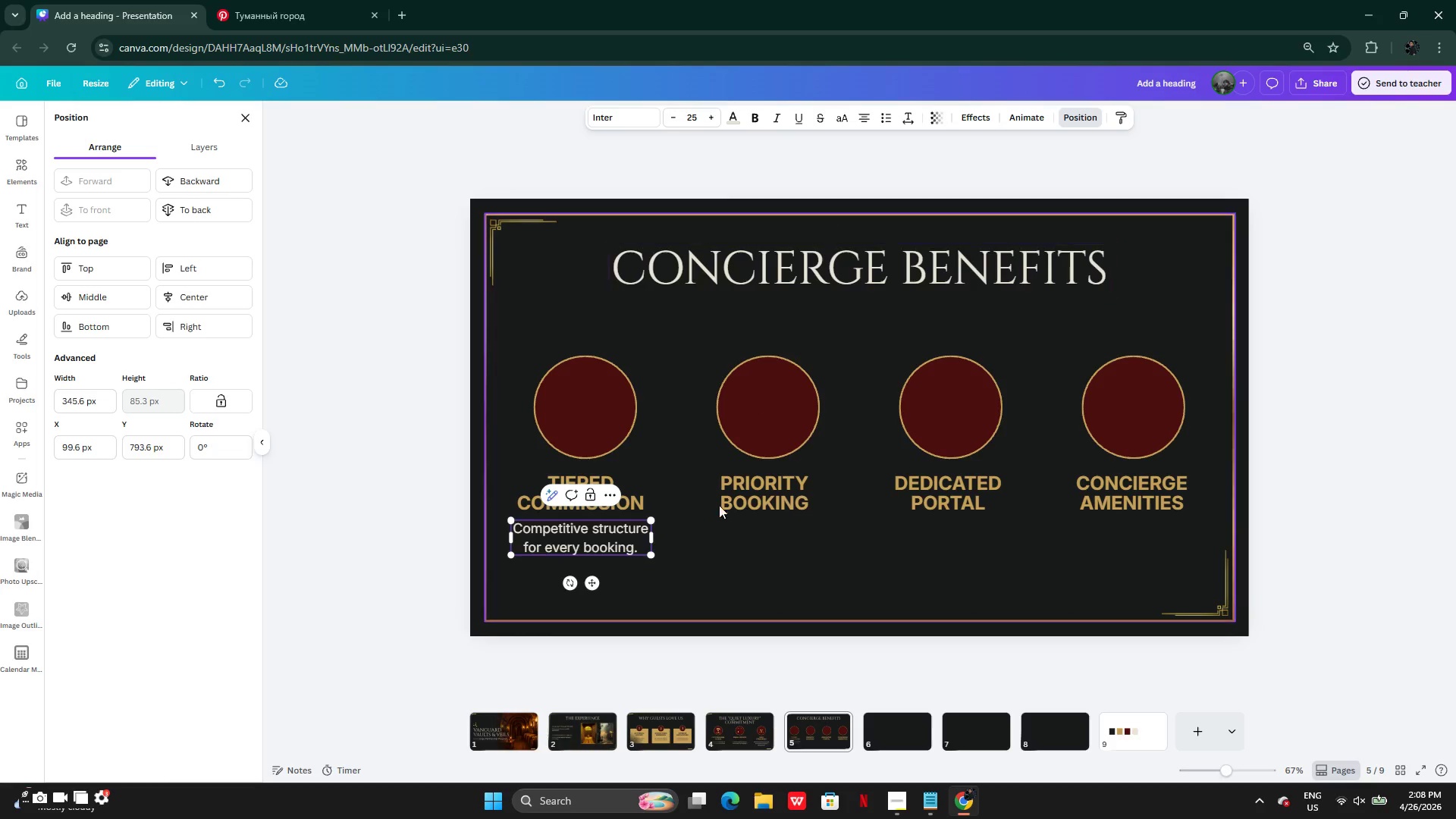 
left_click([346, 570])
 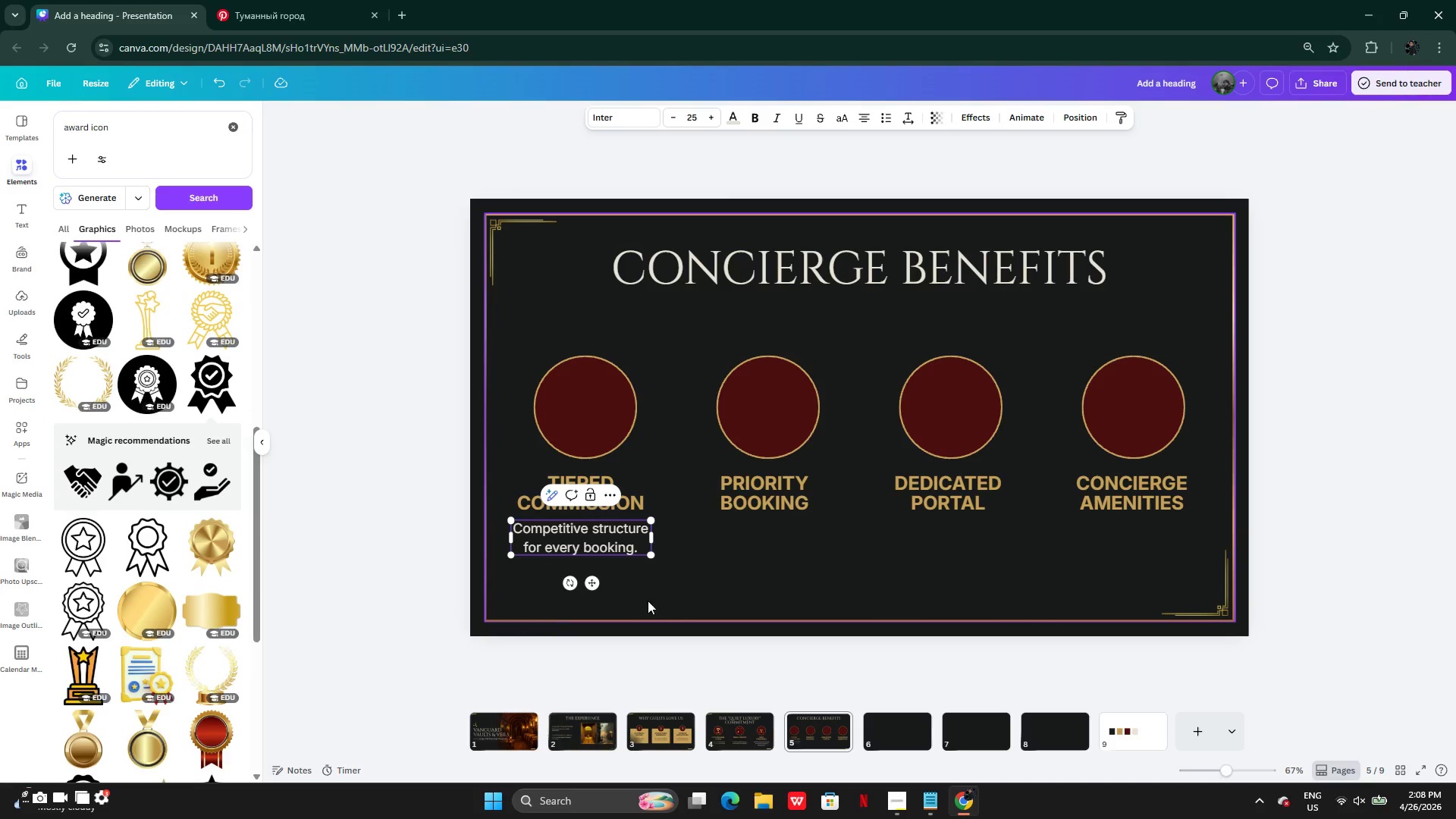 
left_click([660, 588])
 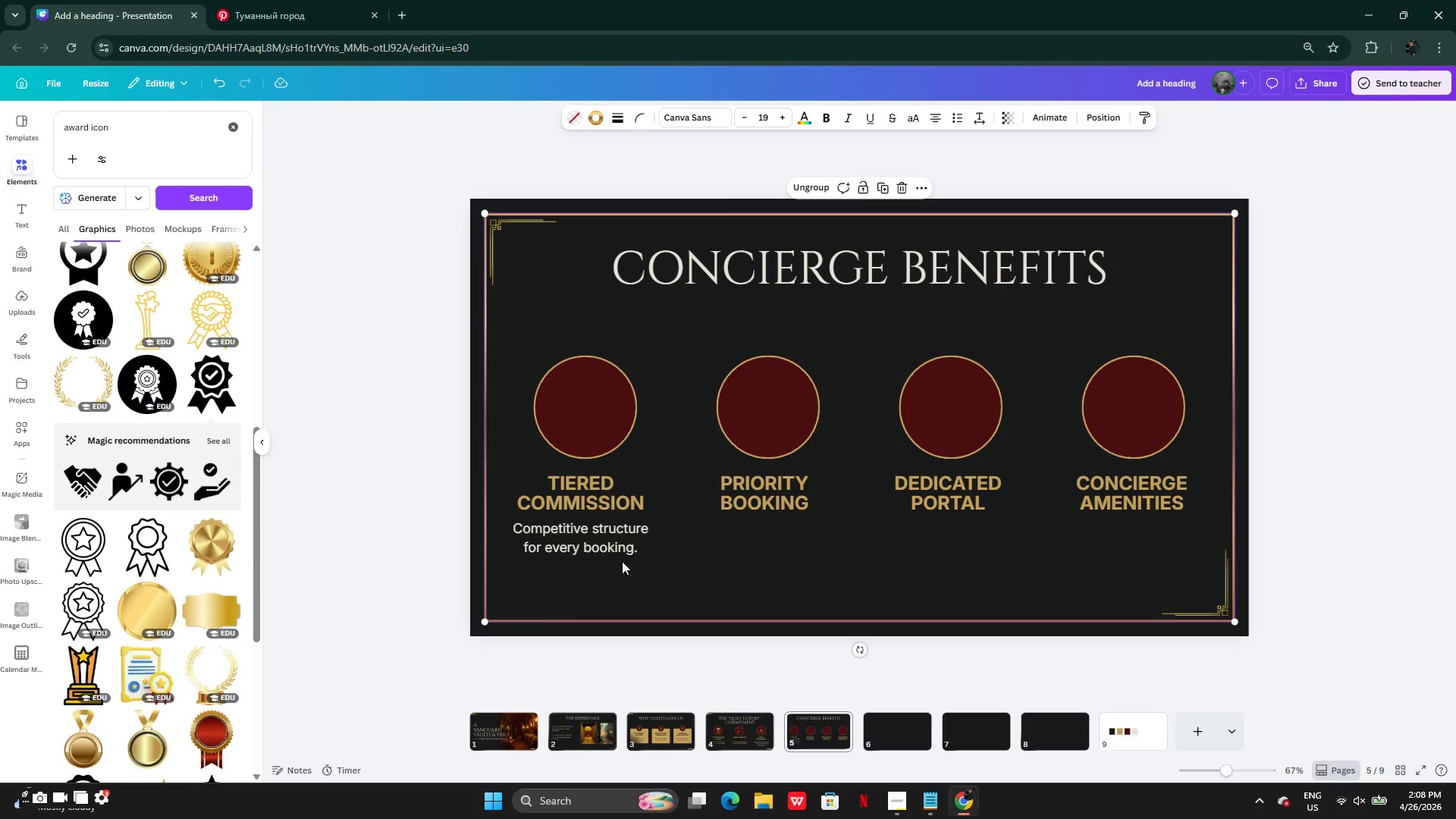 
left_click([610, 548])
 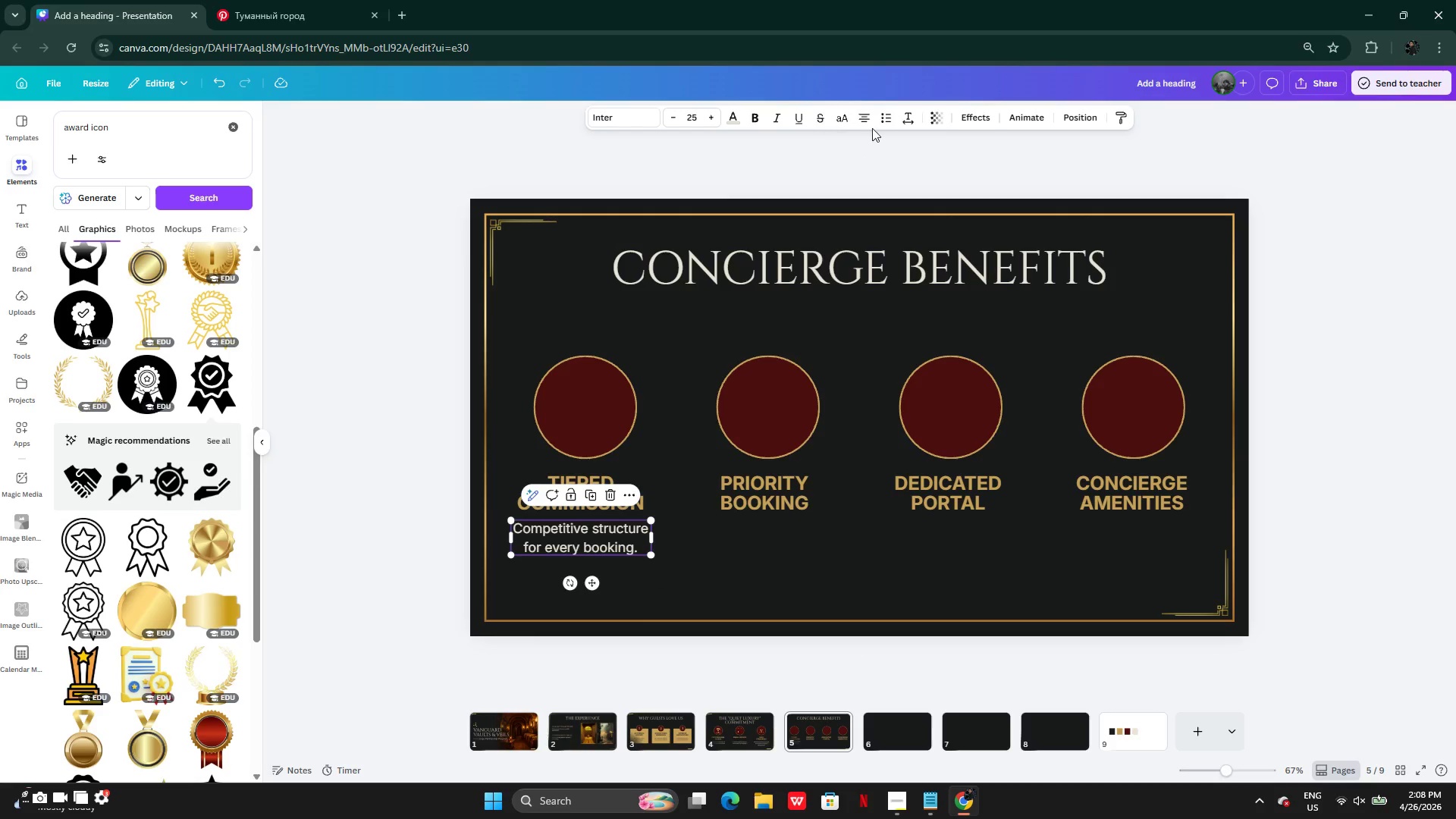 
left_click([910, 121])
 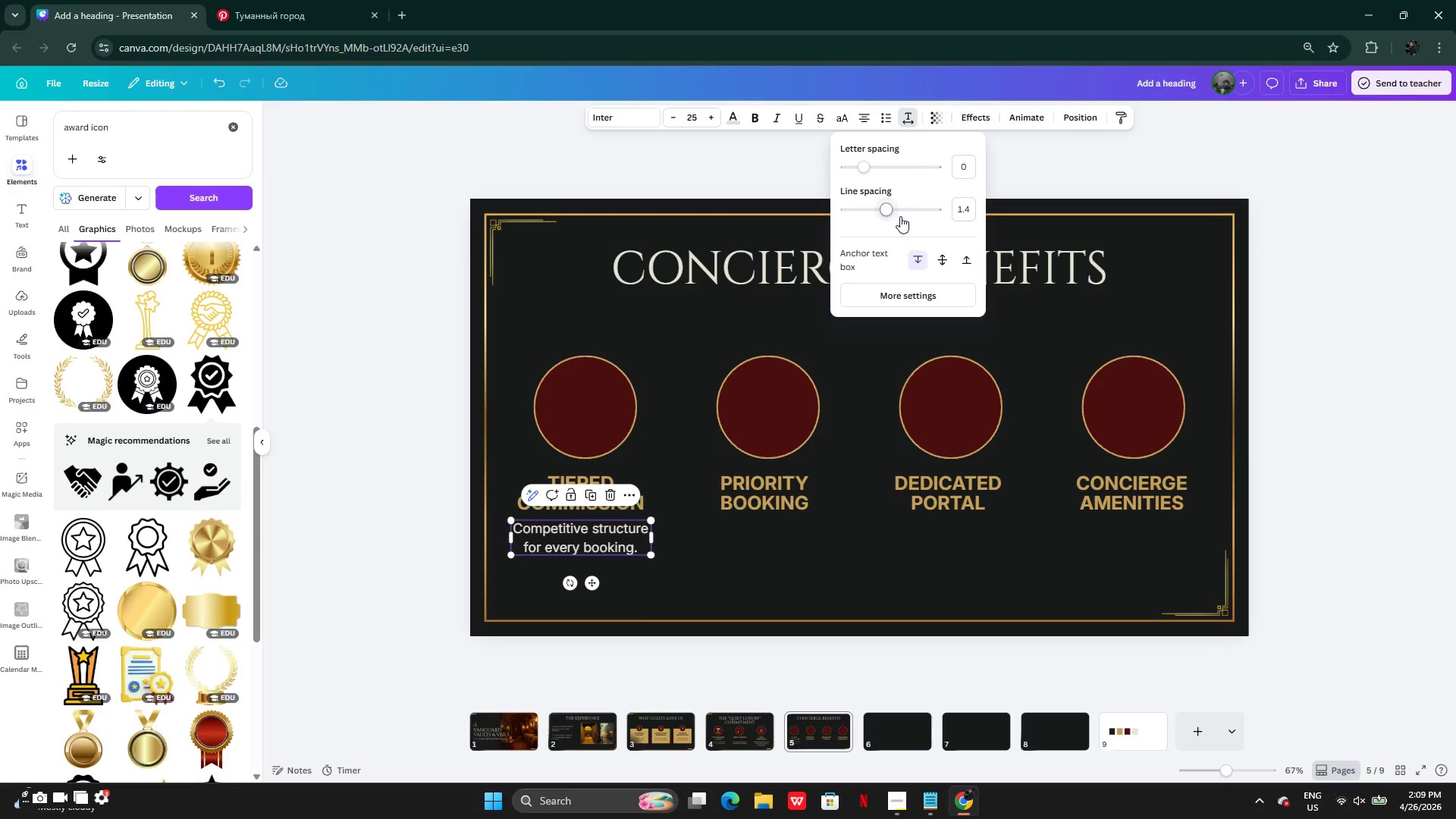 
left_click_drag(start_coordinate=[885, 209], to_coordinate=[873, 205])
 